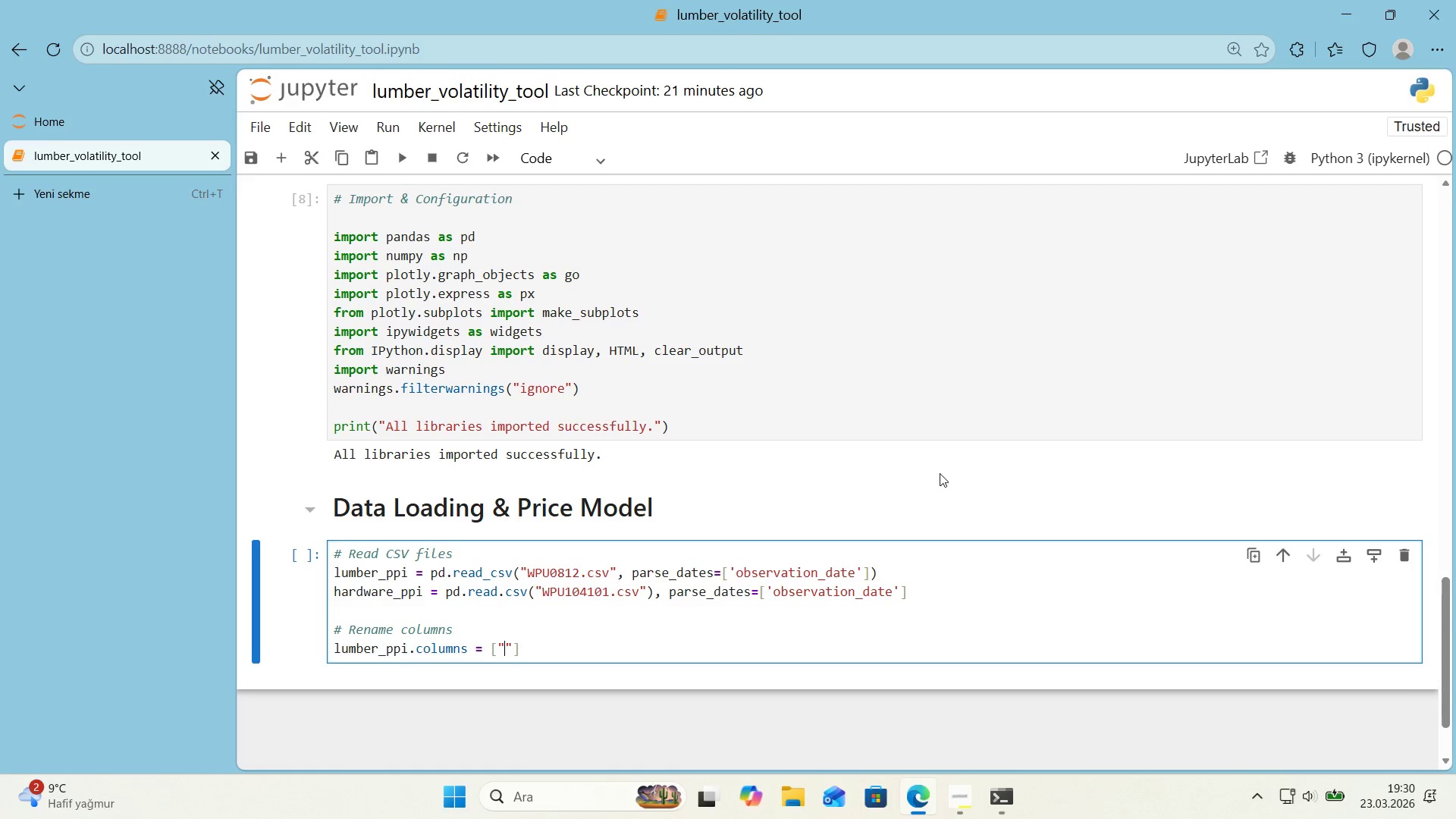 
type(Datte)
 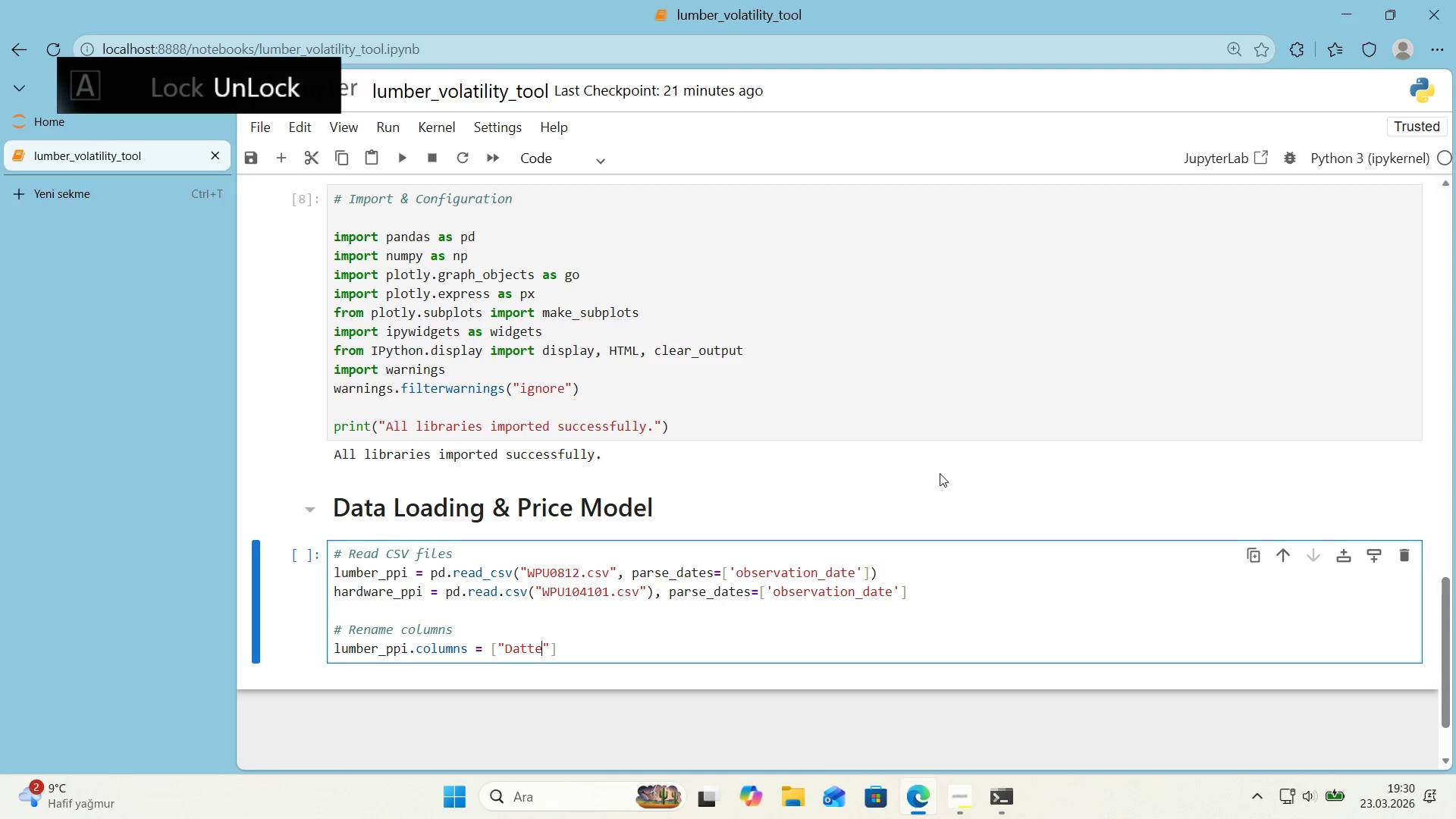 
key(ArrowRight)
 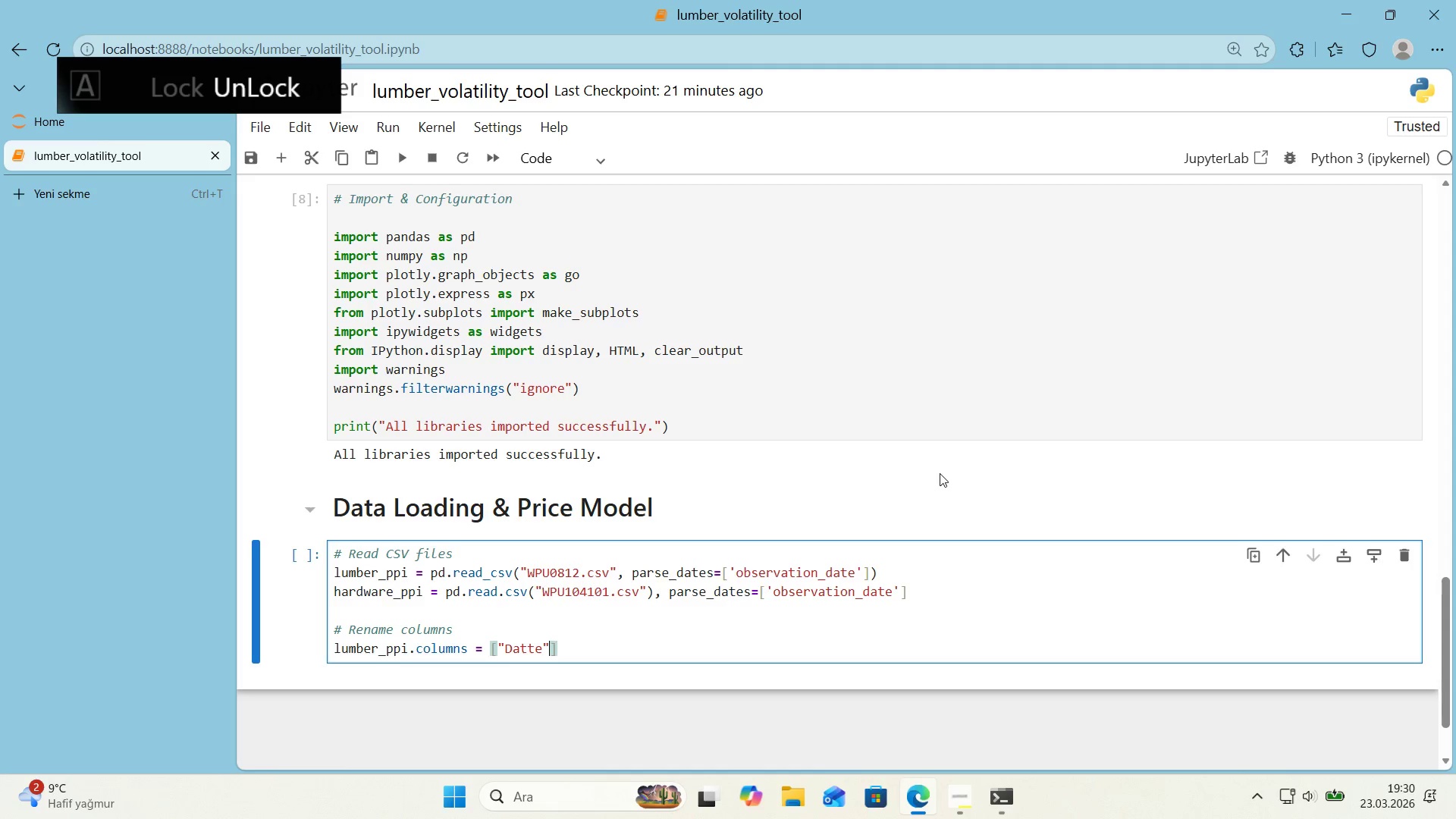 
key(ArrowLeft)
 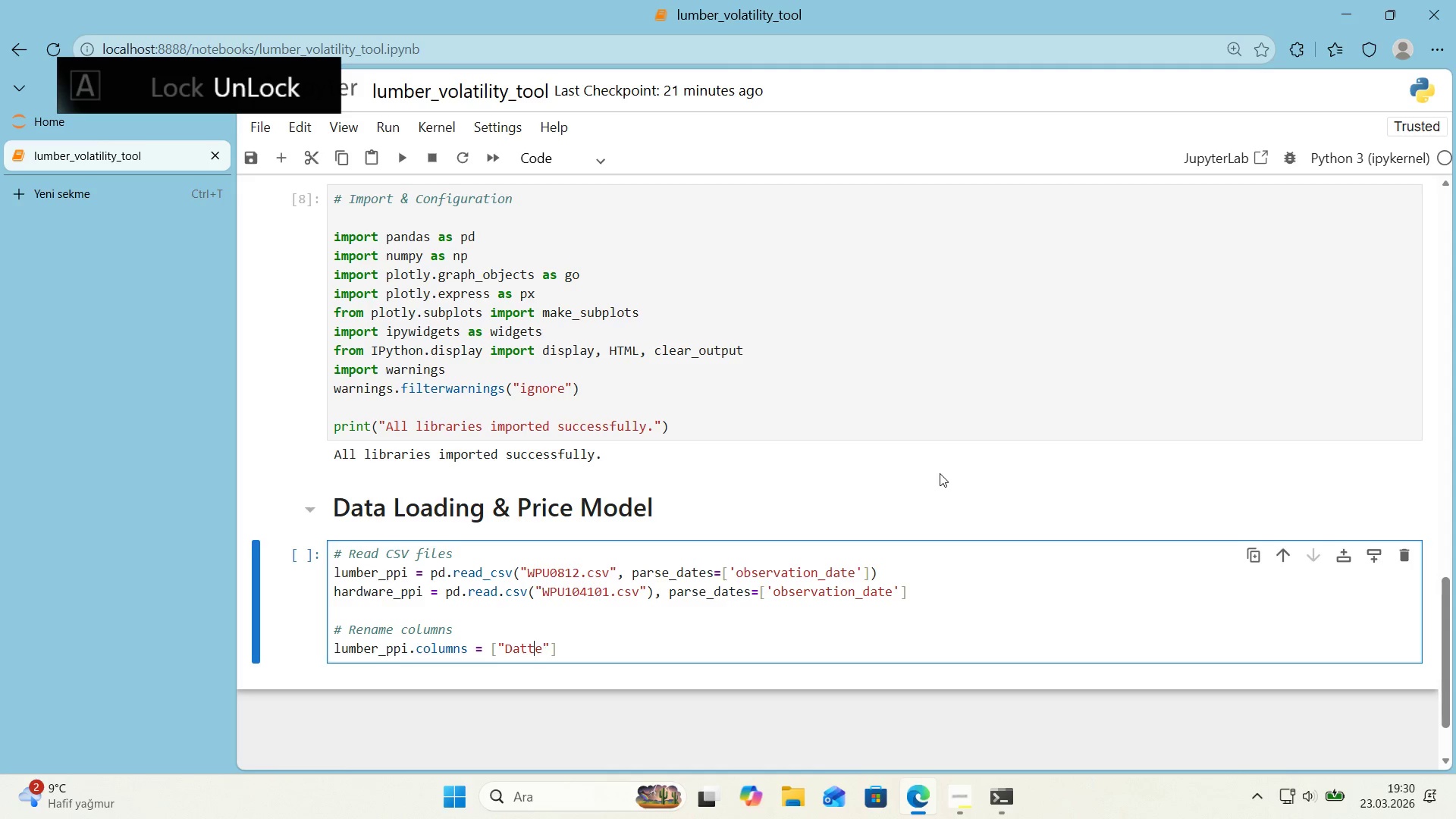 
key(ArrowLeft)
 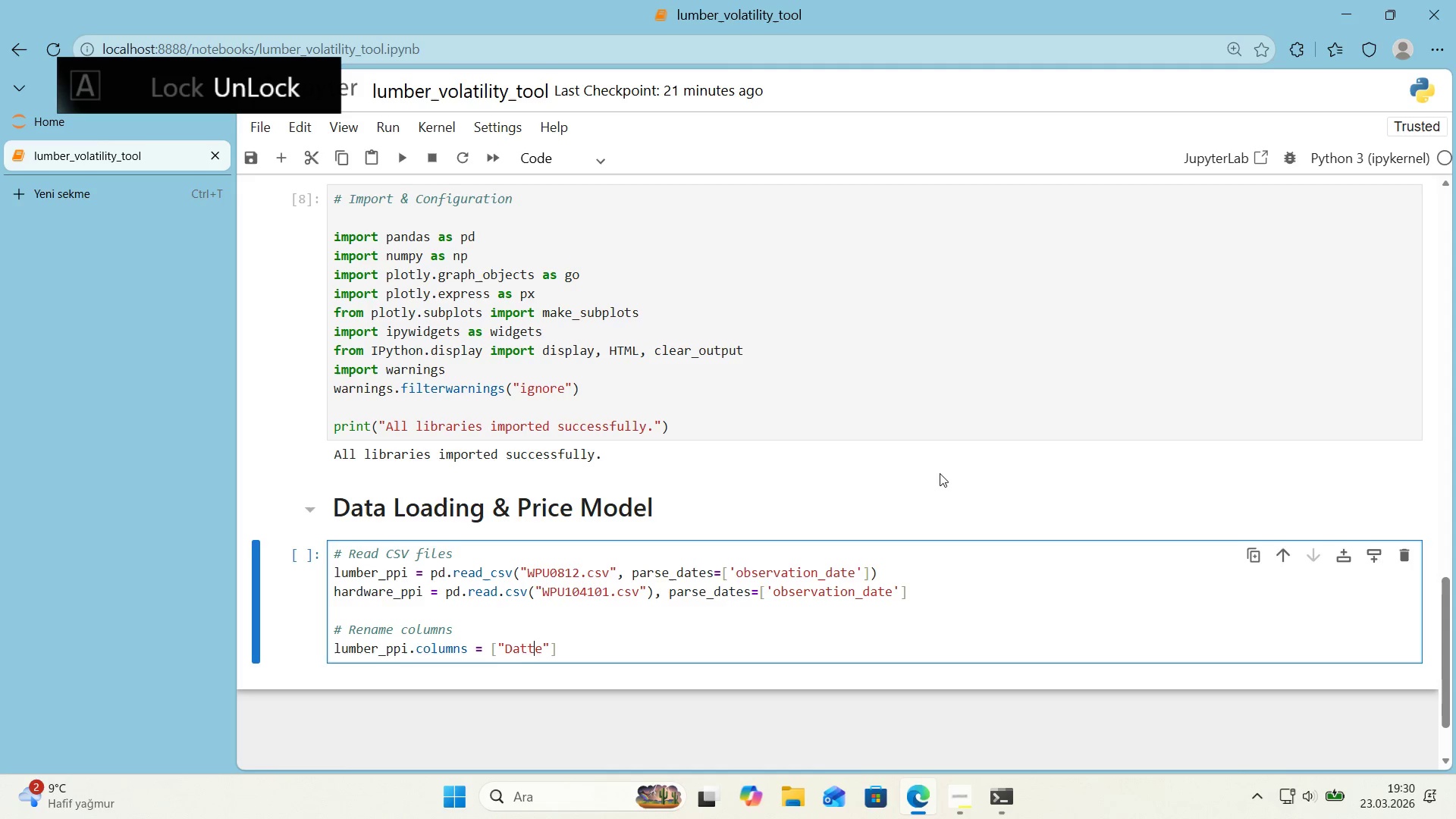 
key(Backspace)
 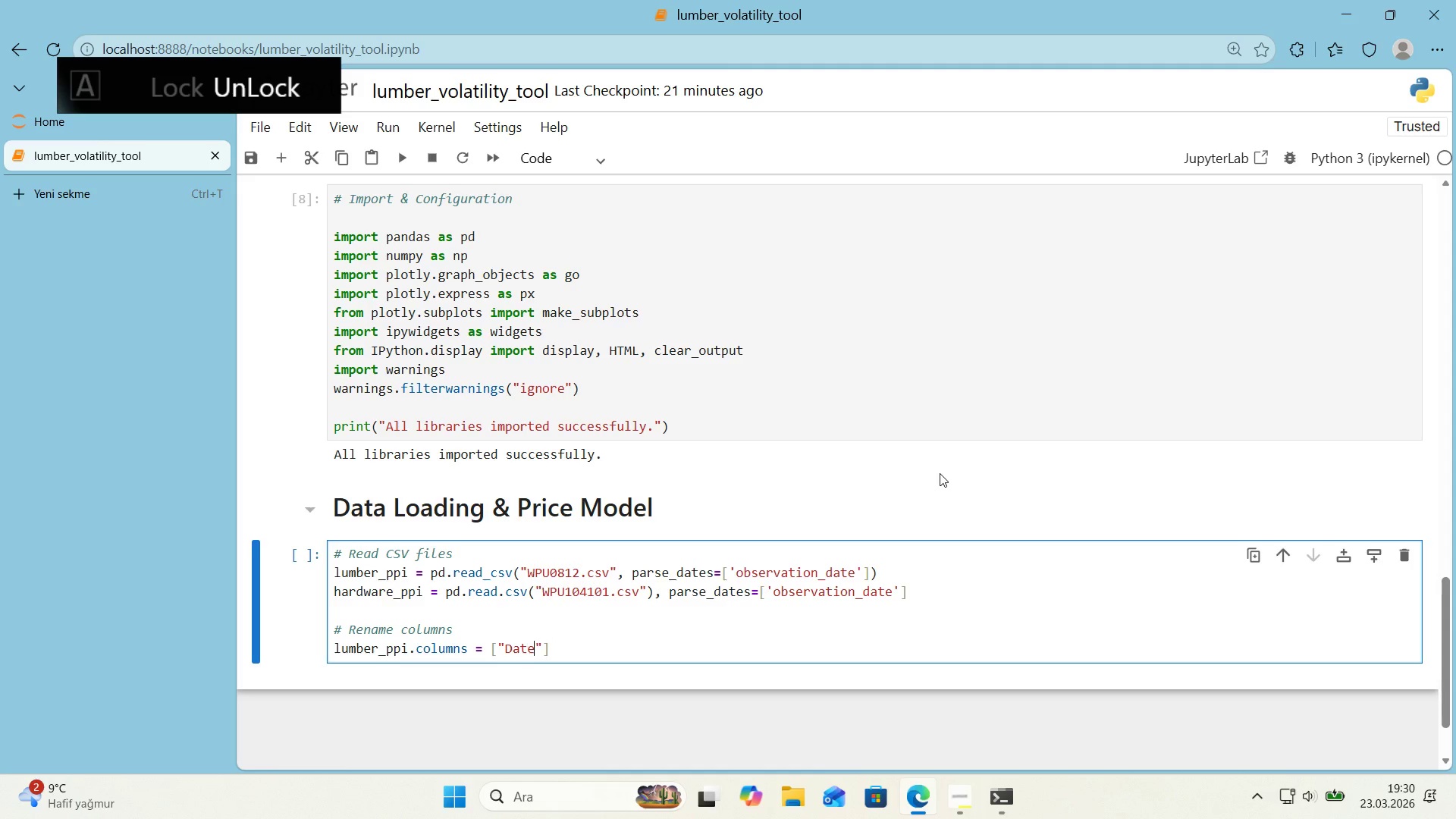 
key(ArrowRight)
 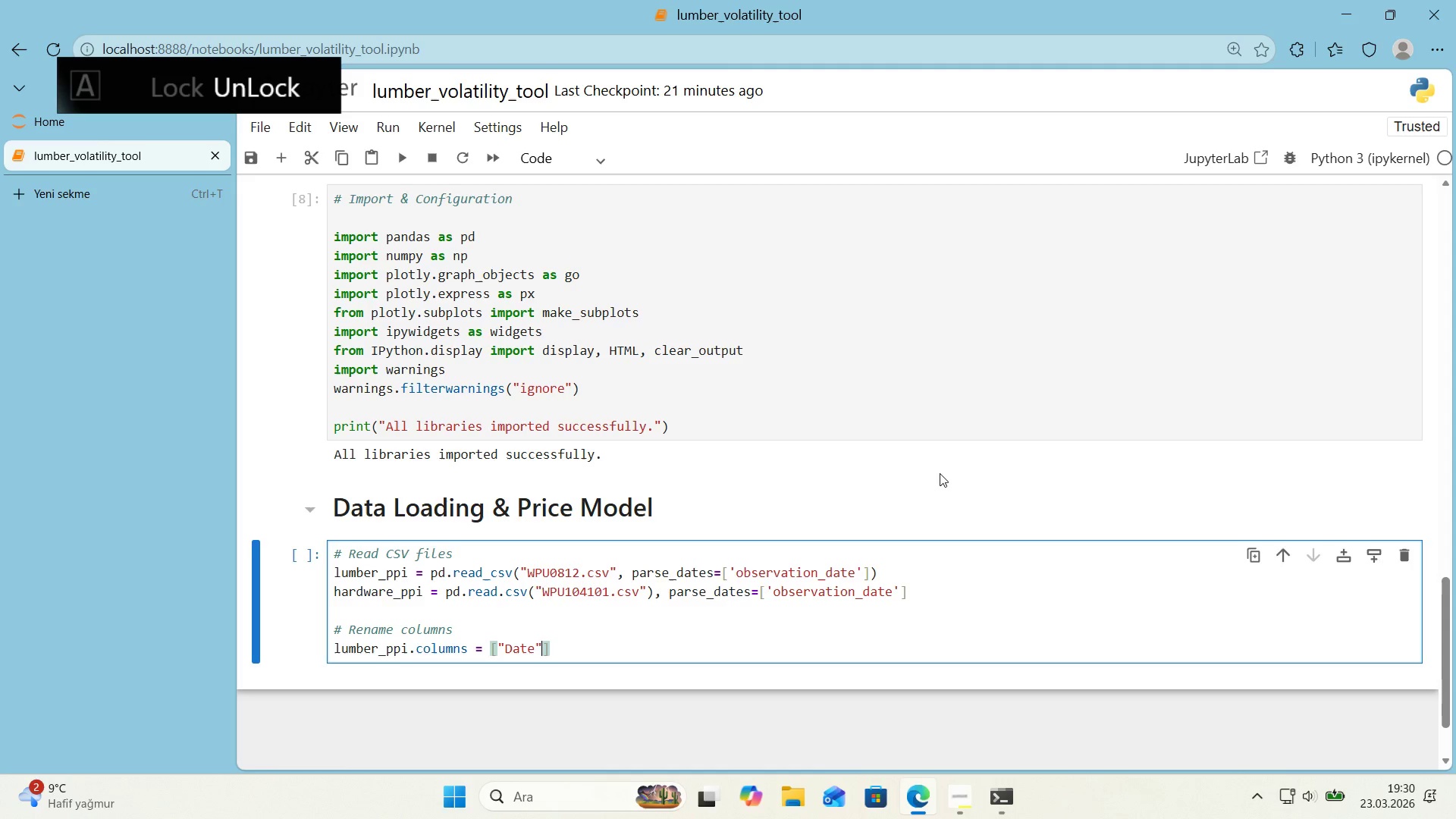 
key(ArrowRight)
 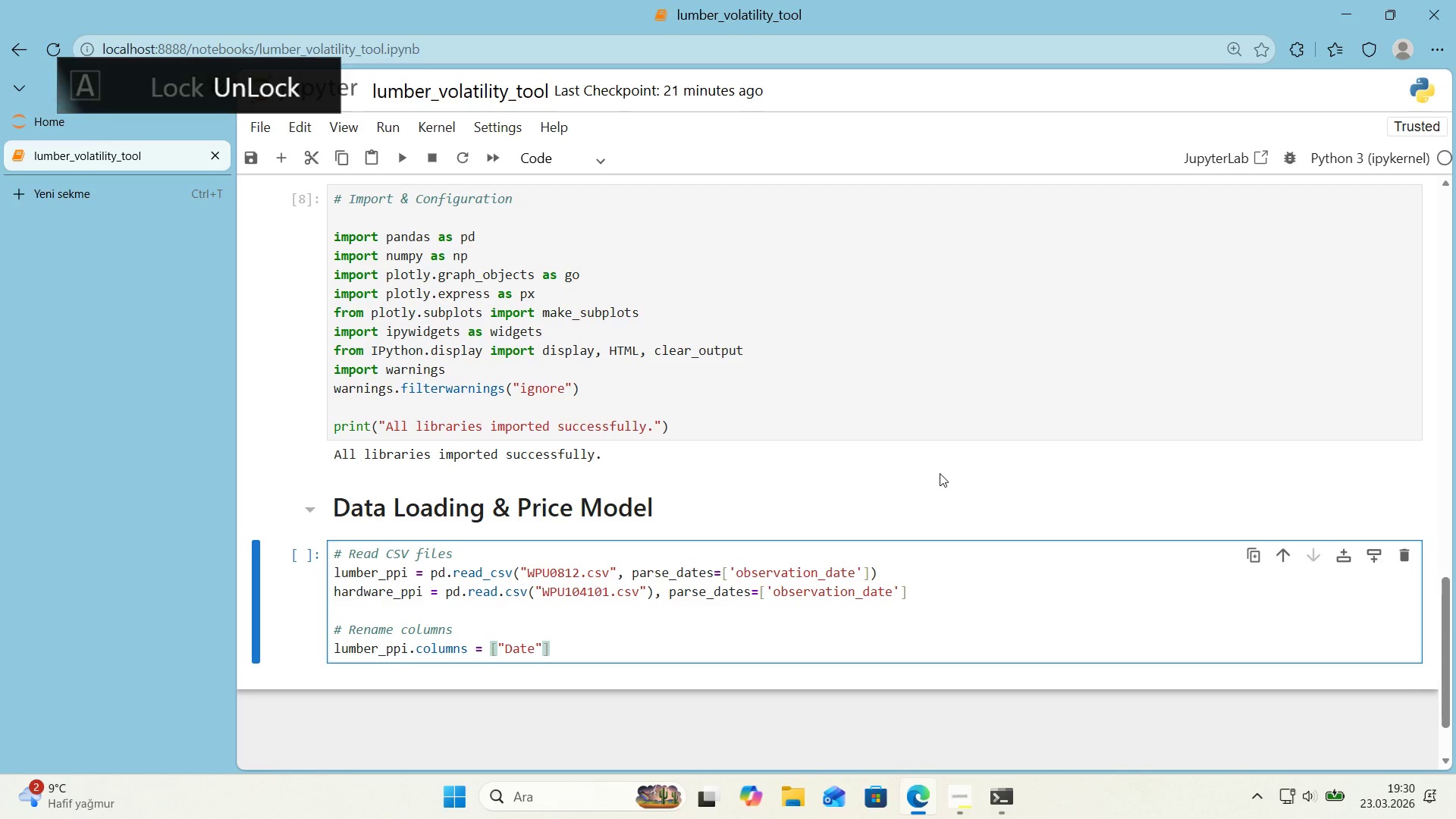 
key(Comma)
 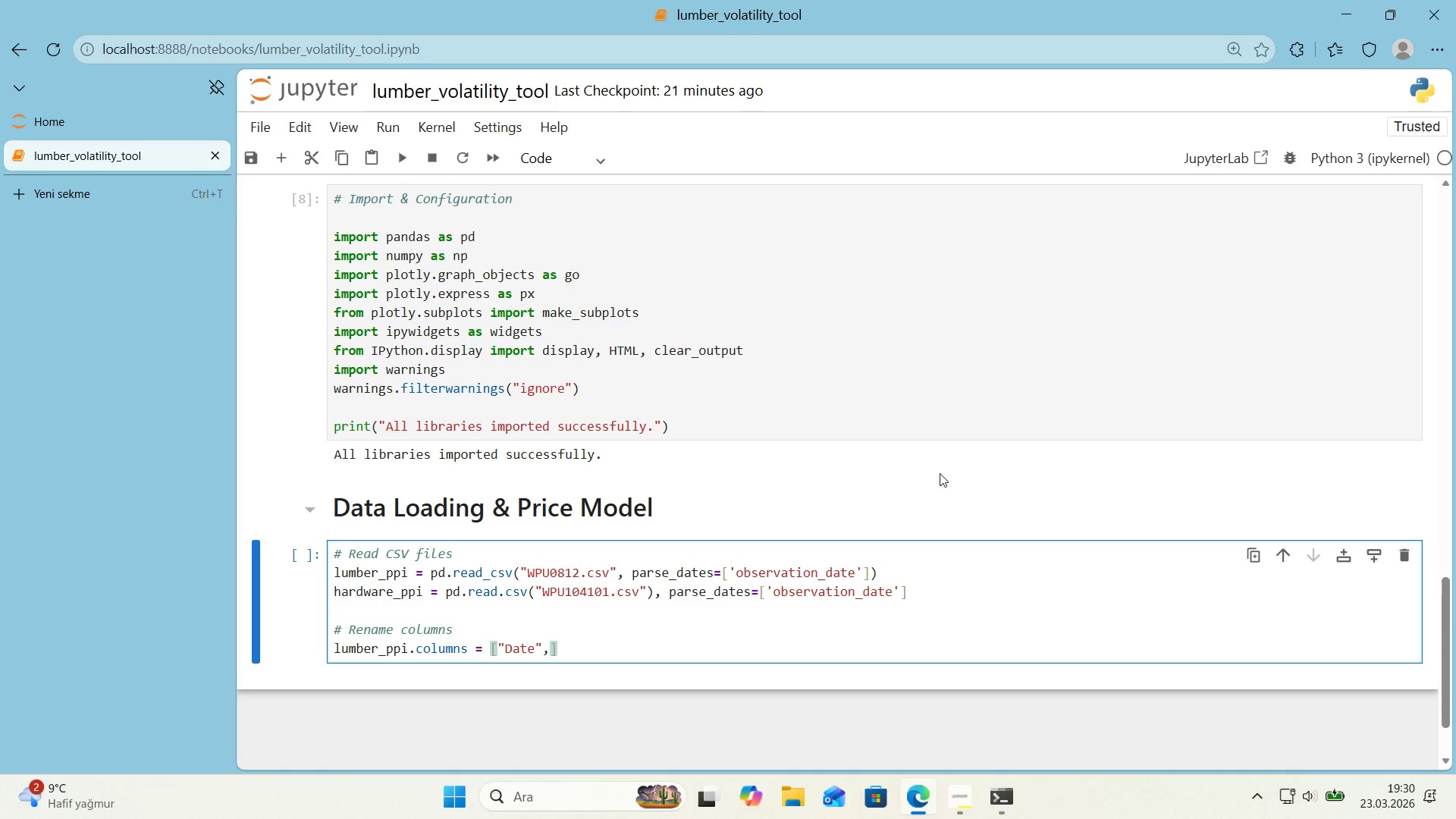 
key(Space)
 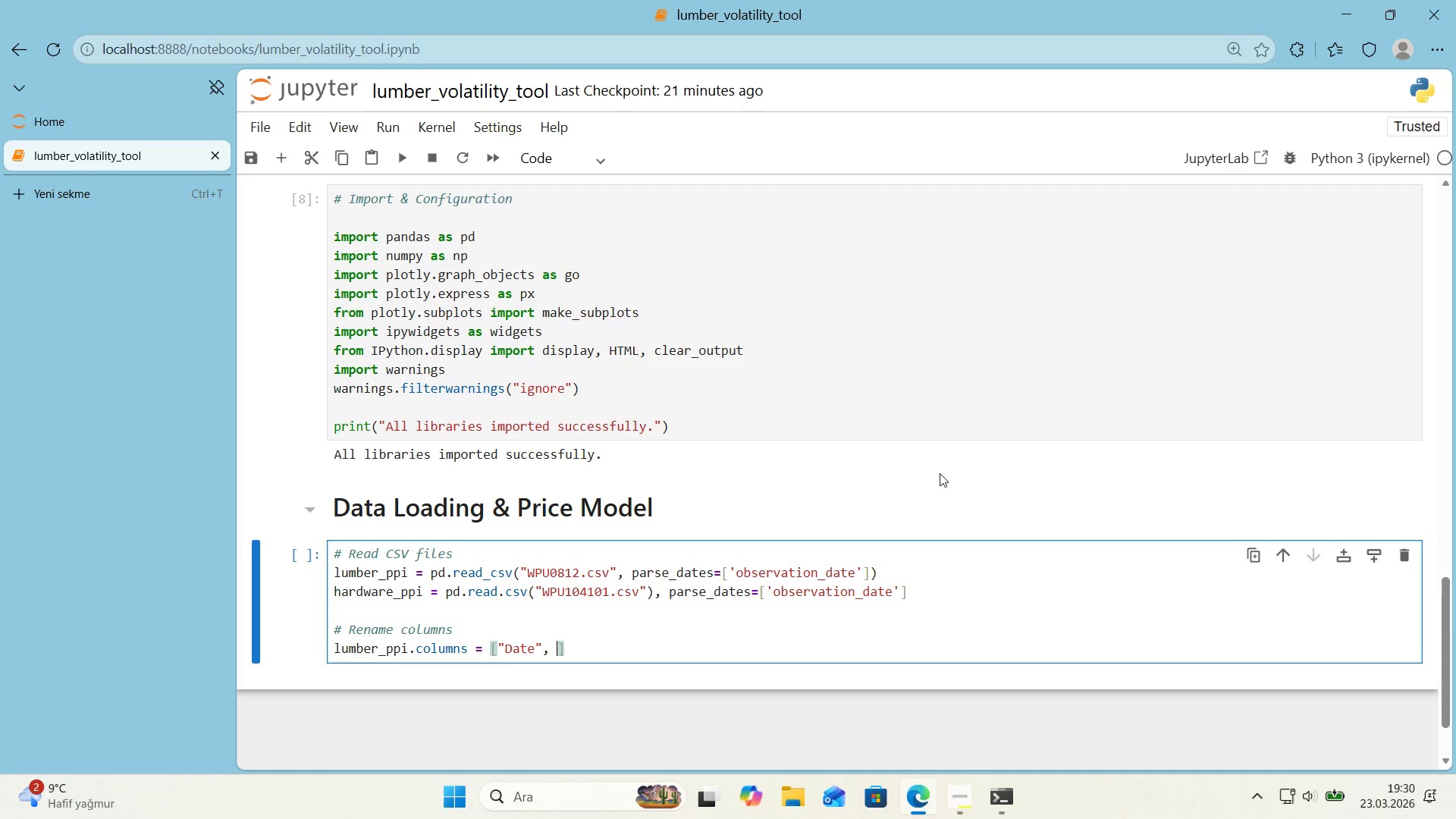 
key(Backquote)
 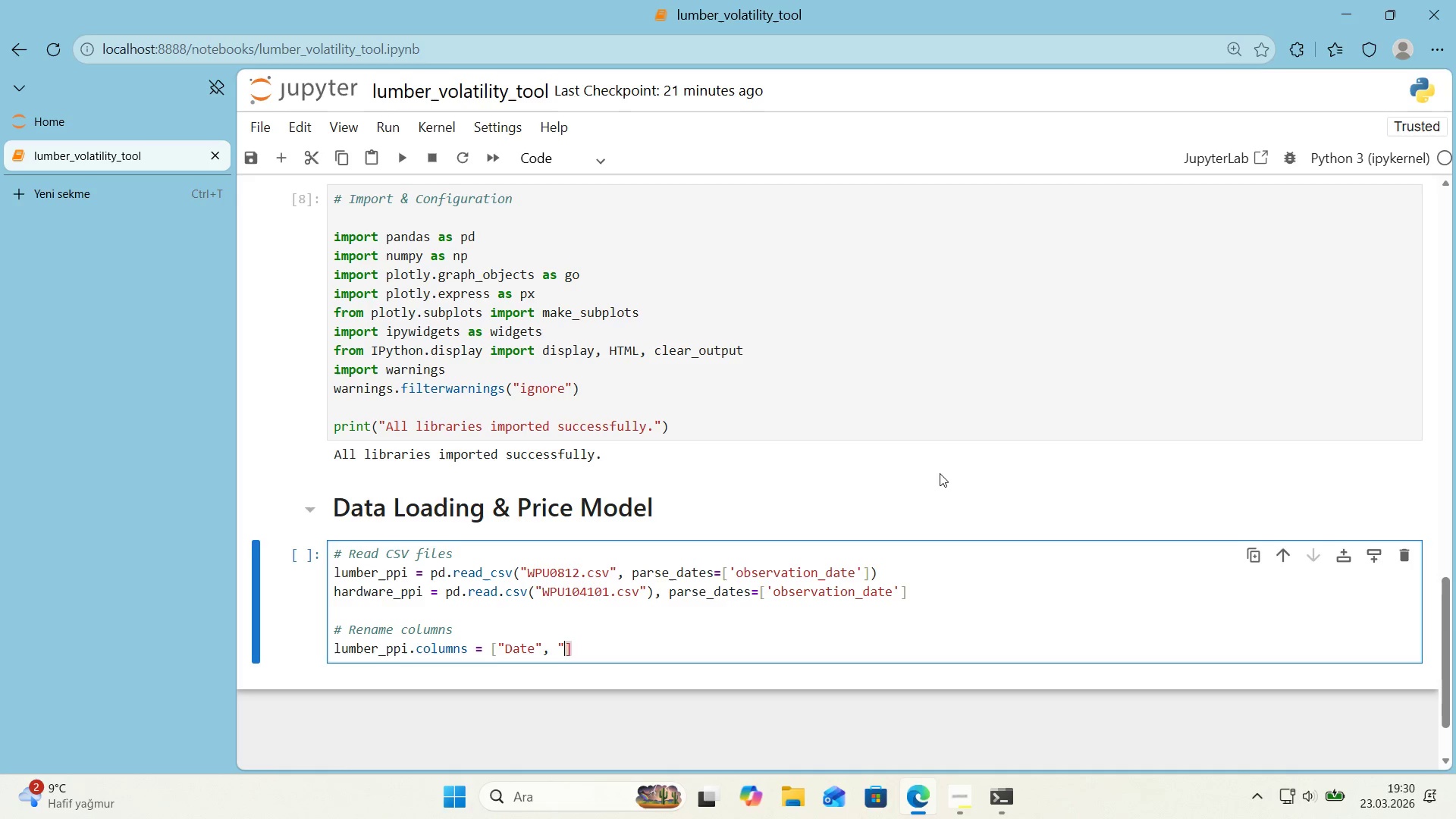 
key(Backquote)
 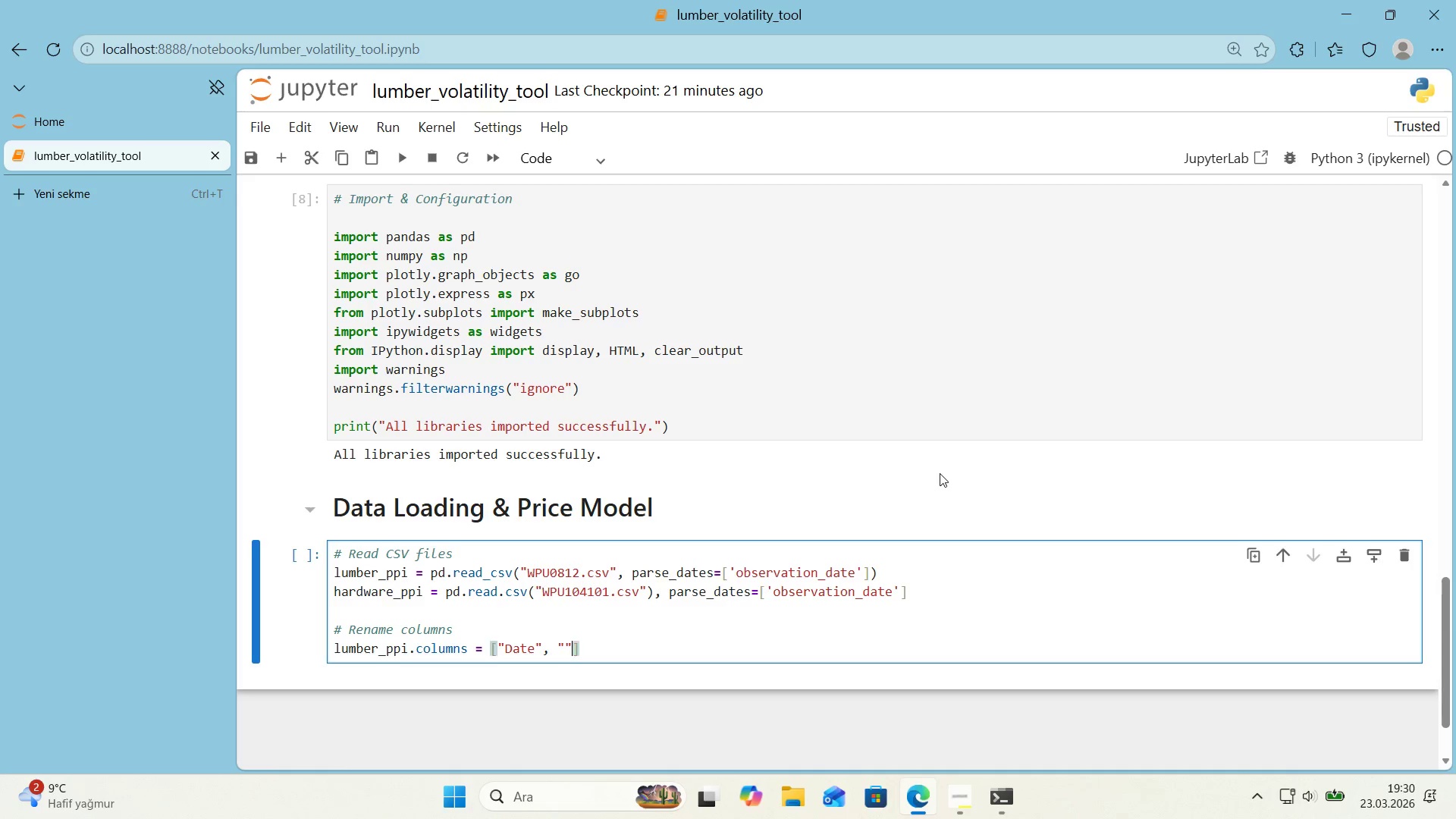 
key(ArrowLeft)
 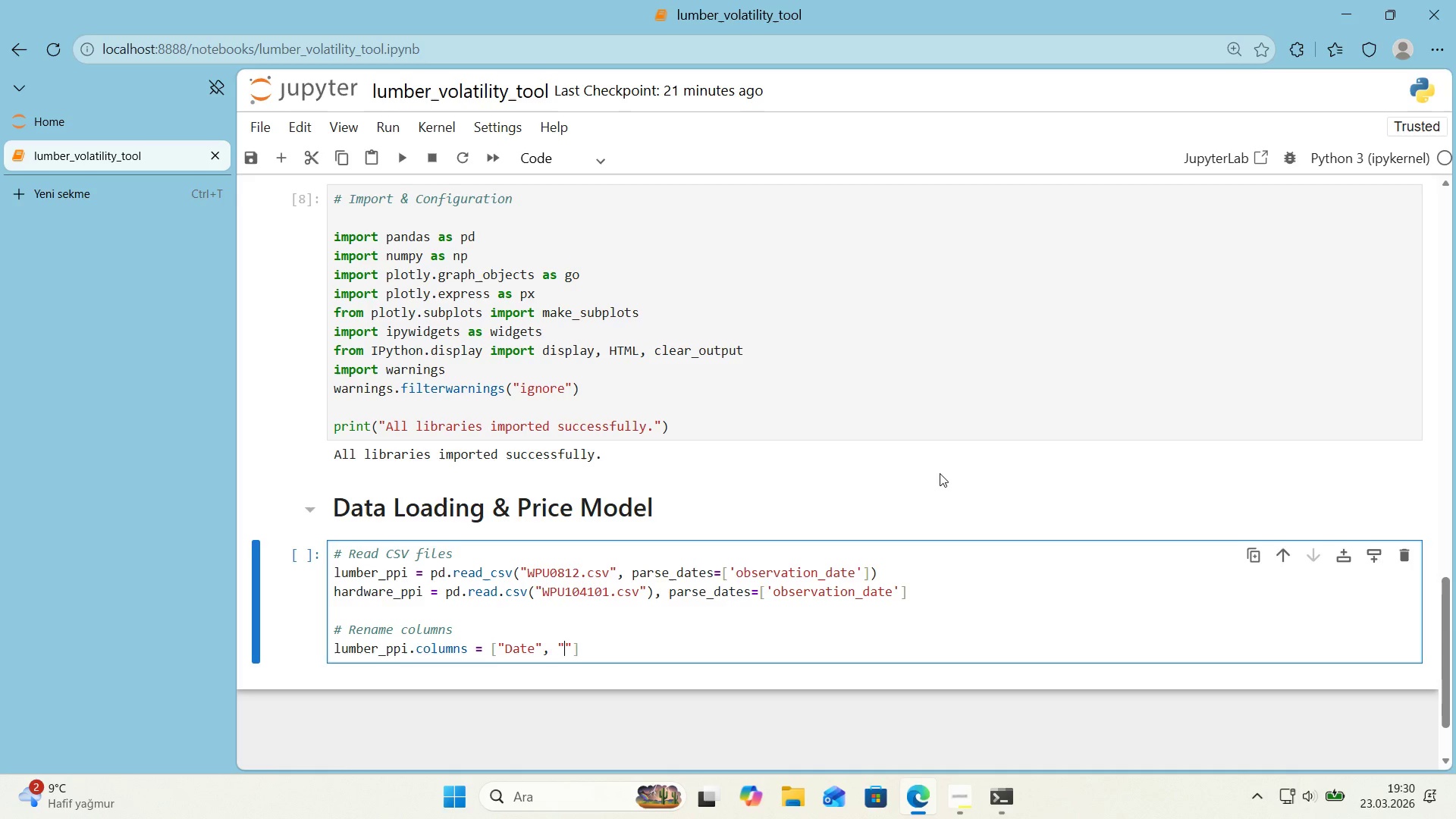 
type(Lumber_PP')
 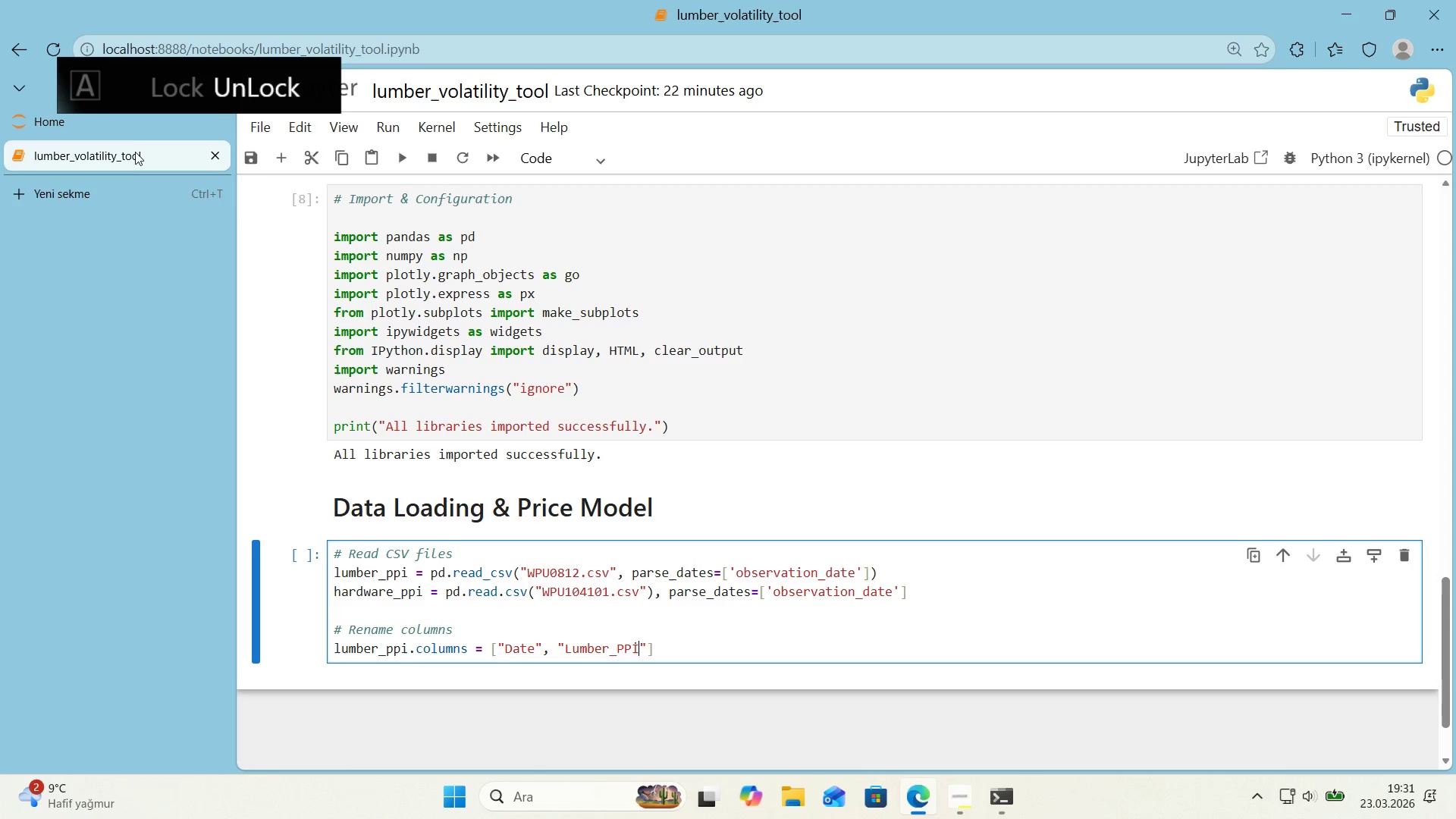 
left_click([132, 130])
 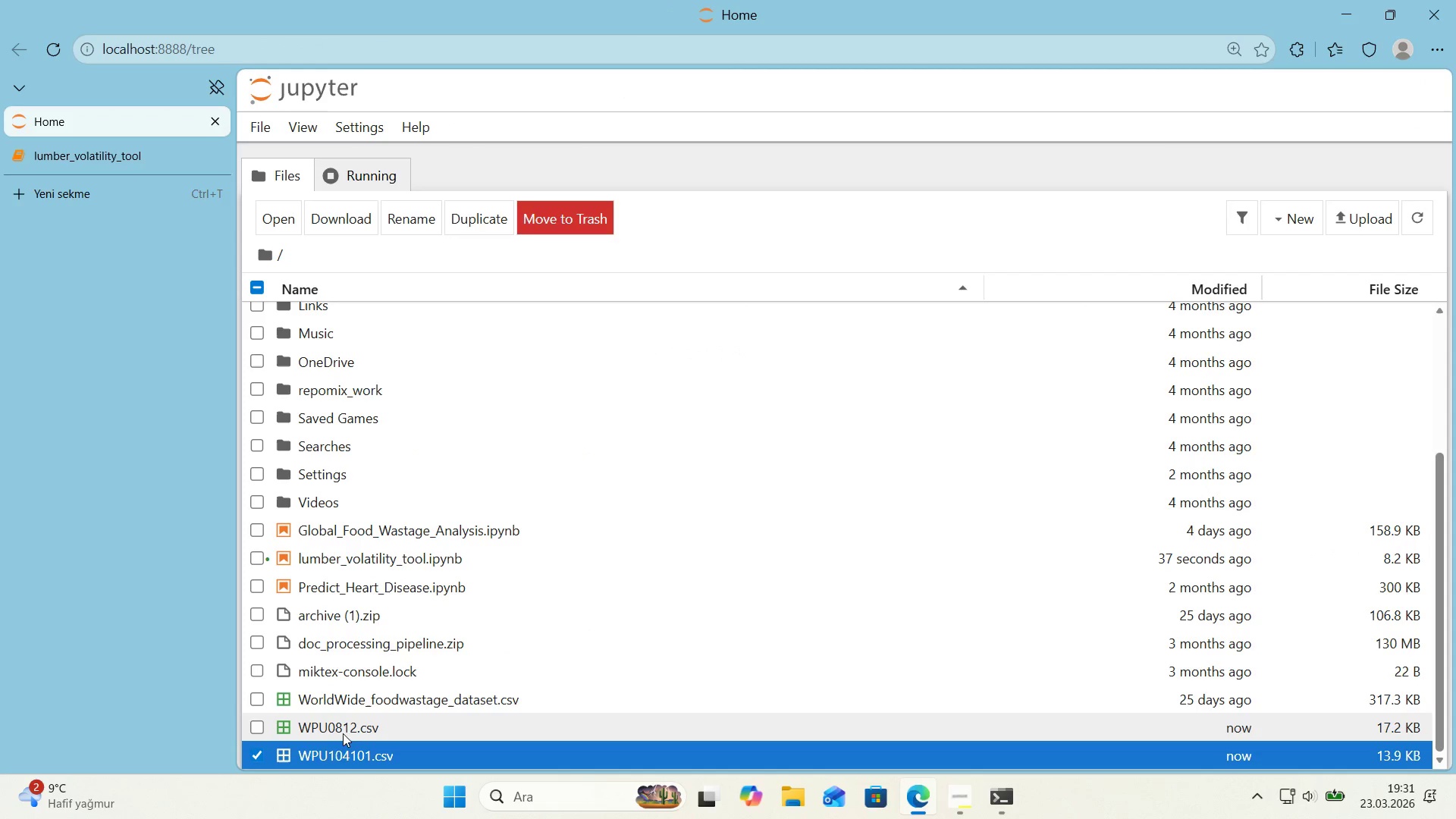 
left_click([332, 755])
 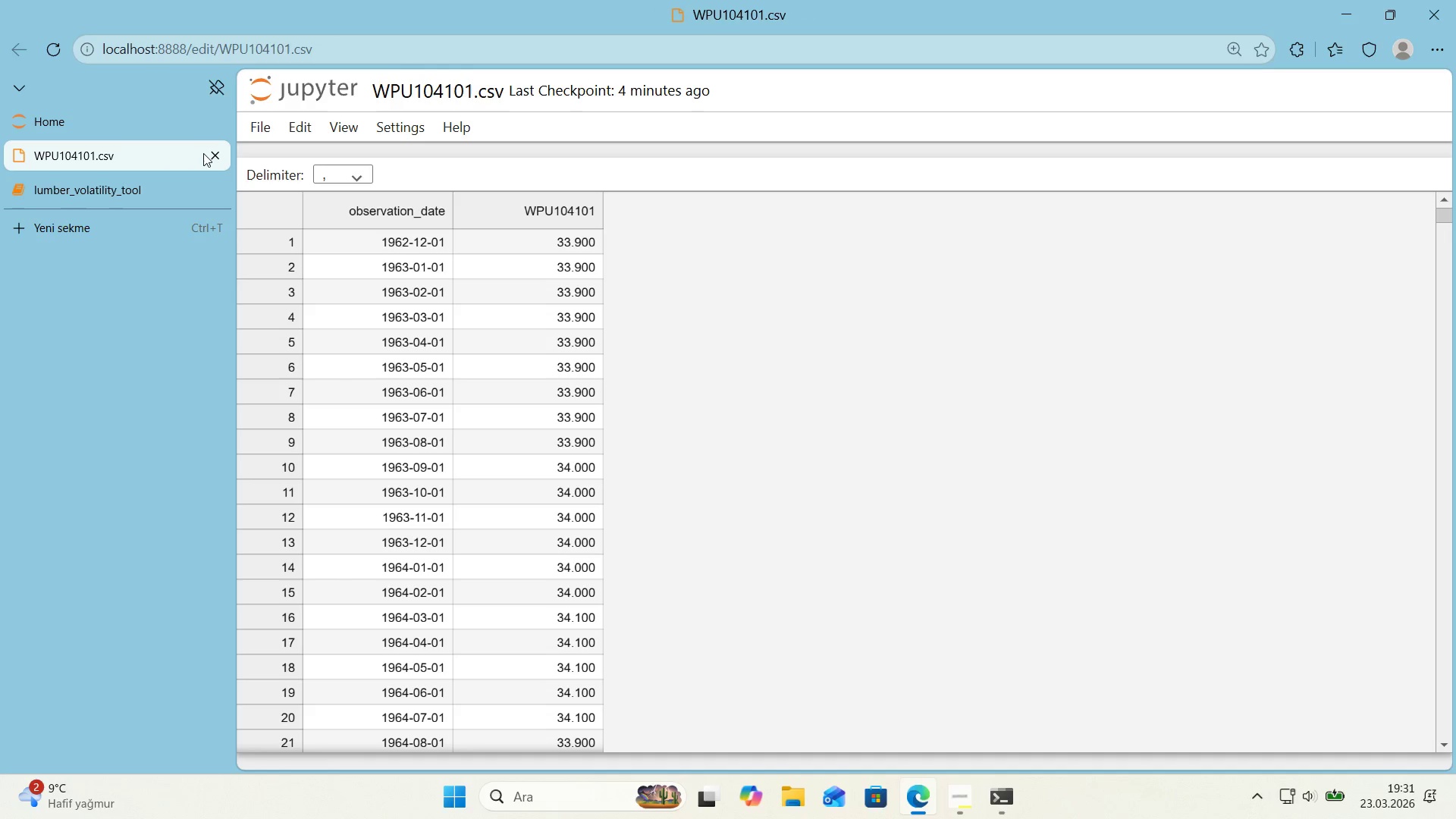 
left_click([209, 155])
 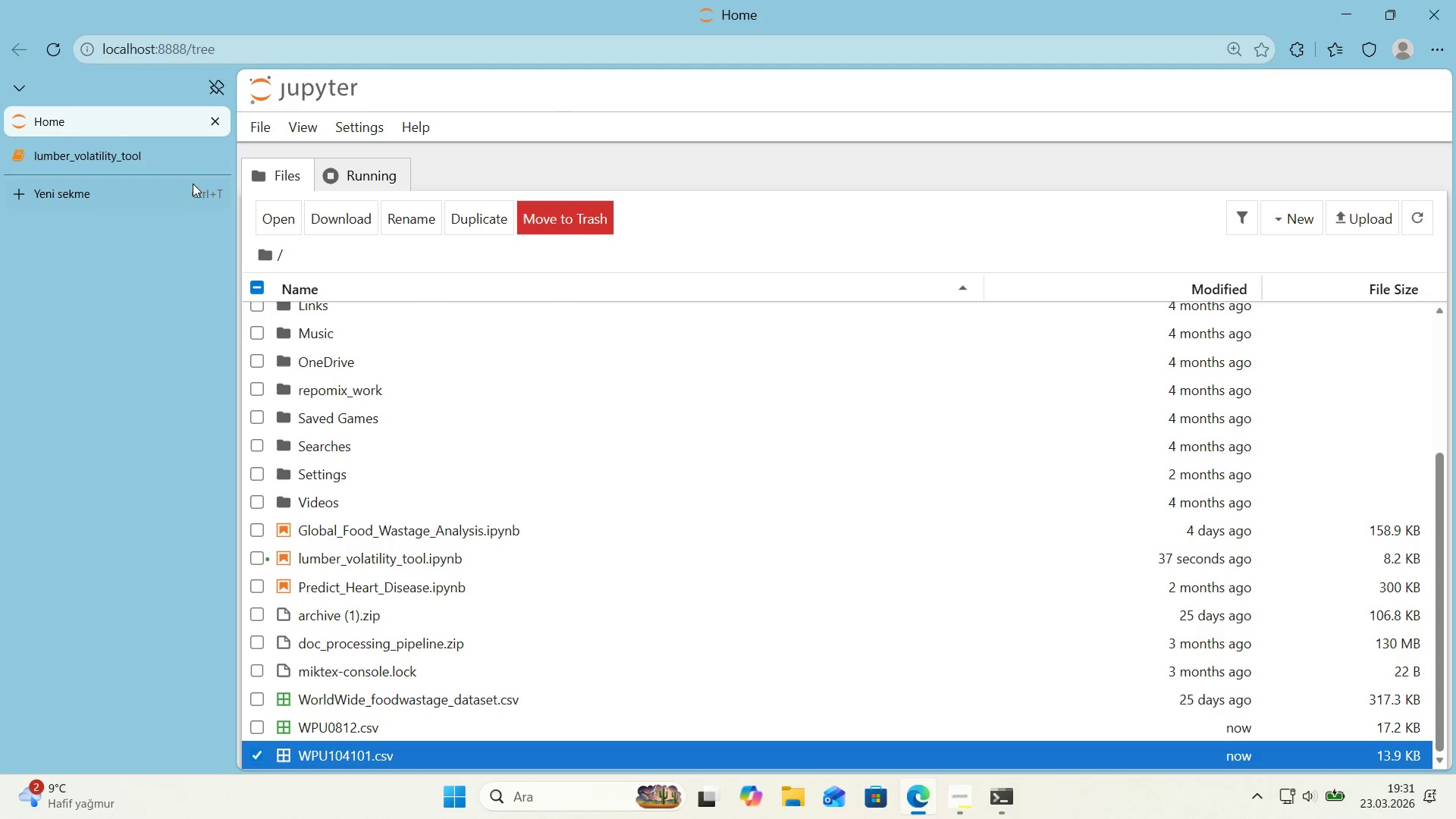 
left_click([119, 142])
 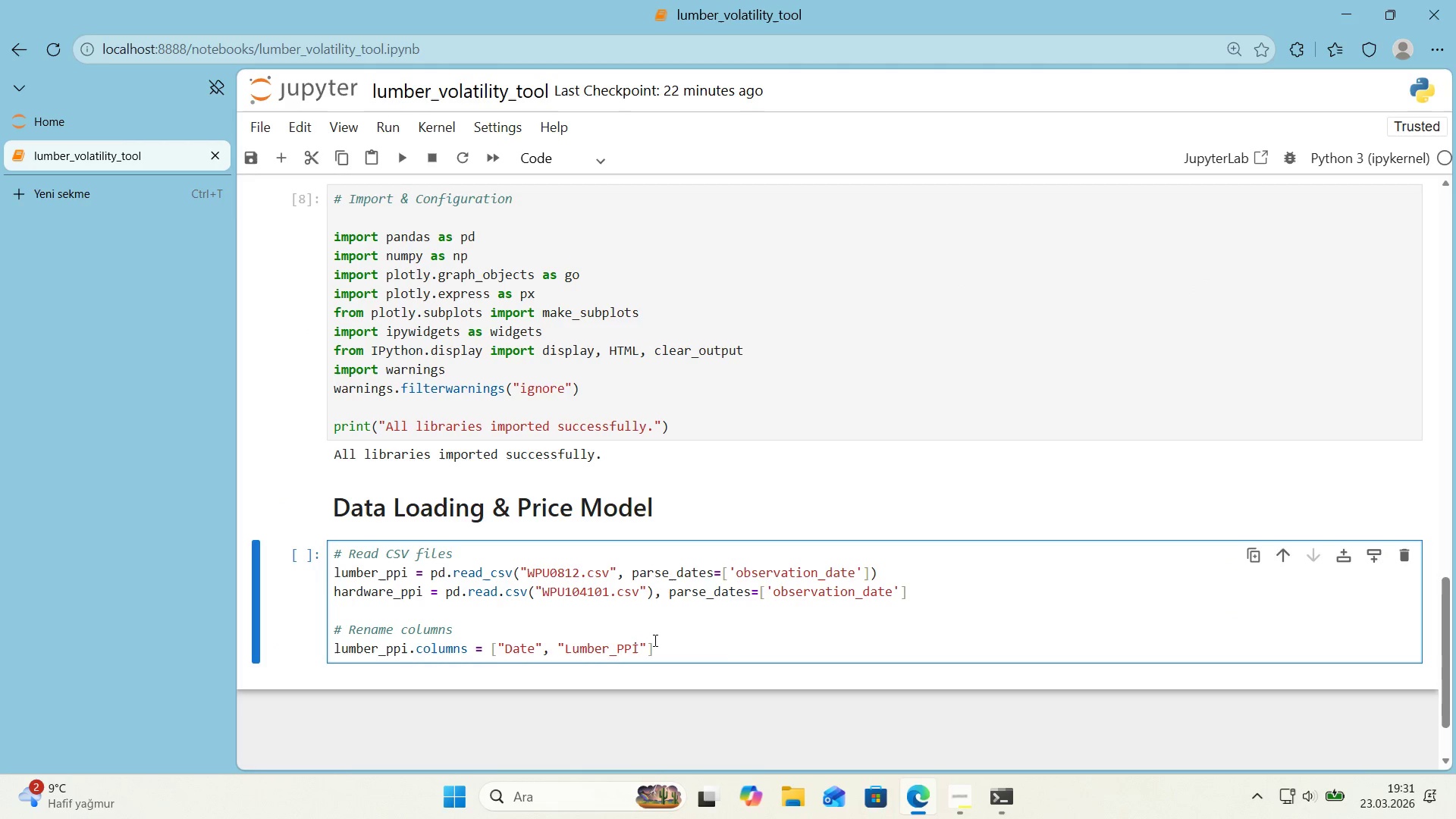 
left_click([670, 649])
 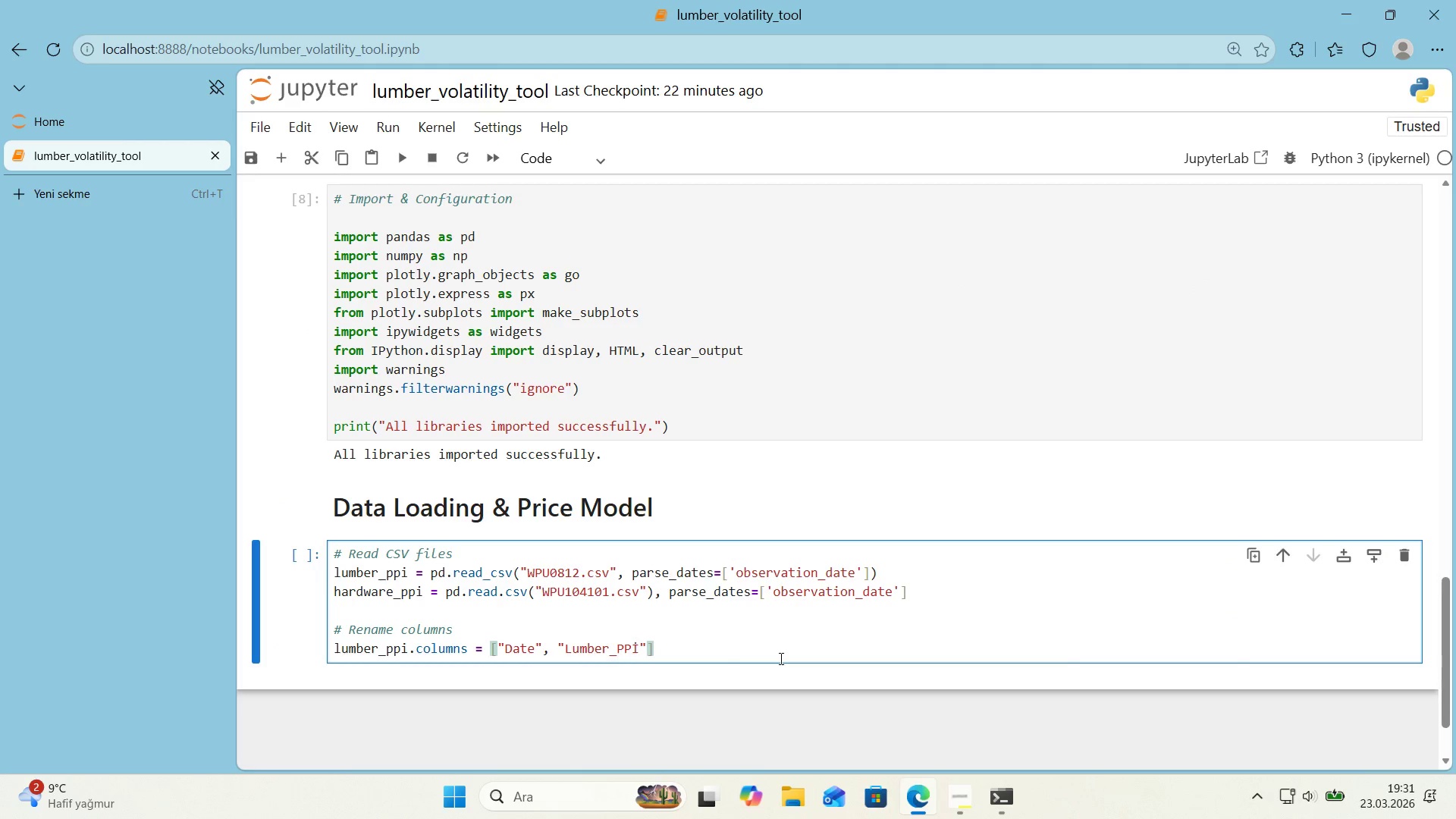 
left_click_drag(start_coordinate=[639, 651], to_coordinate=[632, 651])
 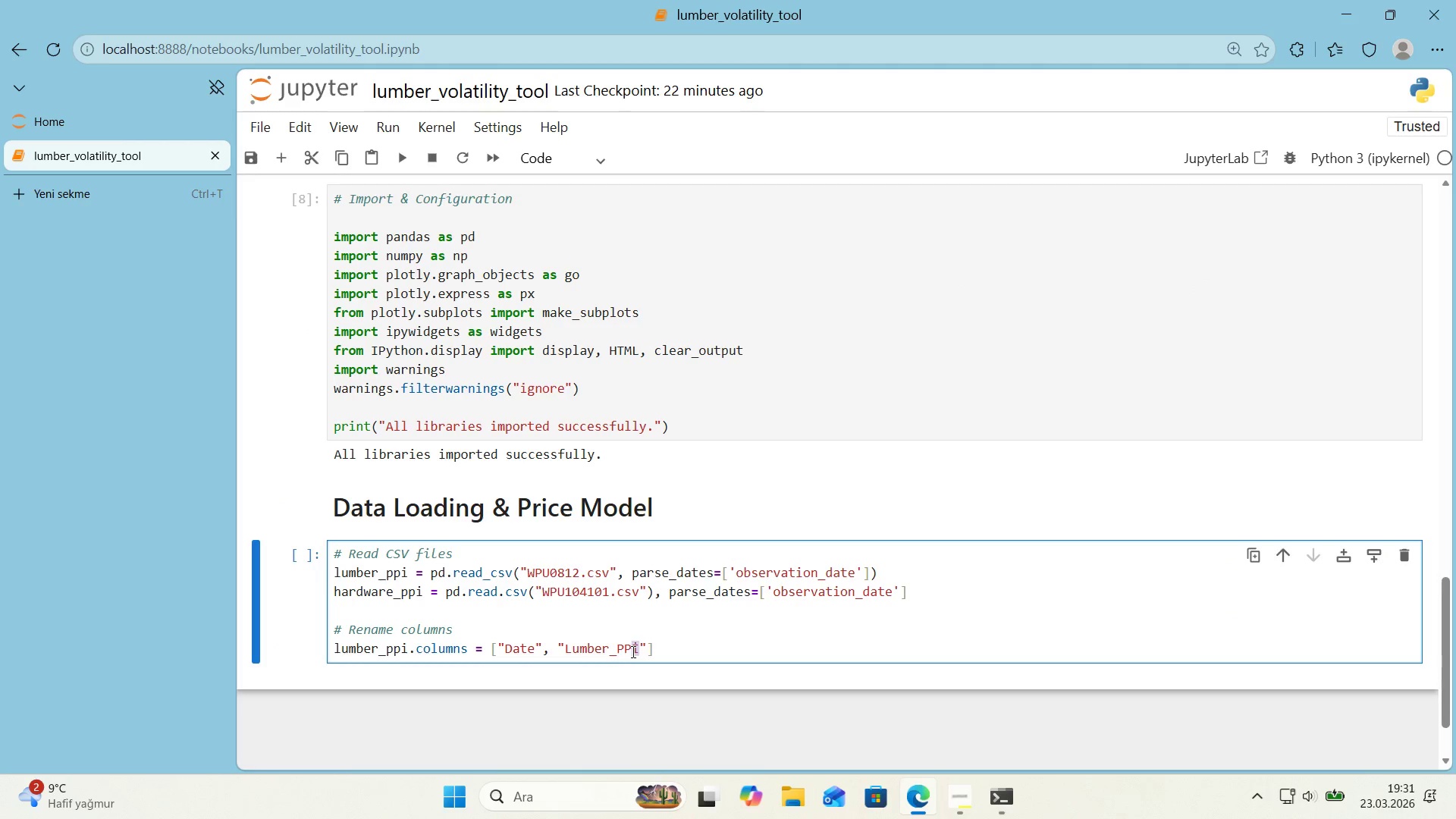 
key(CapsLock)
 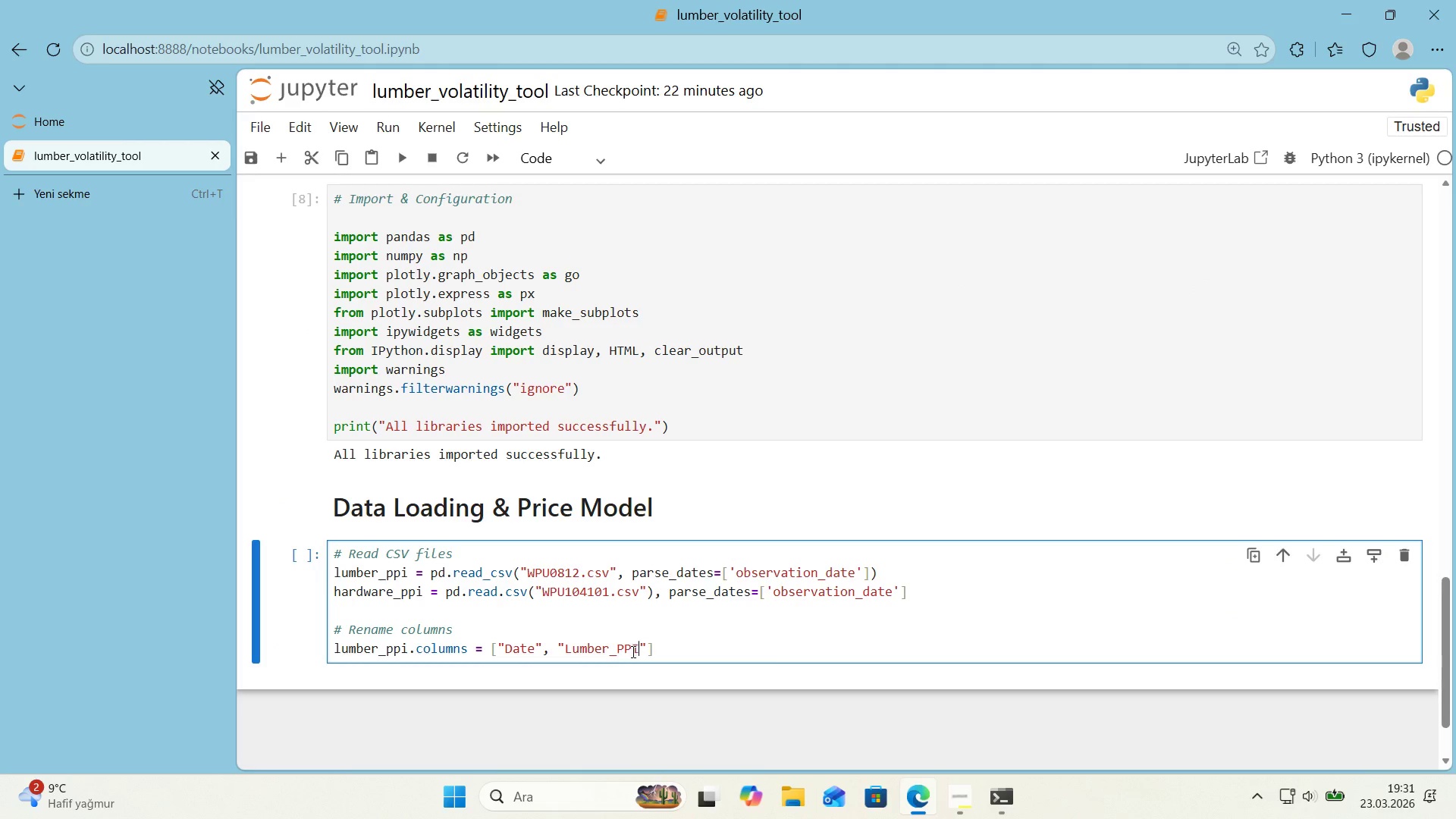 
key(I)
 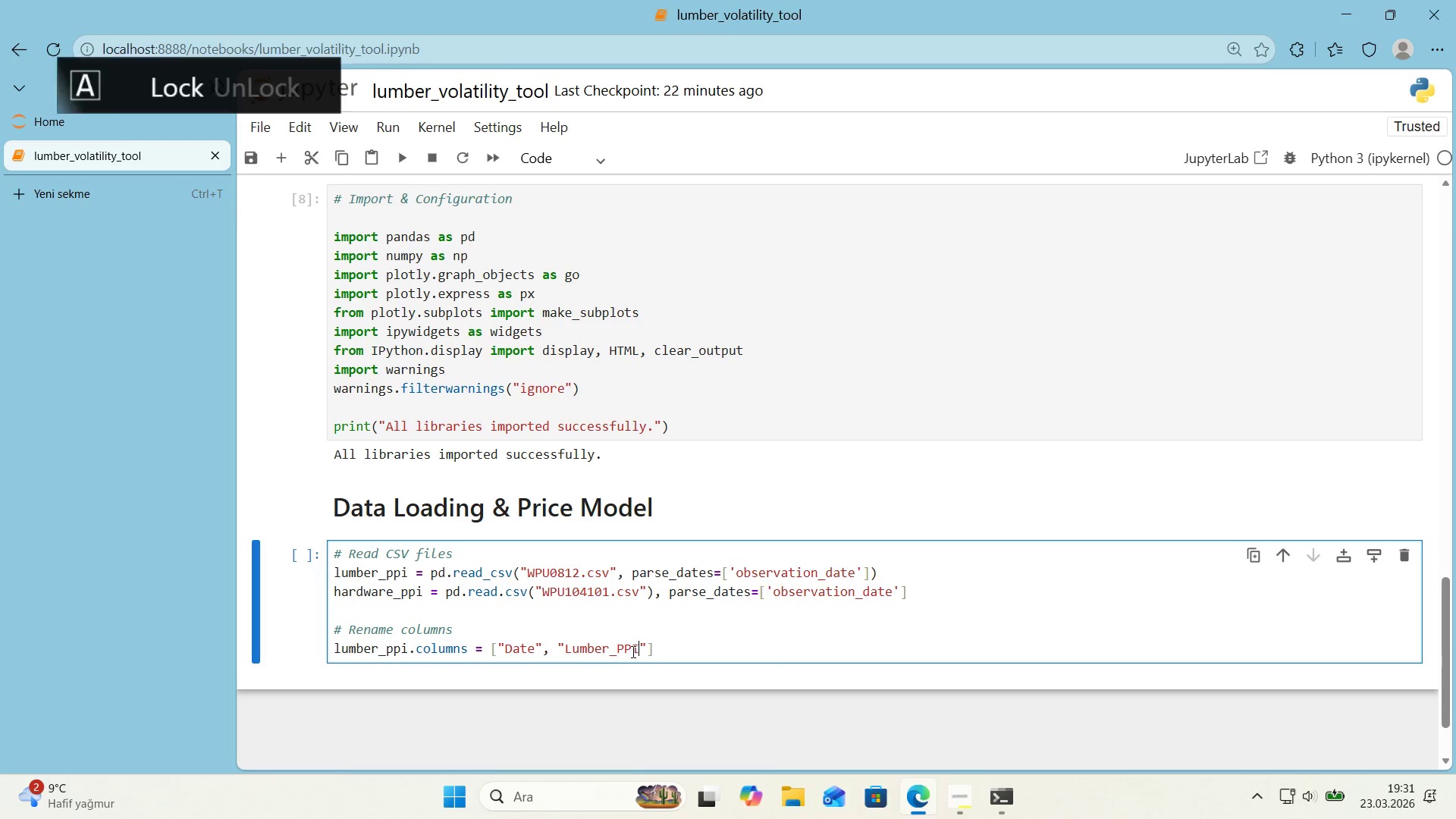 
key(CapsLock)
 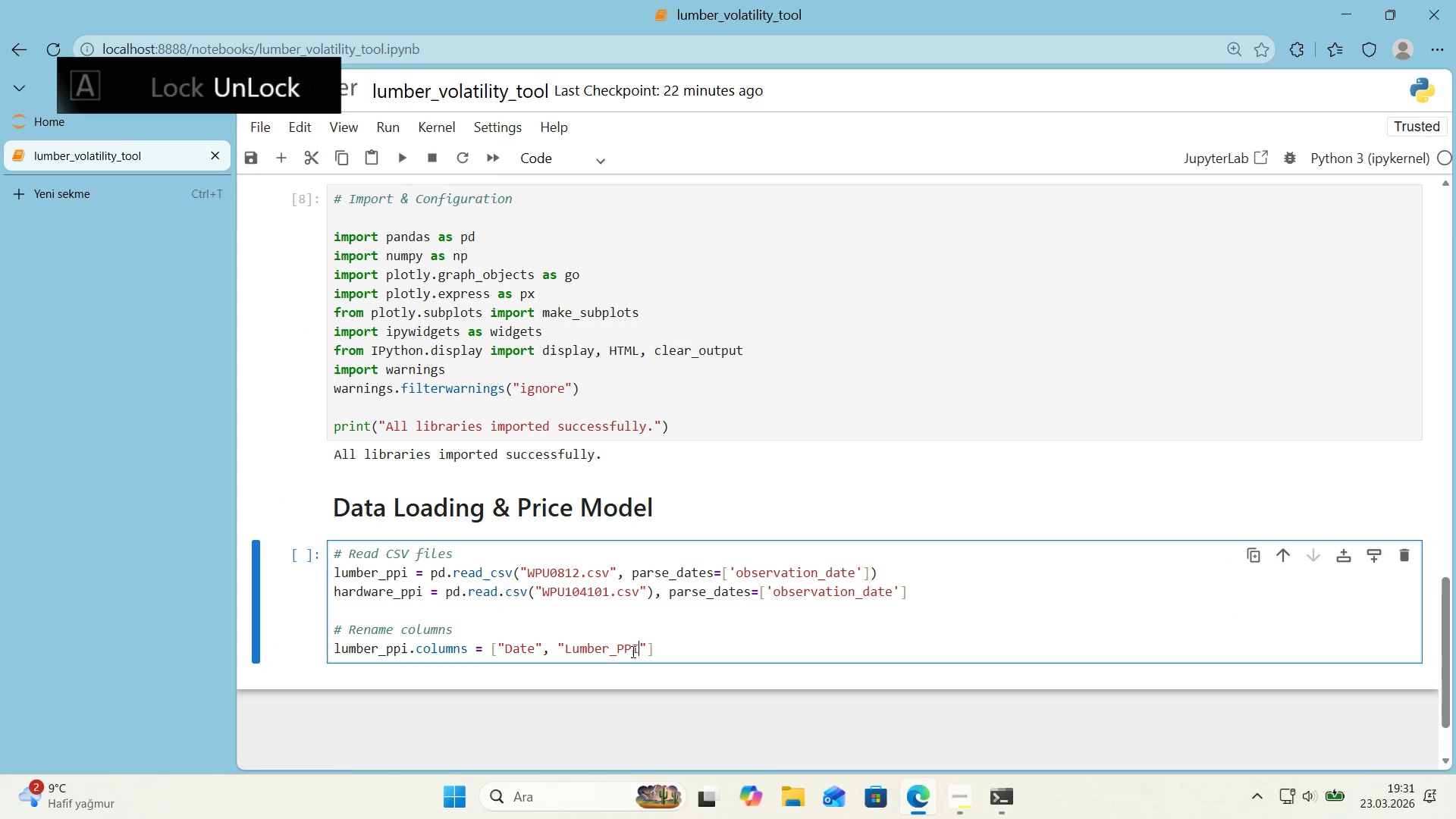 
key(ArrowRight)
 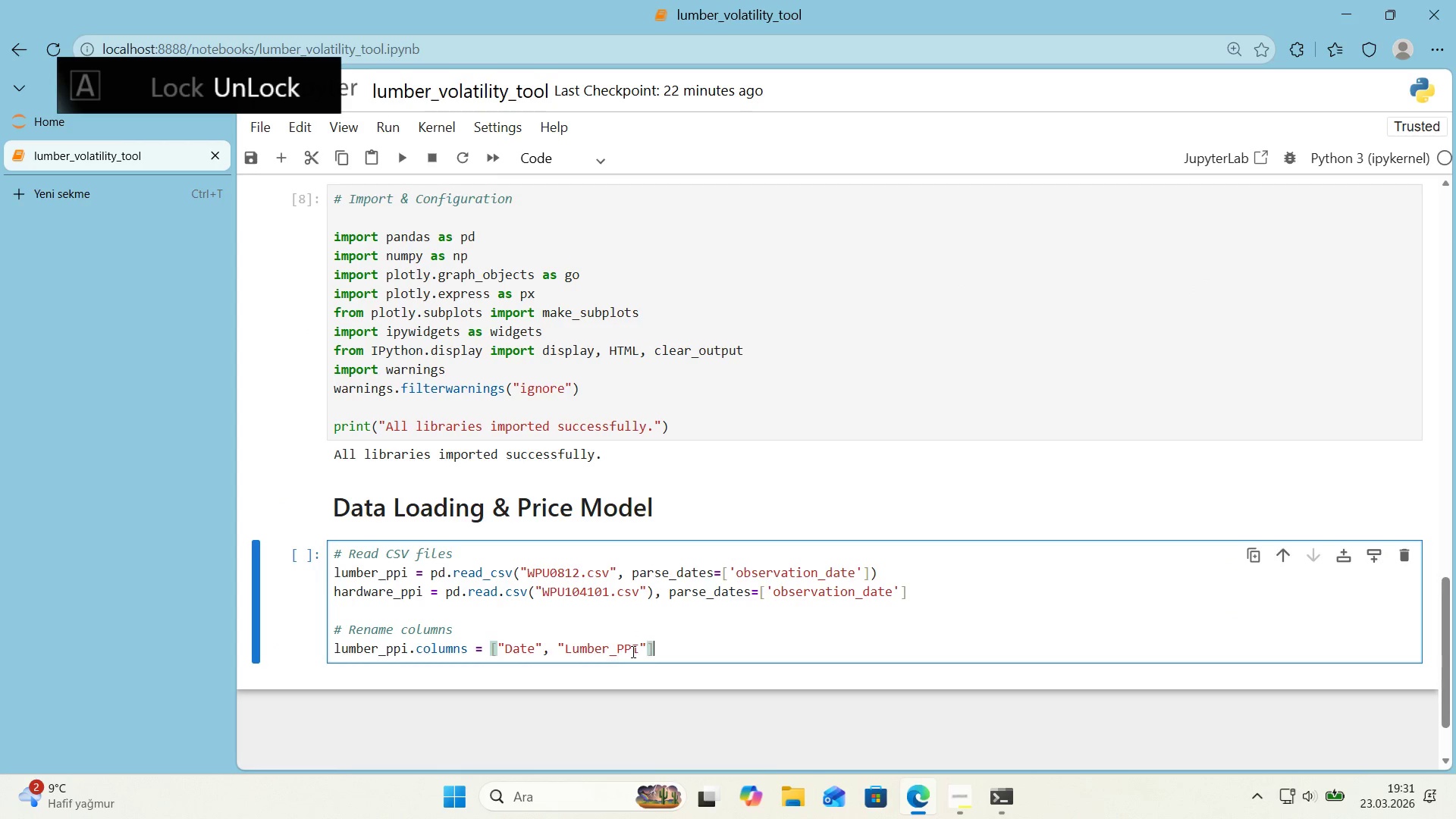 
key(ArrowRight)
 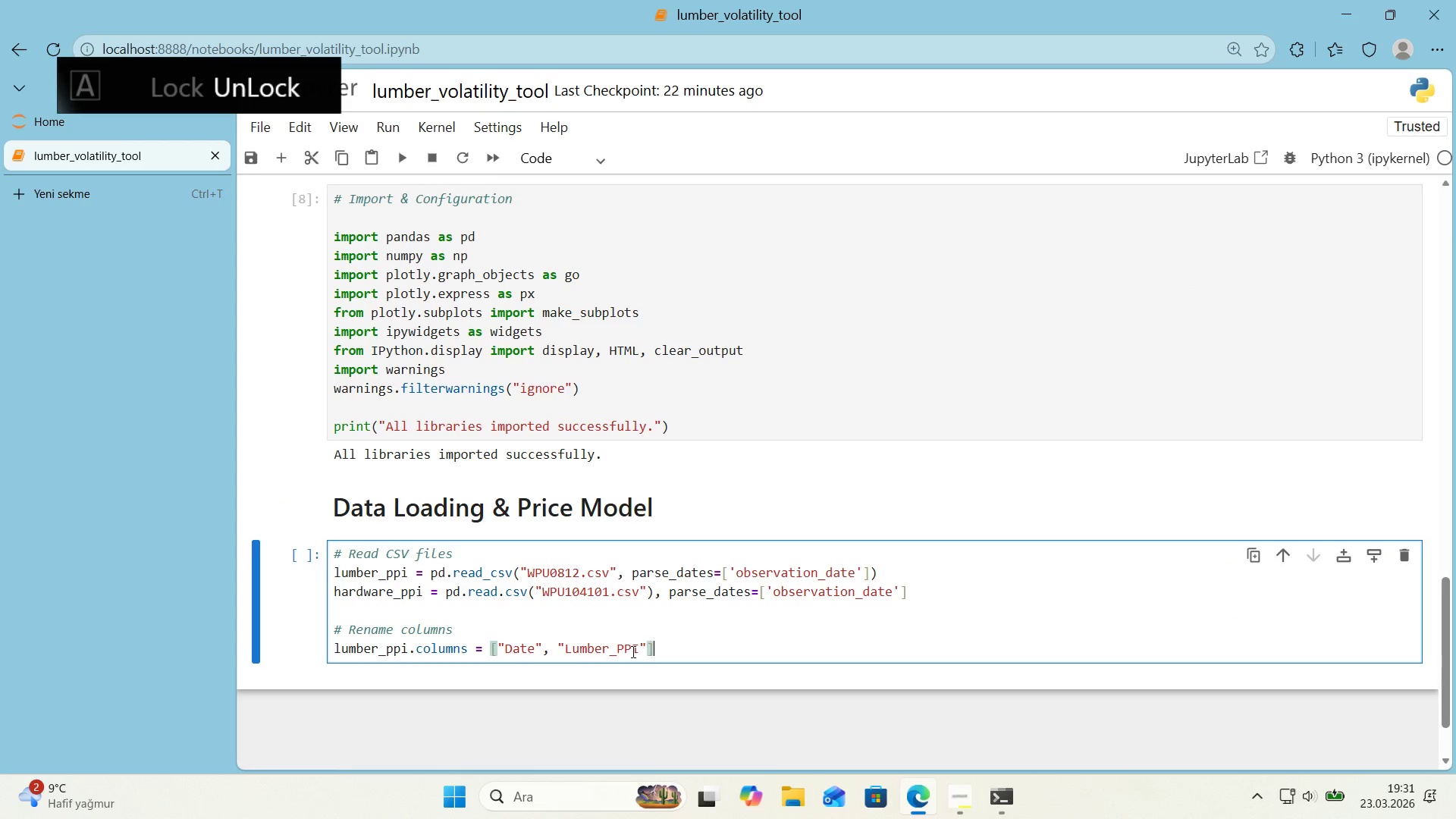 
key(ArrowRight)
 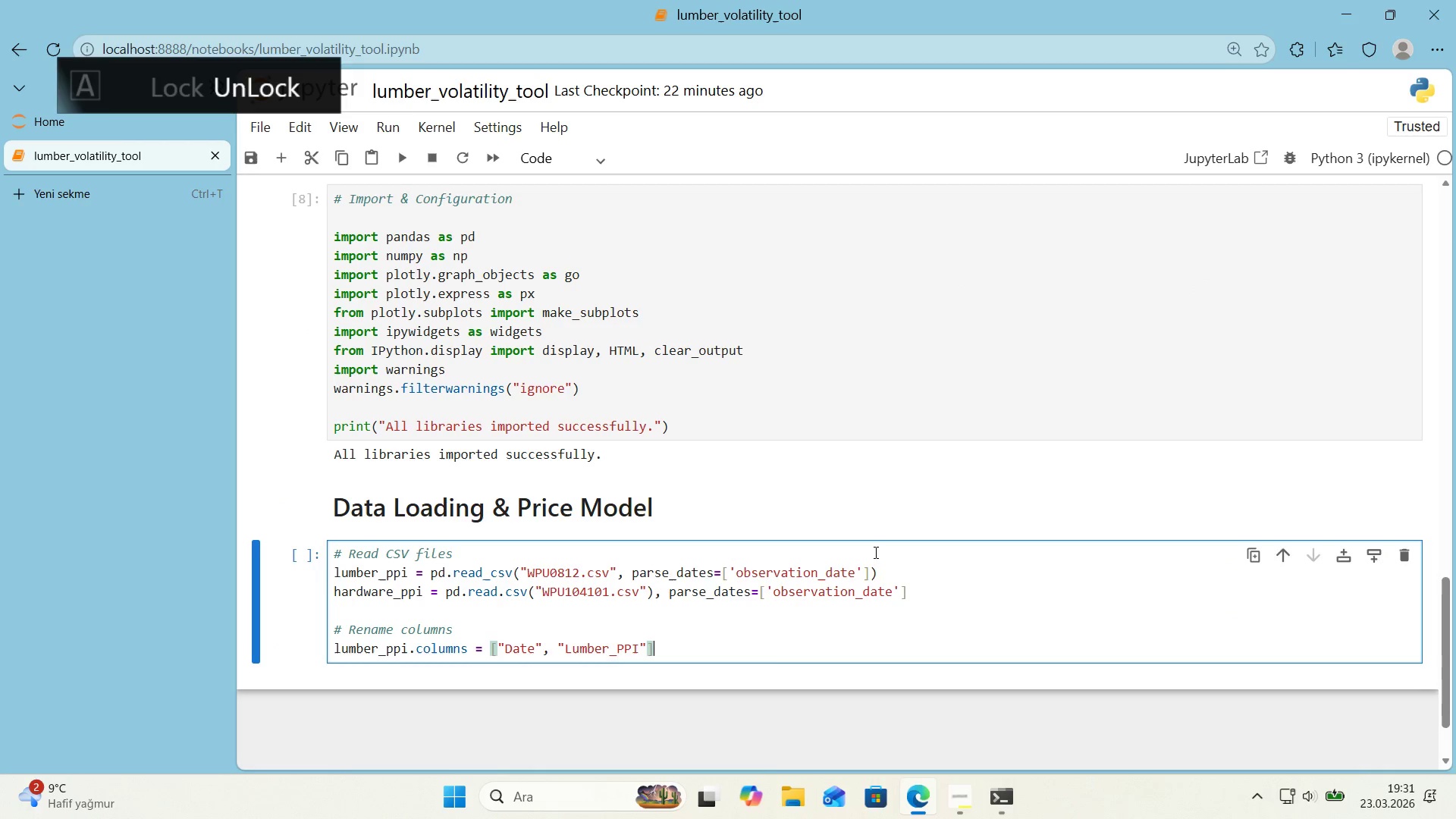 
key(Enter)
 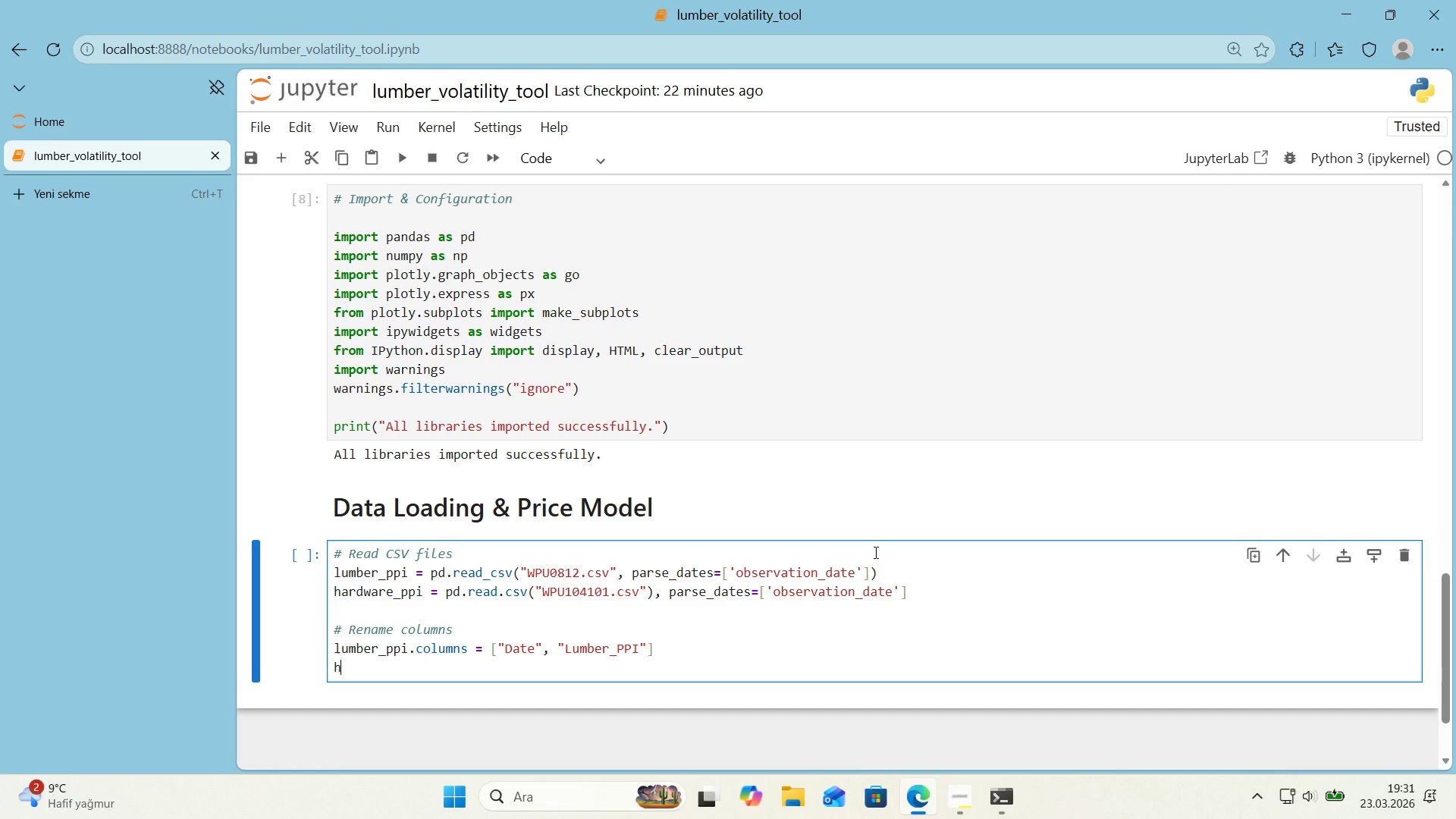 
type(hardware_pp'.columns)
 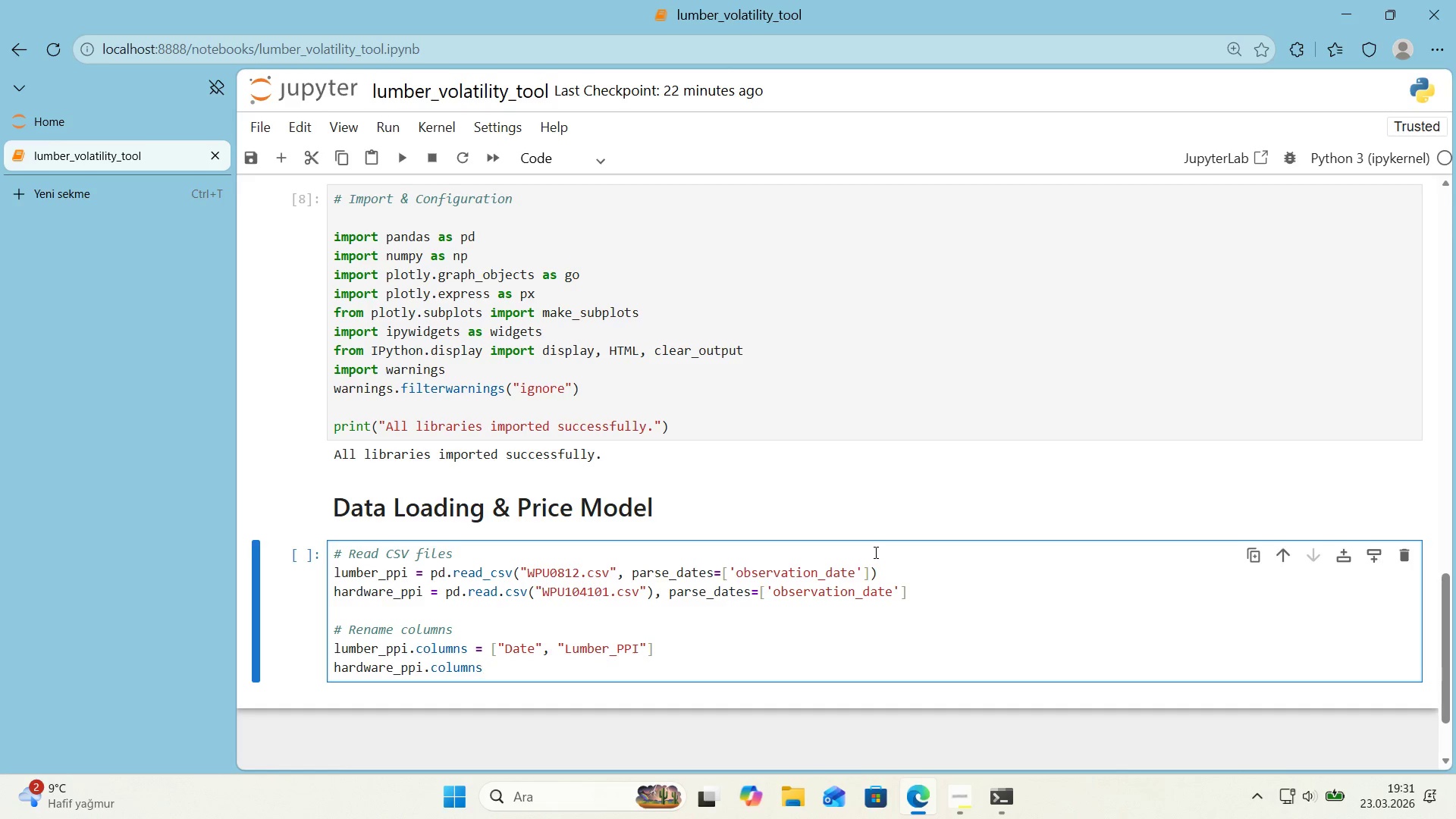 
wait(47.19)
 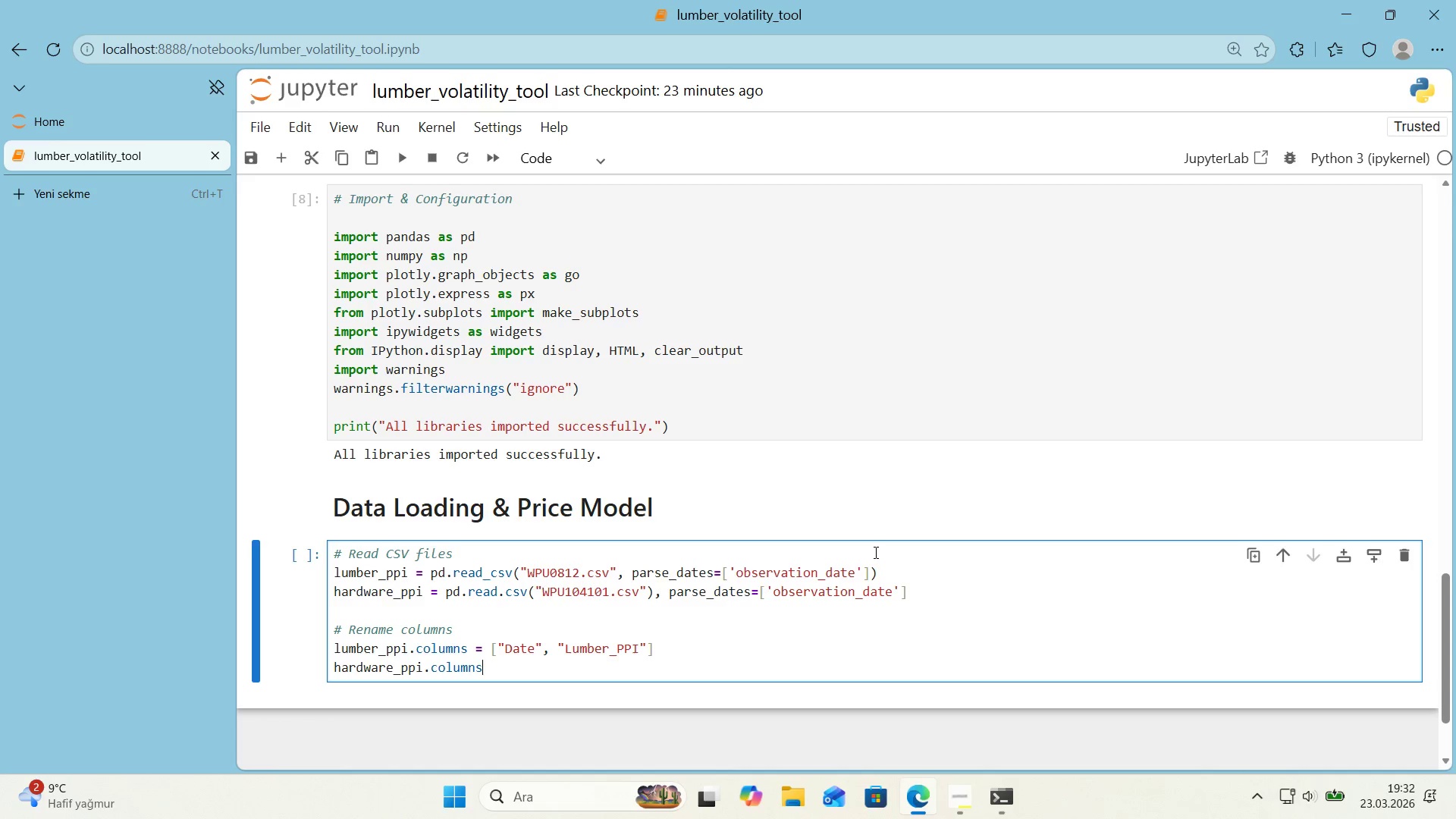 
key(Space)
 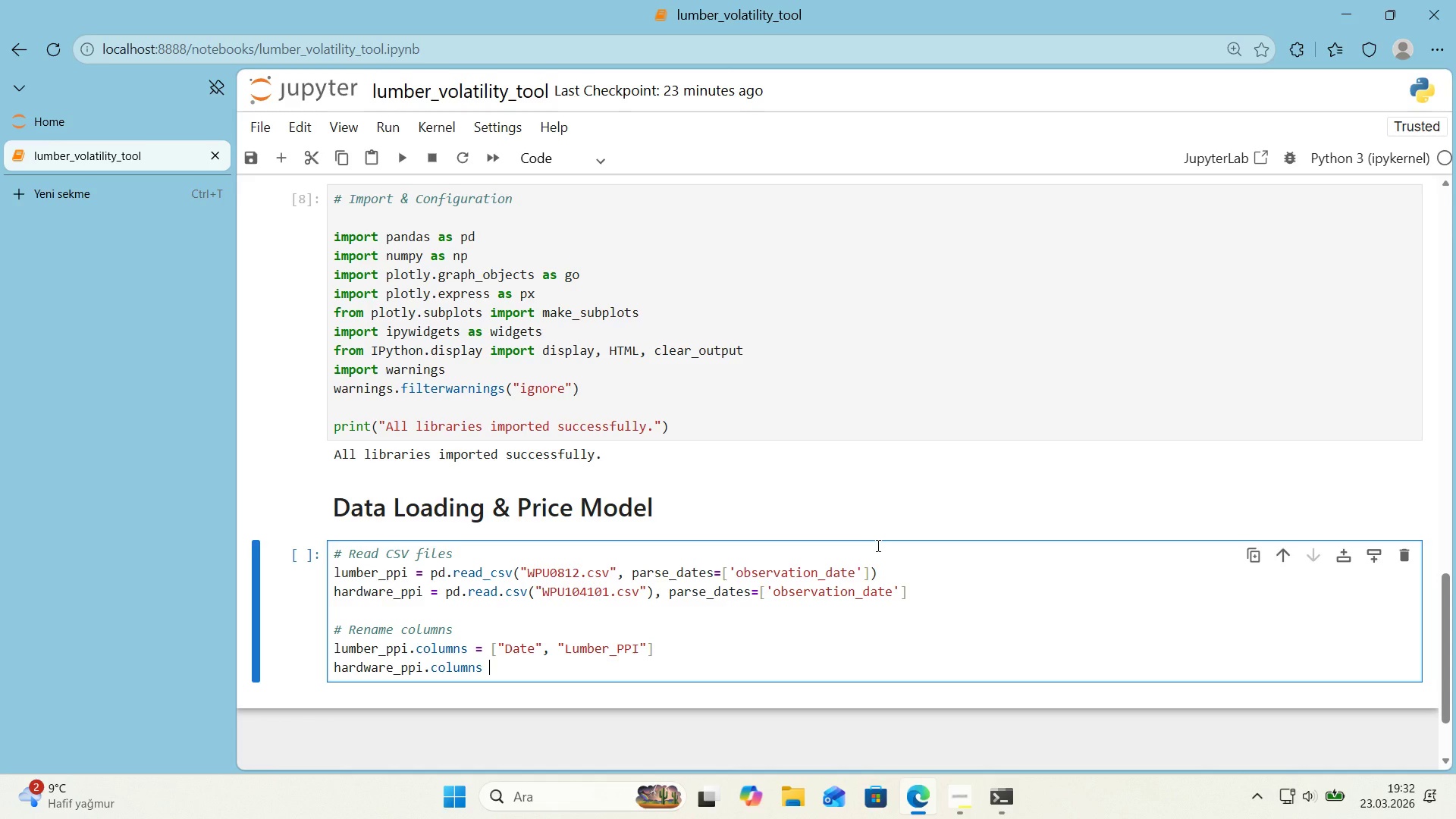 
key(Shift+ShiftRight)
 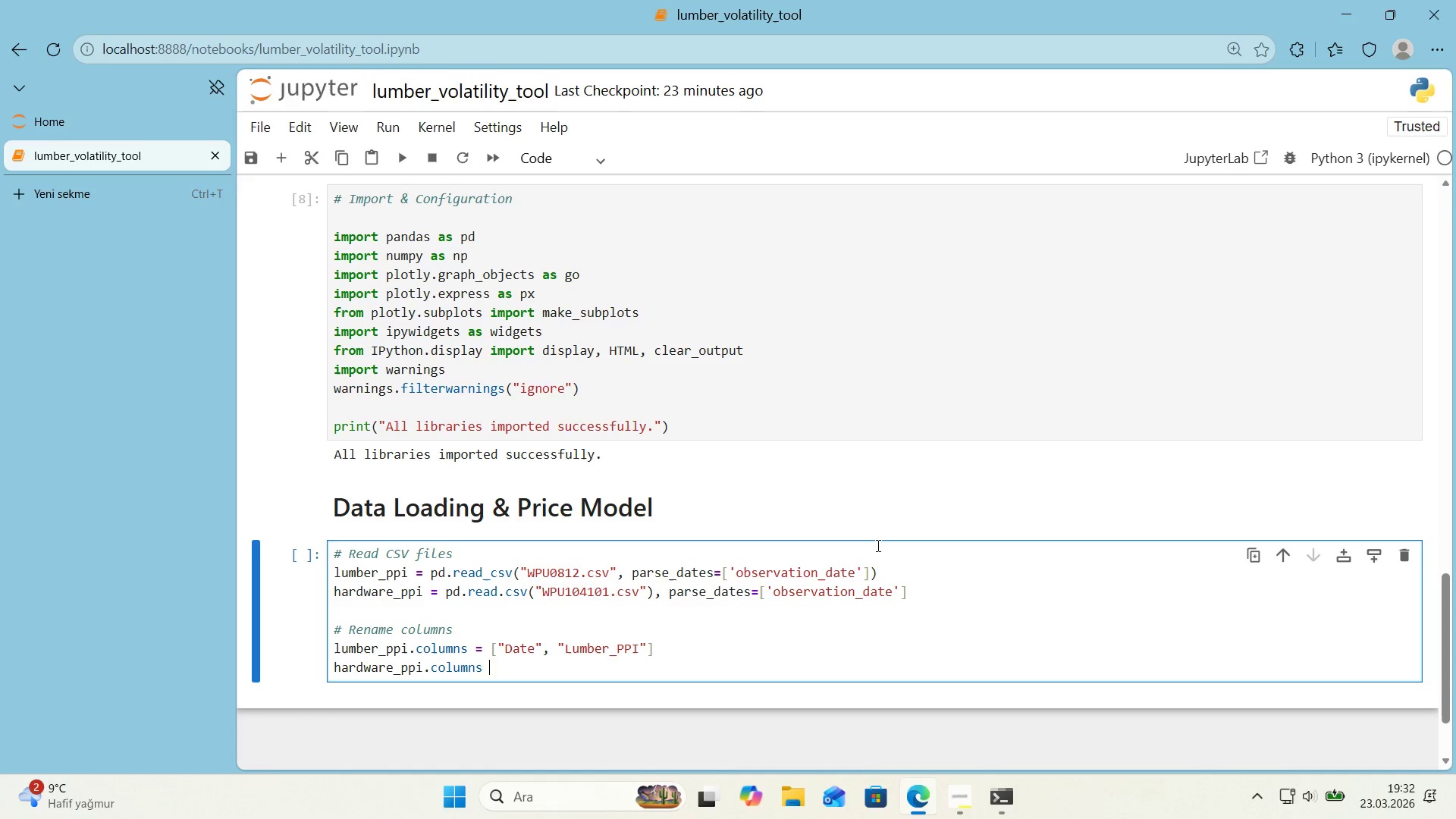 
key(Shift+0)
 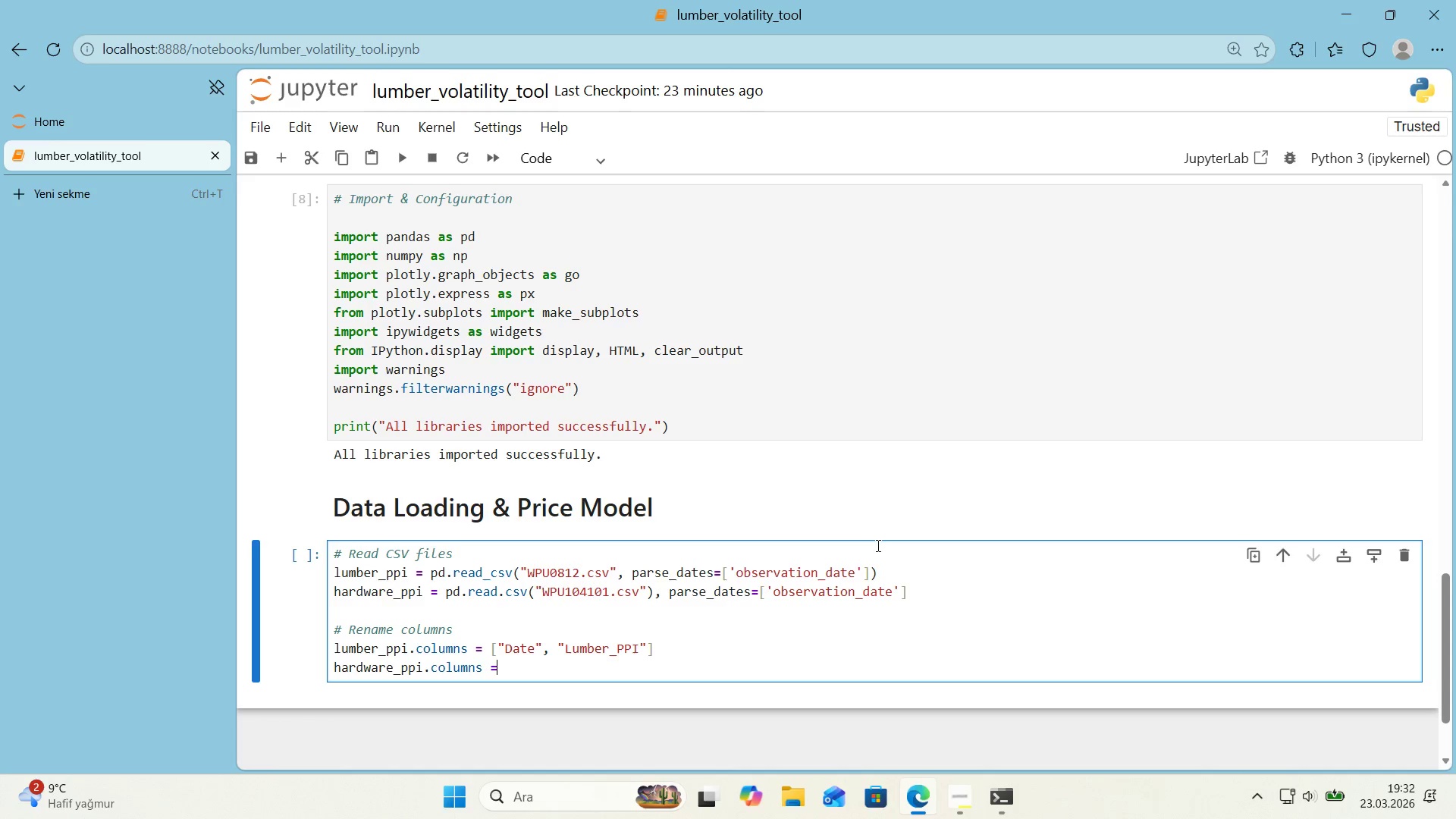 
key(Space)
 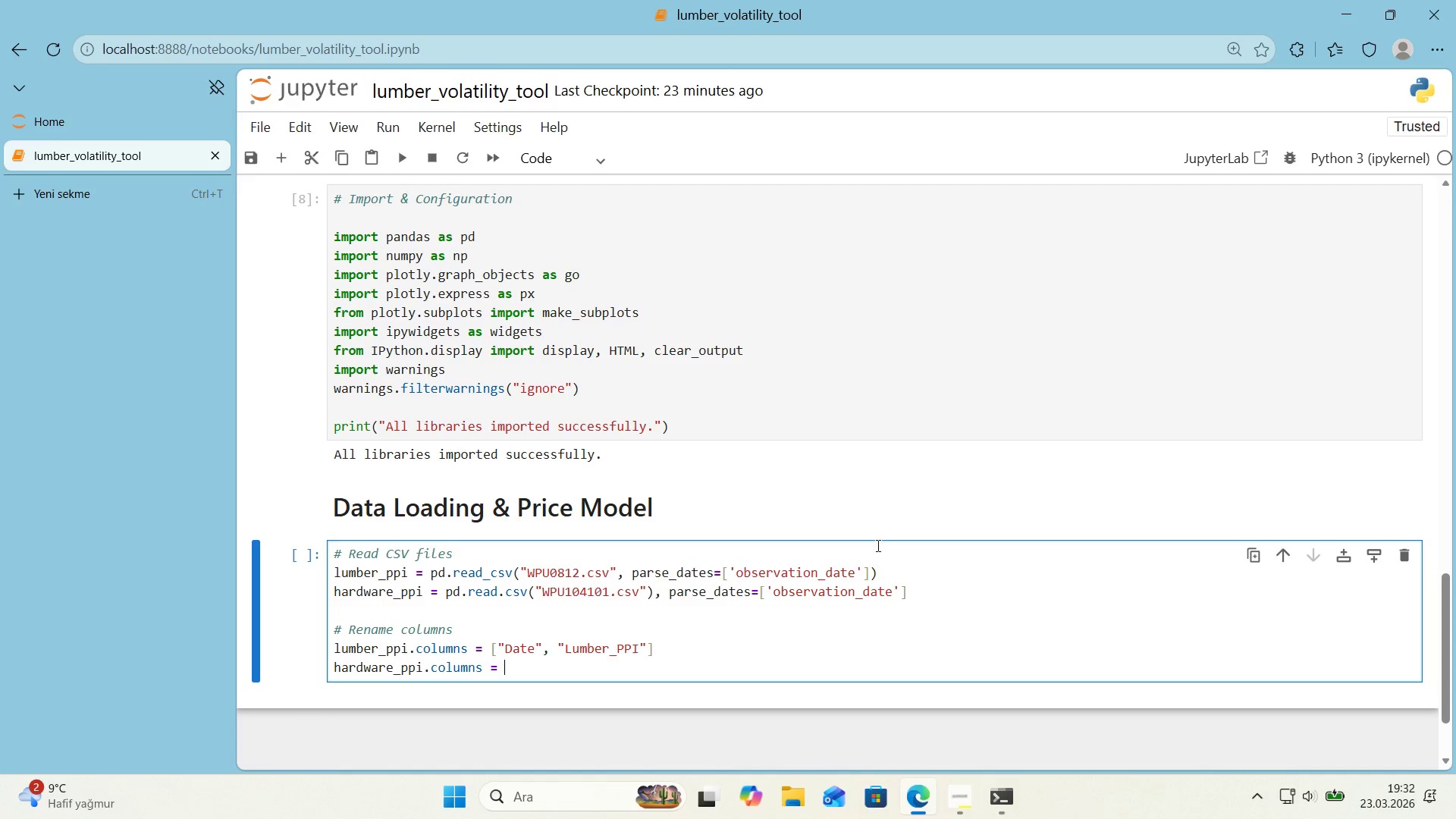 
key(Control+ControlLeft)
 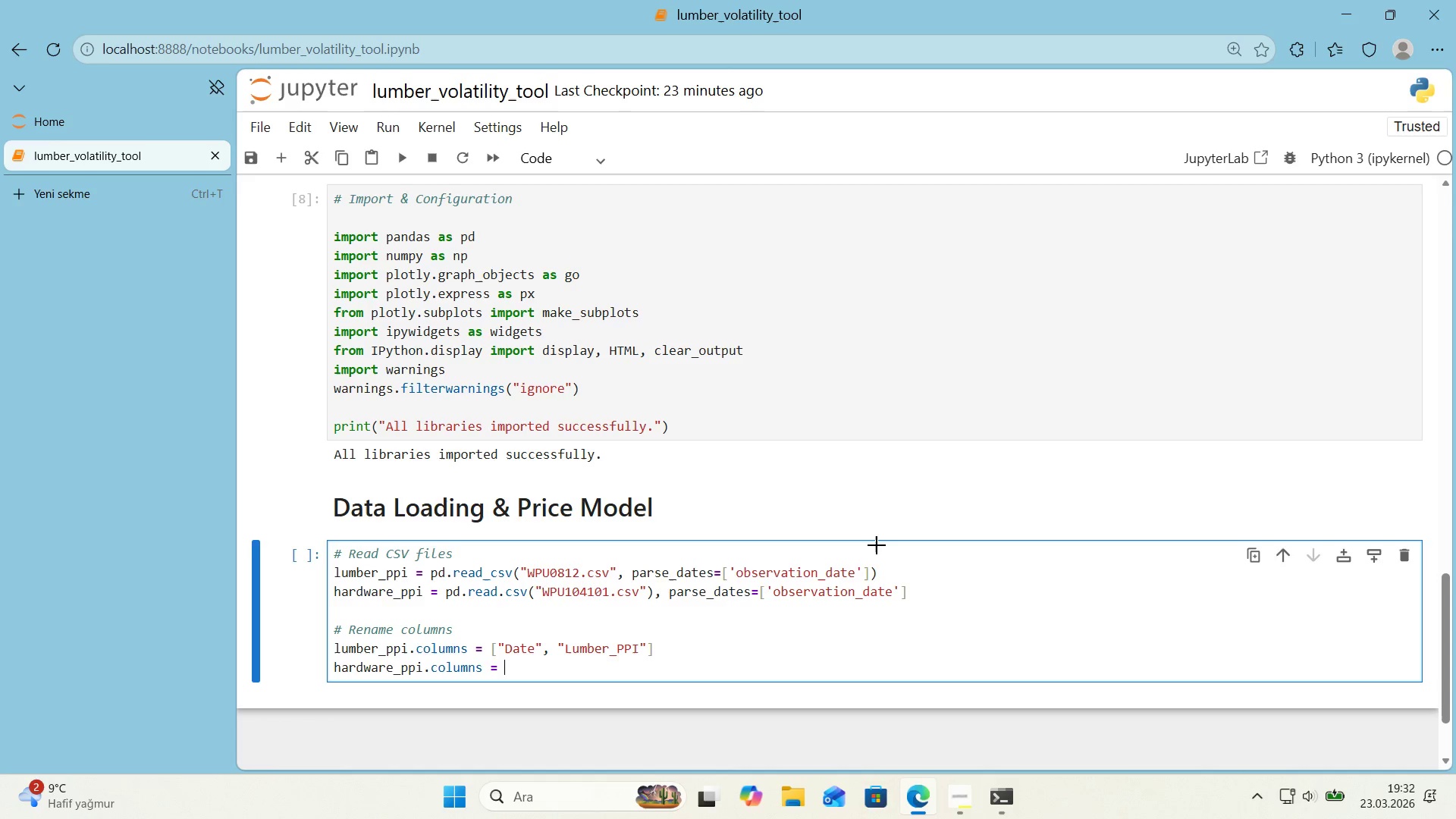 
key(Alt+Control+AltRight)
 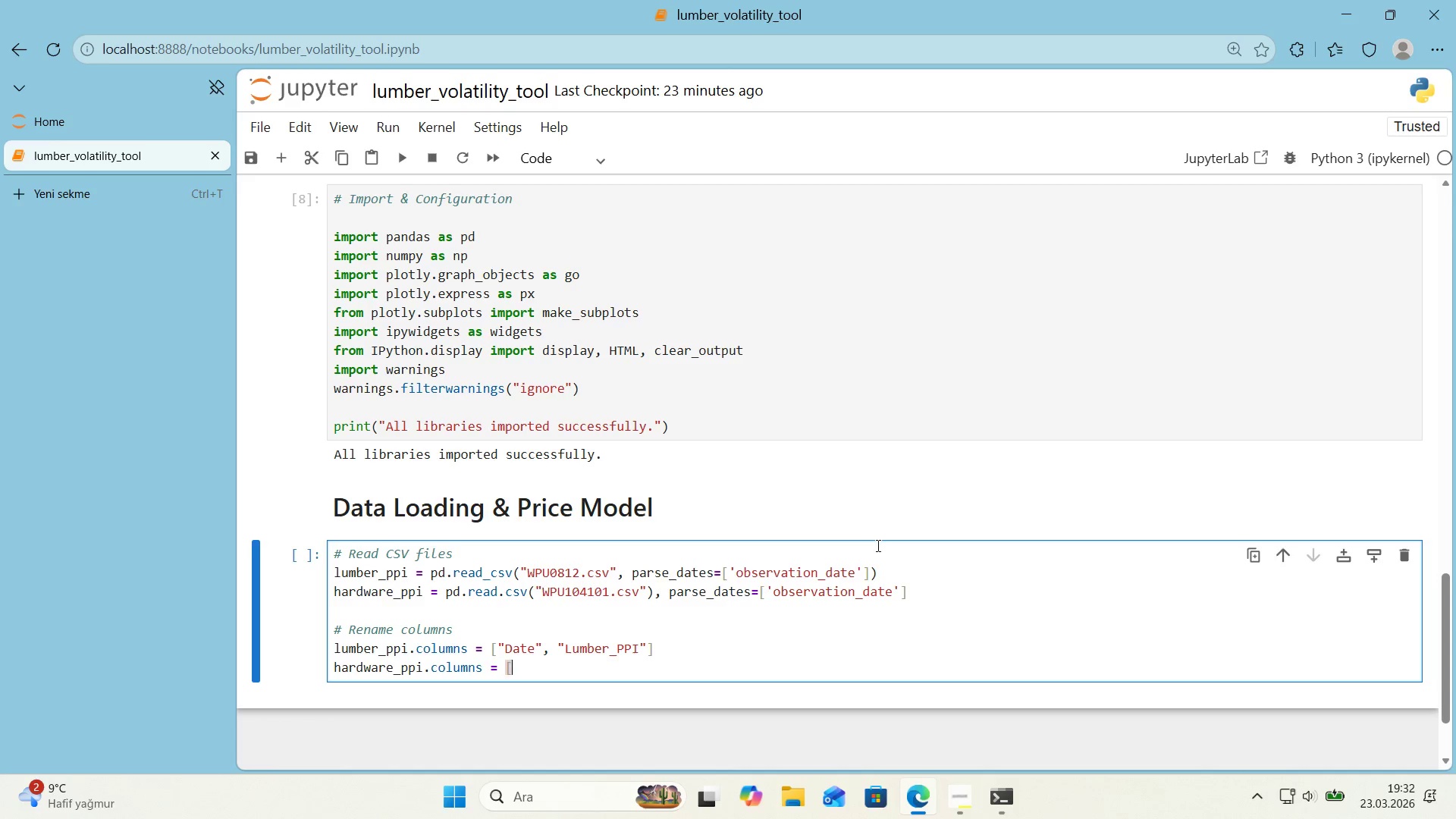 
key(Alt+Control+8)
 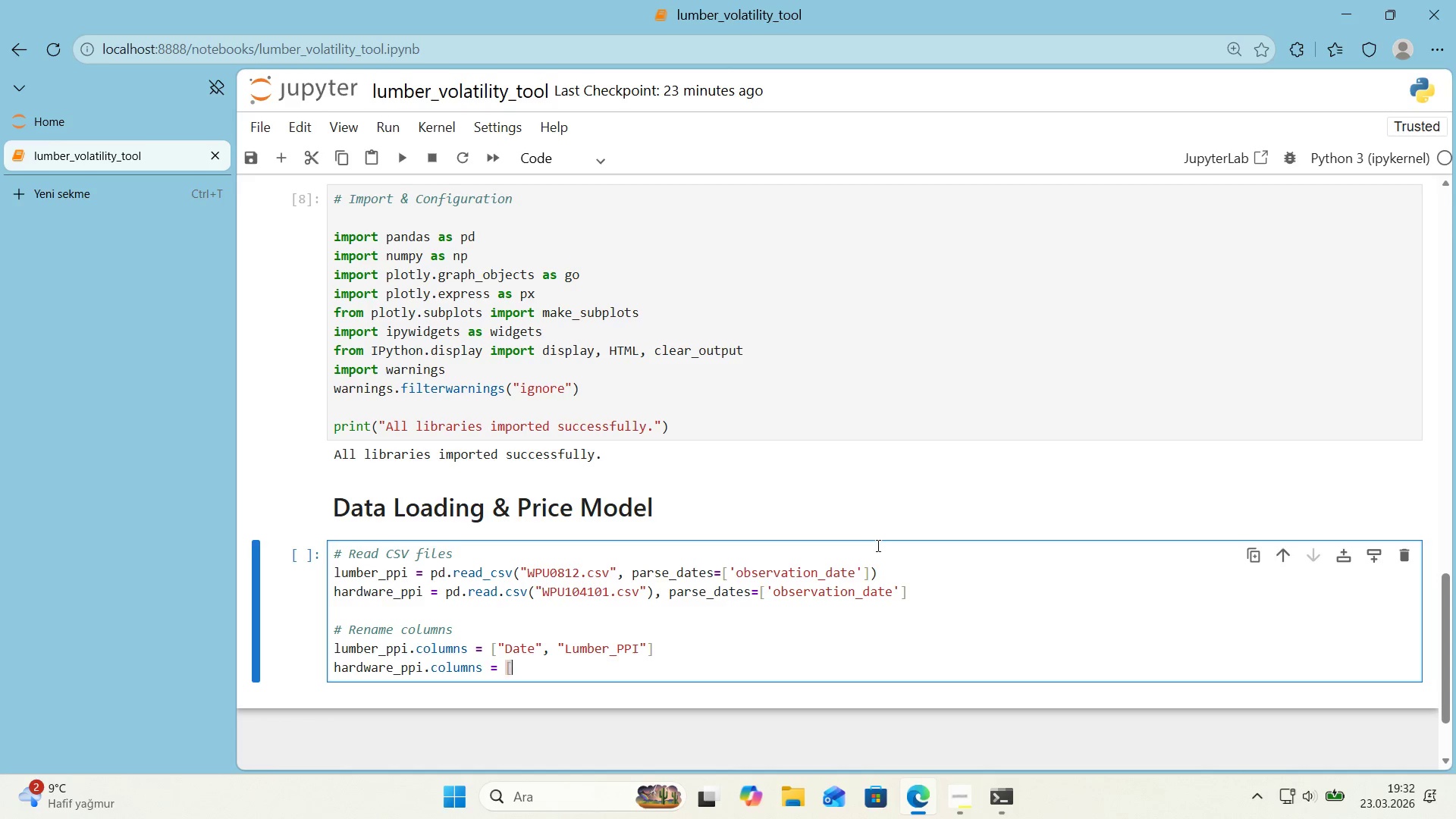 
key(Alt+Control+9)
 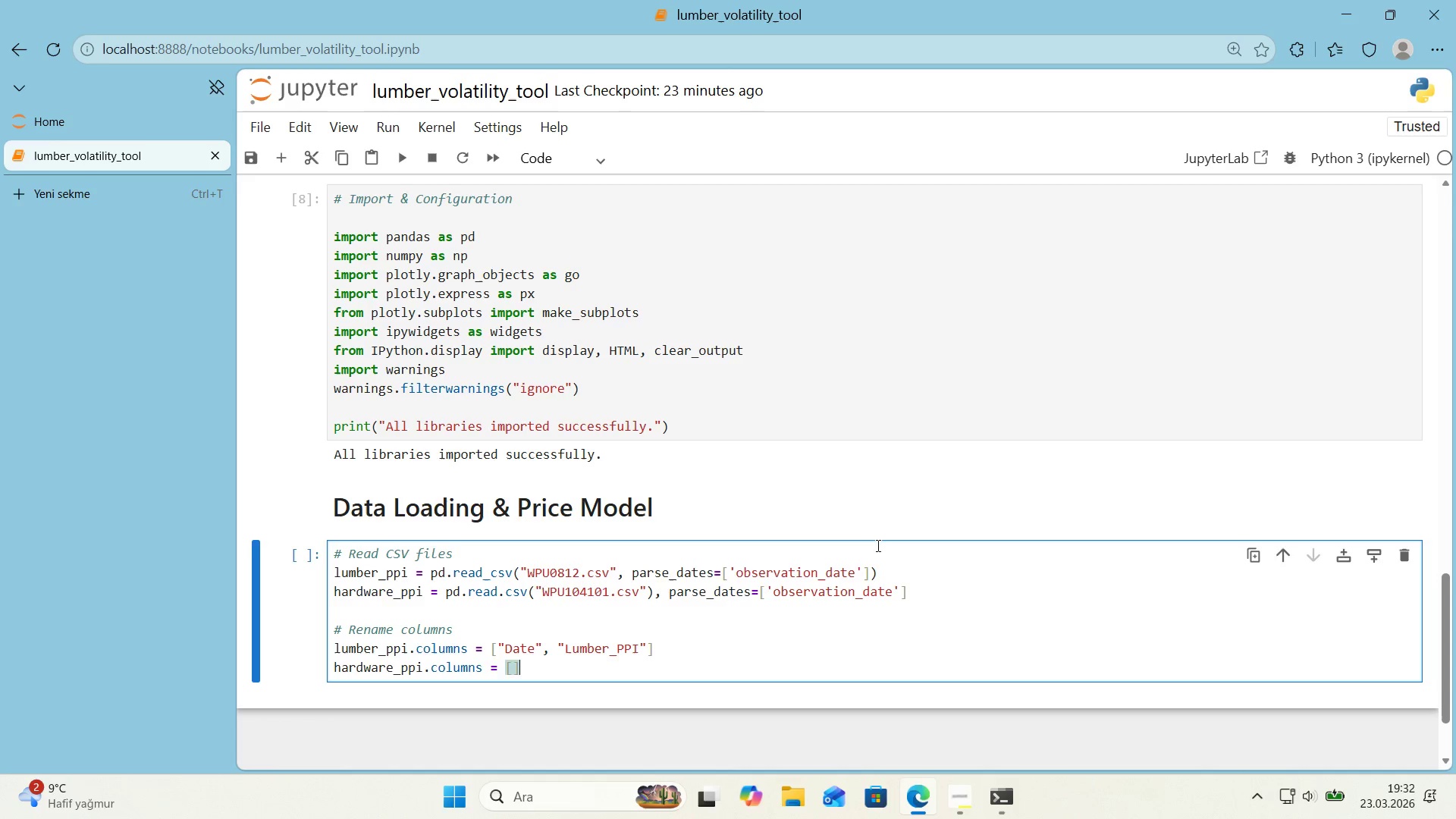 
key(ArrowLeft)
 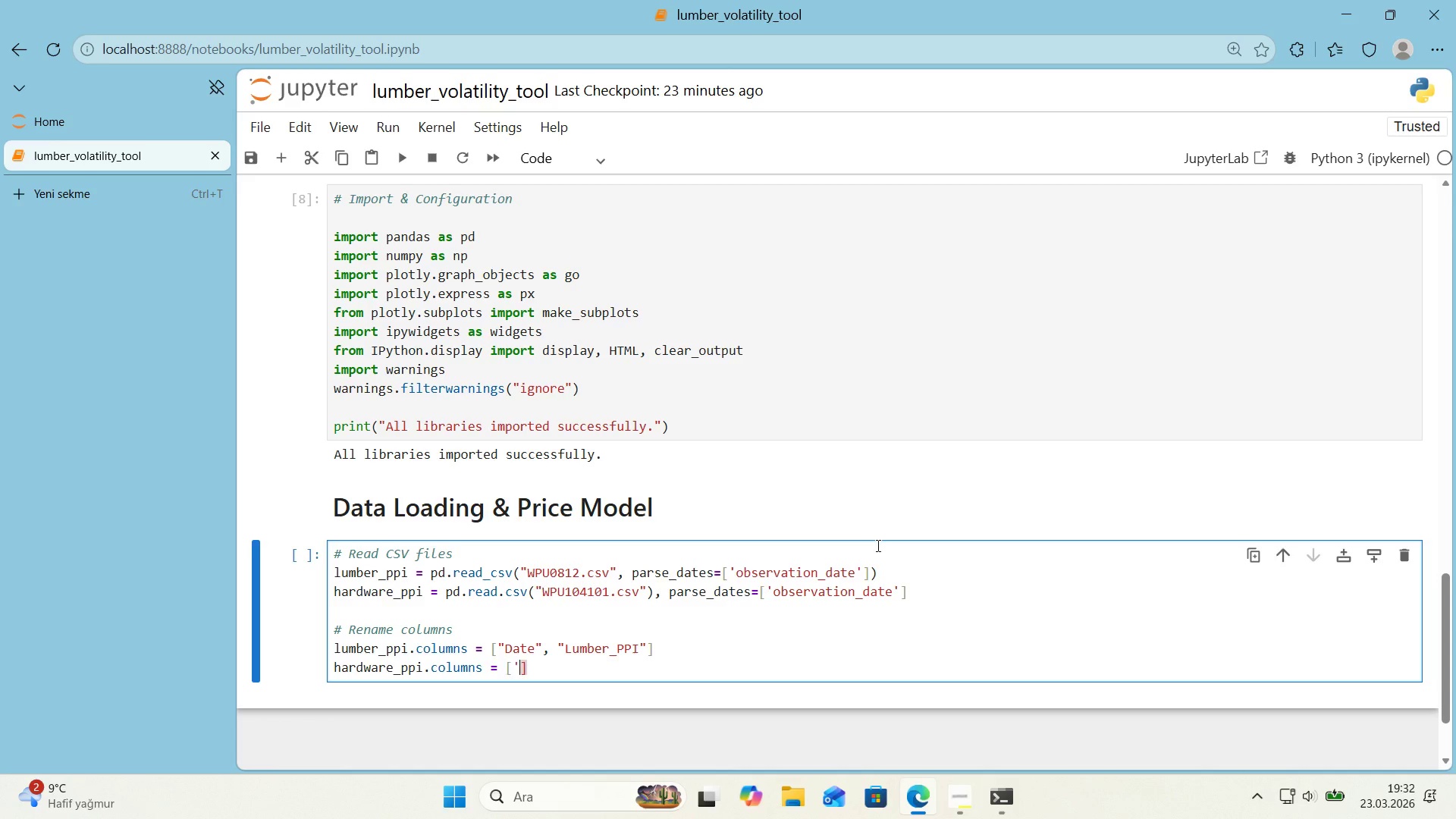 
type(@@)
 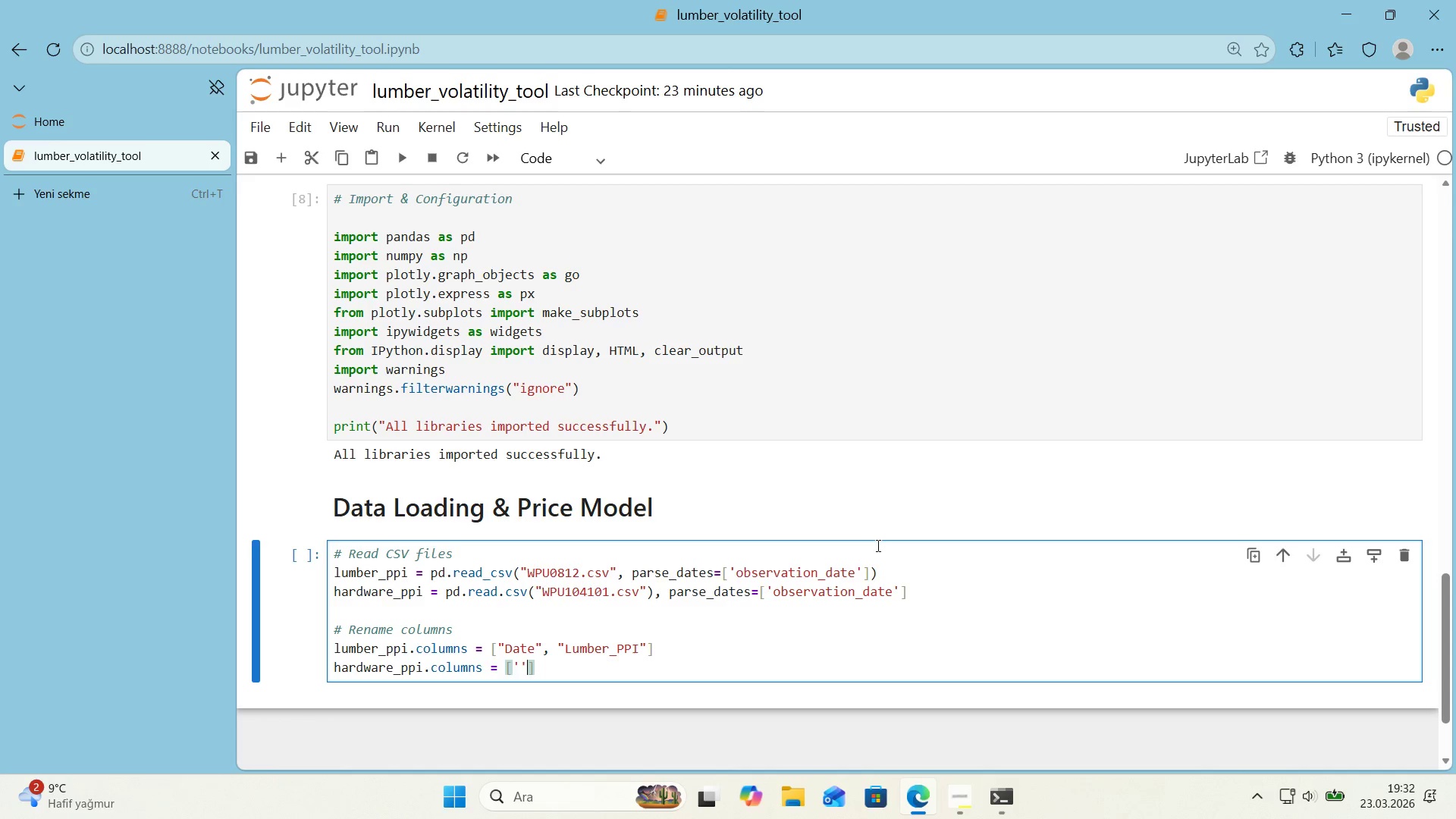 
key(ArrowLeft)
 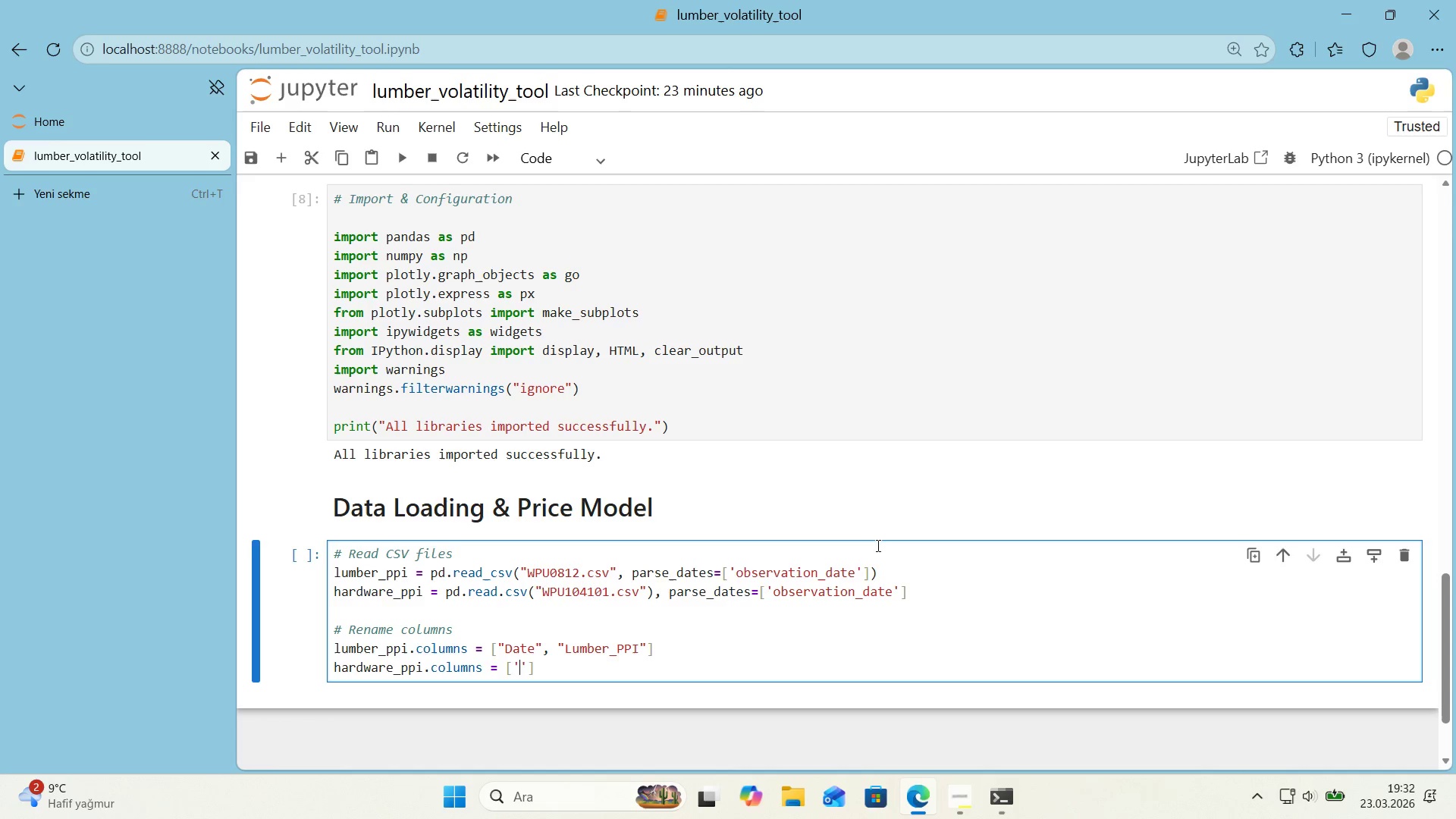 
type(Date)
 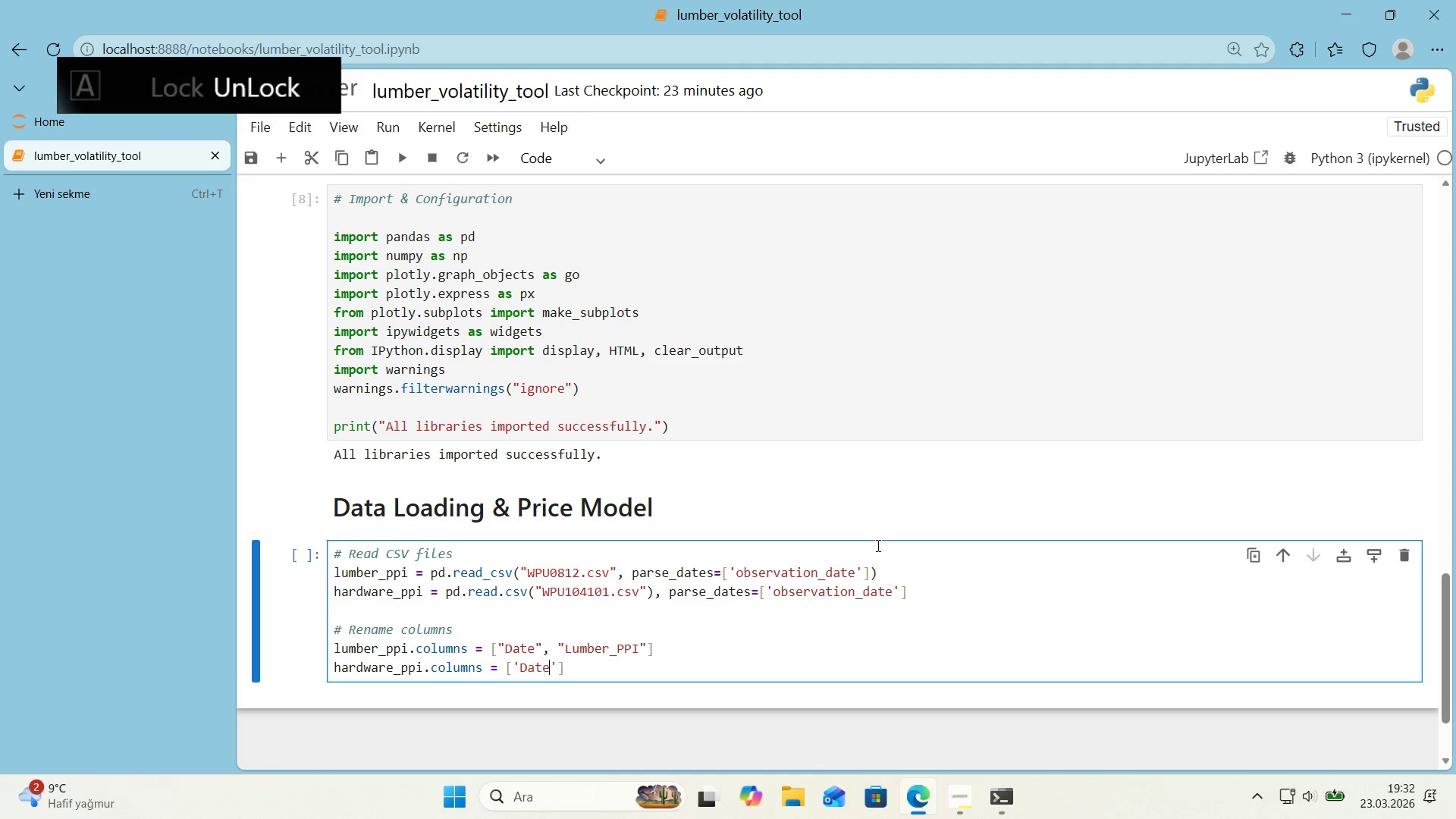 
key(ArrowRight)
 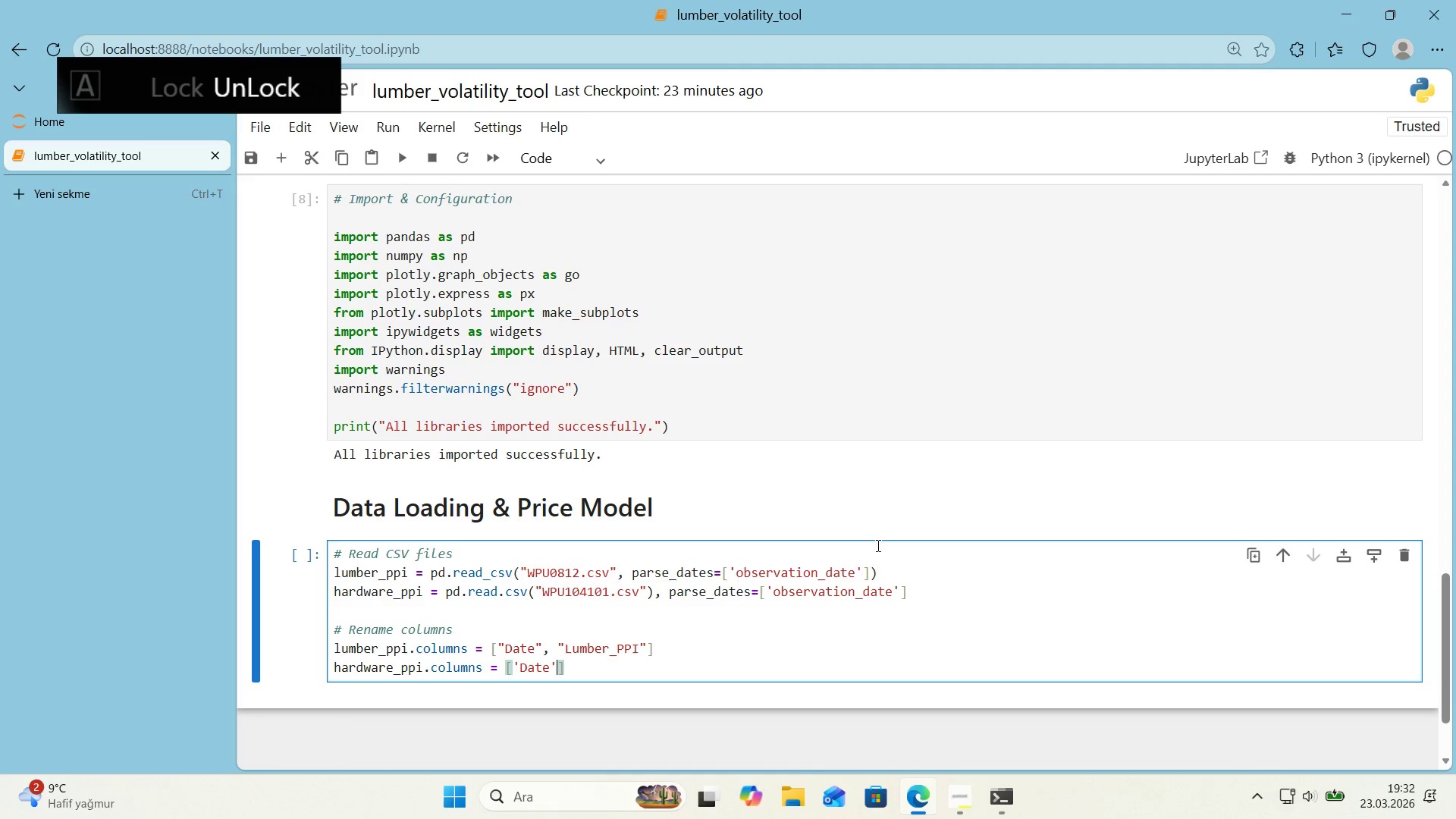 
key(Comma)
 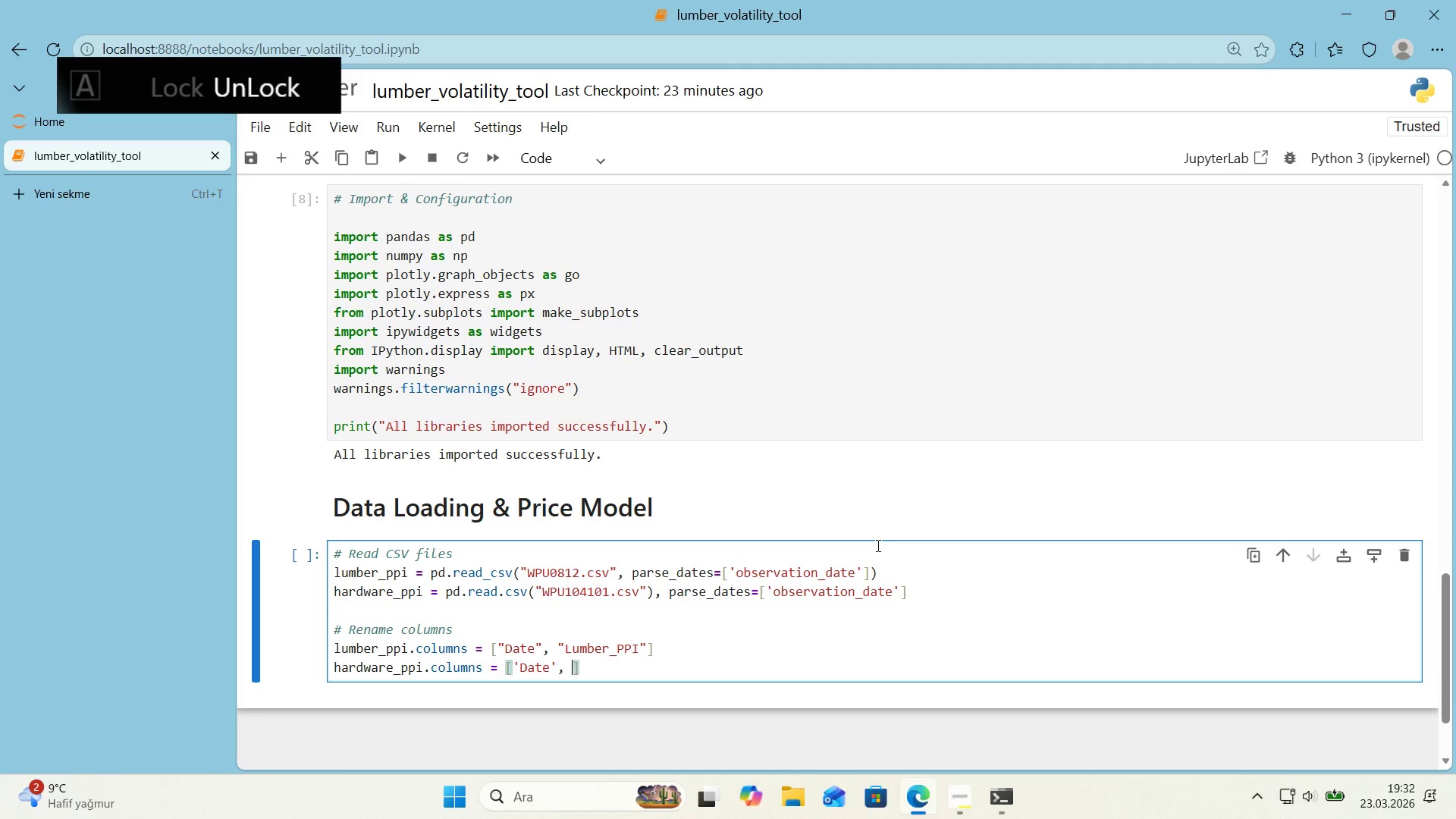 
key(Space)
 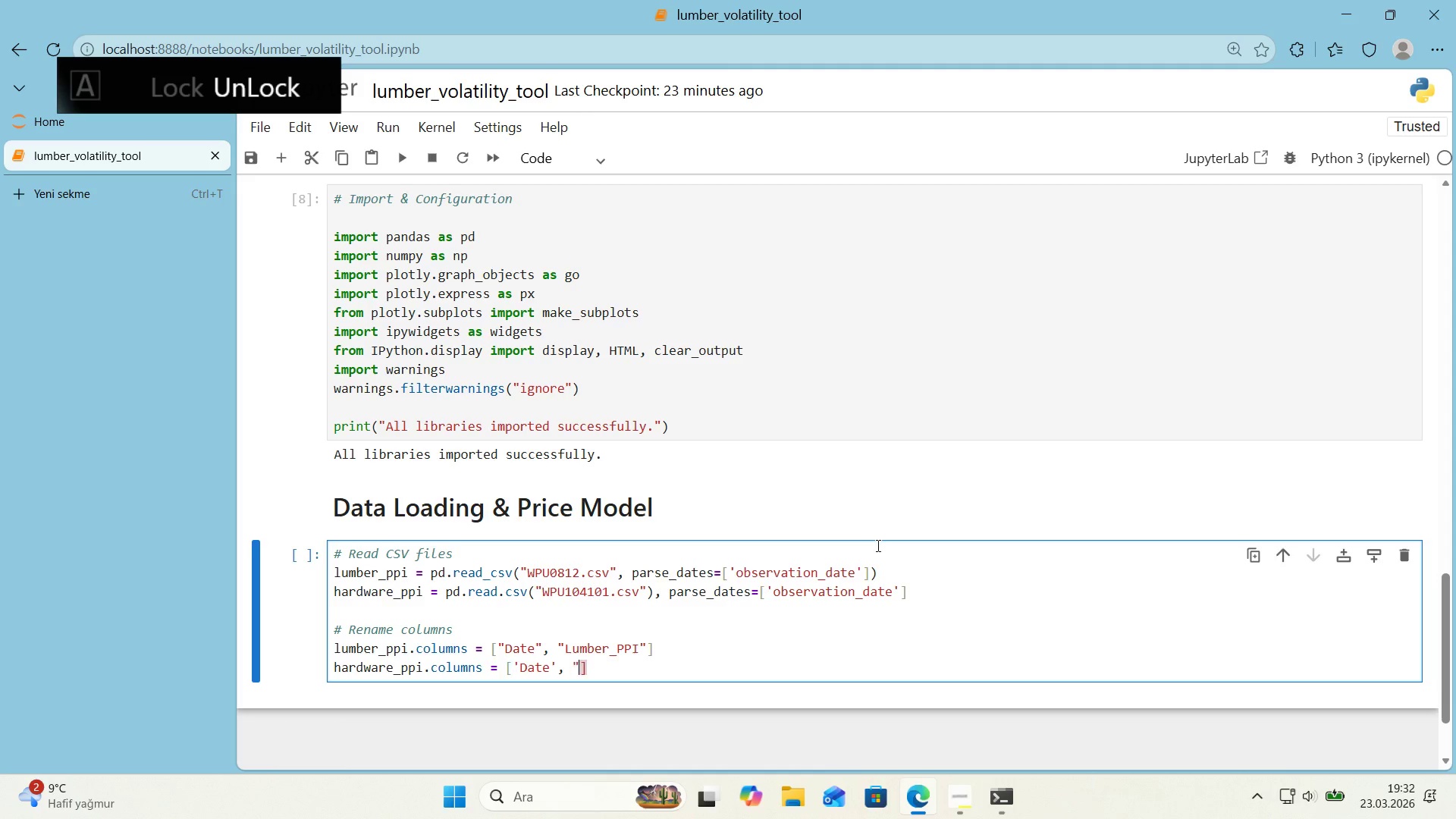 
key(Backquote)
 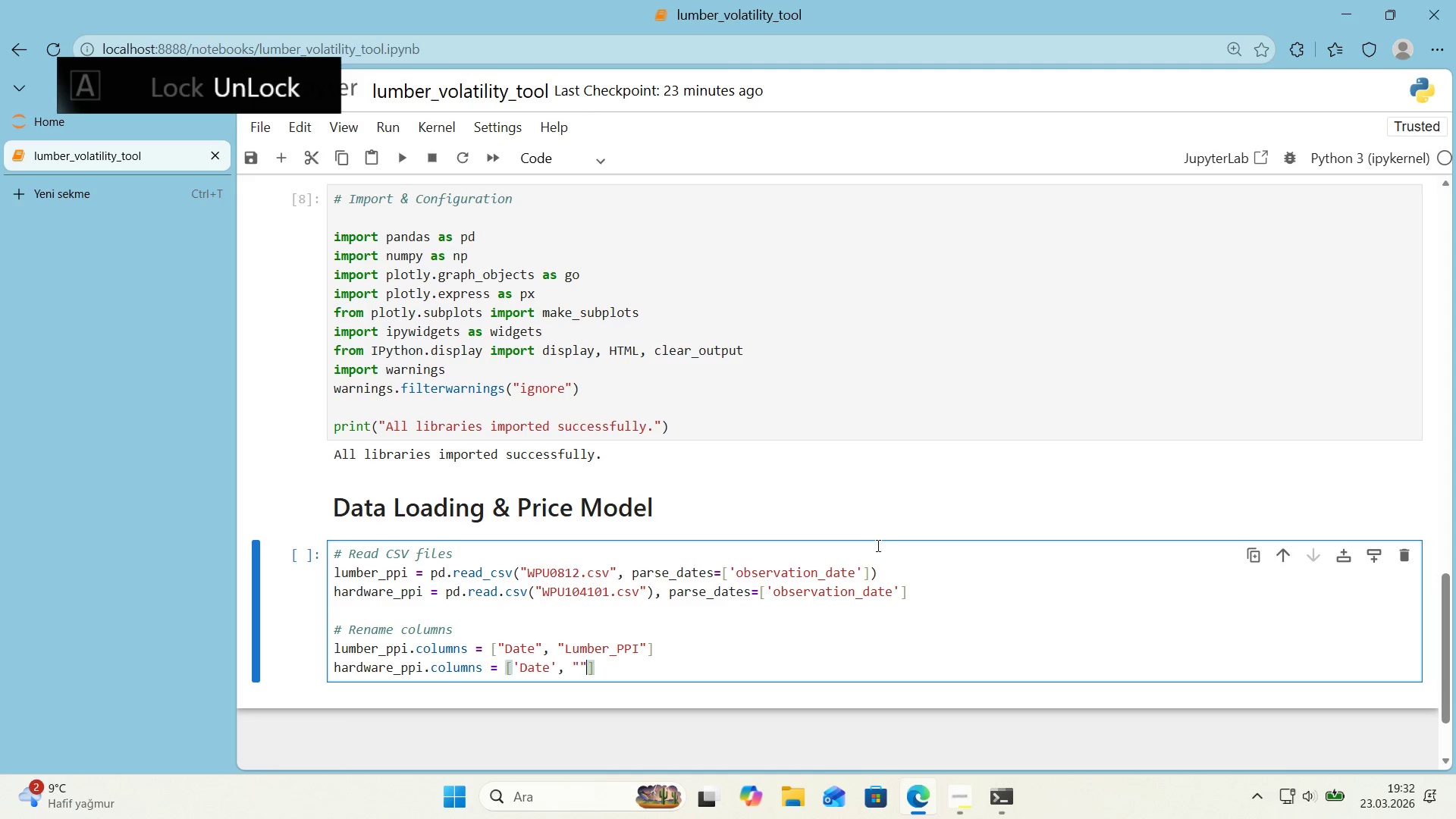 
key(Backquote)
 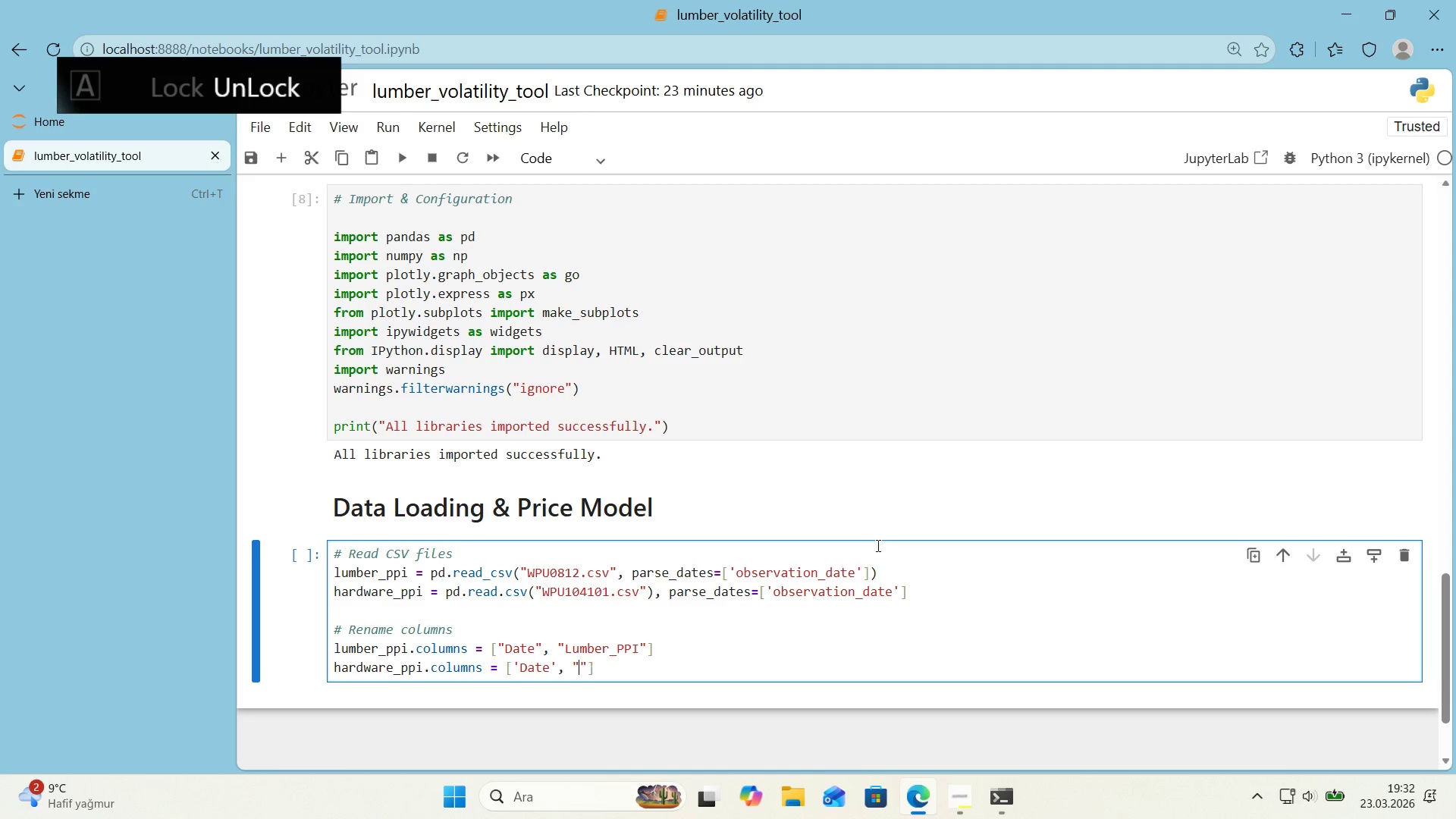 
key(ArrowLeft)
 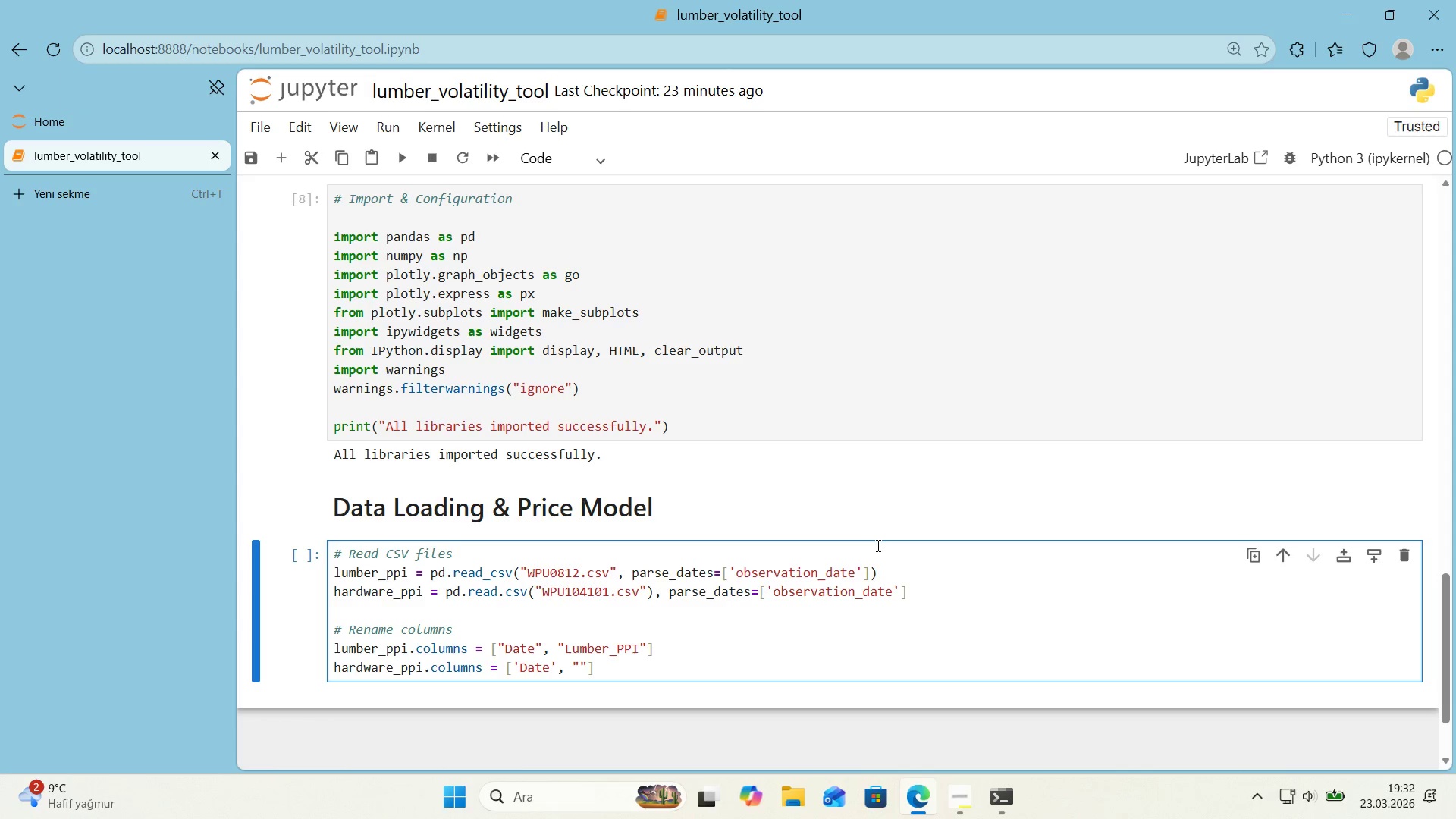 
type(Hardware_PP')
key(Backspace)
type(I)
 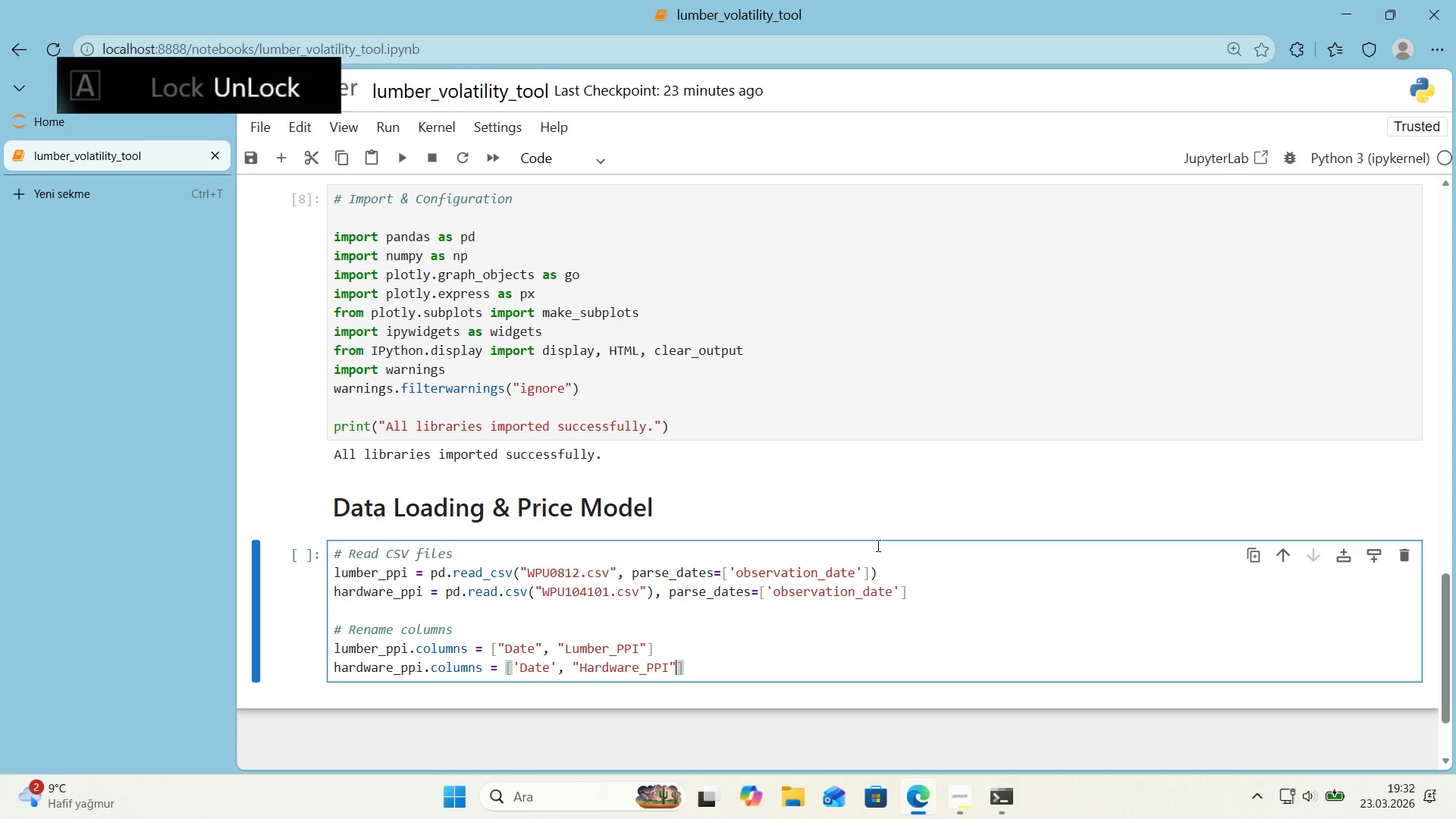 
key(ArrowRight)
 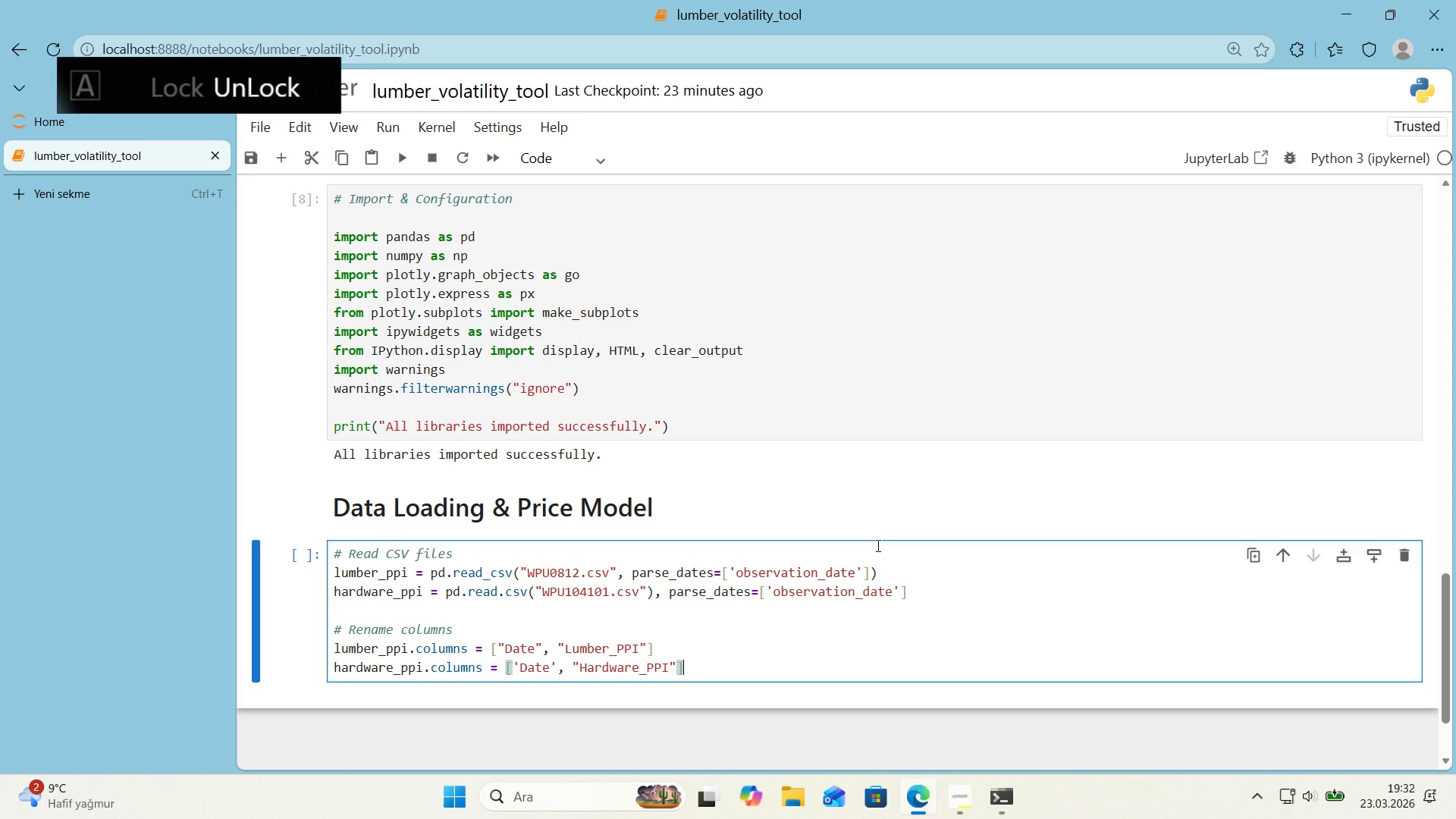 
key(ArrowRight)
 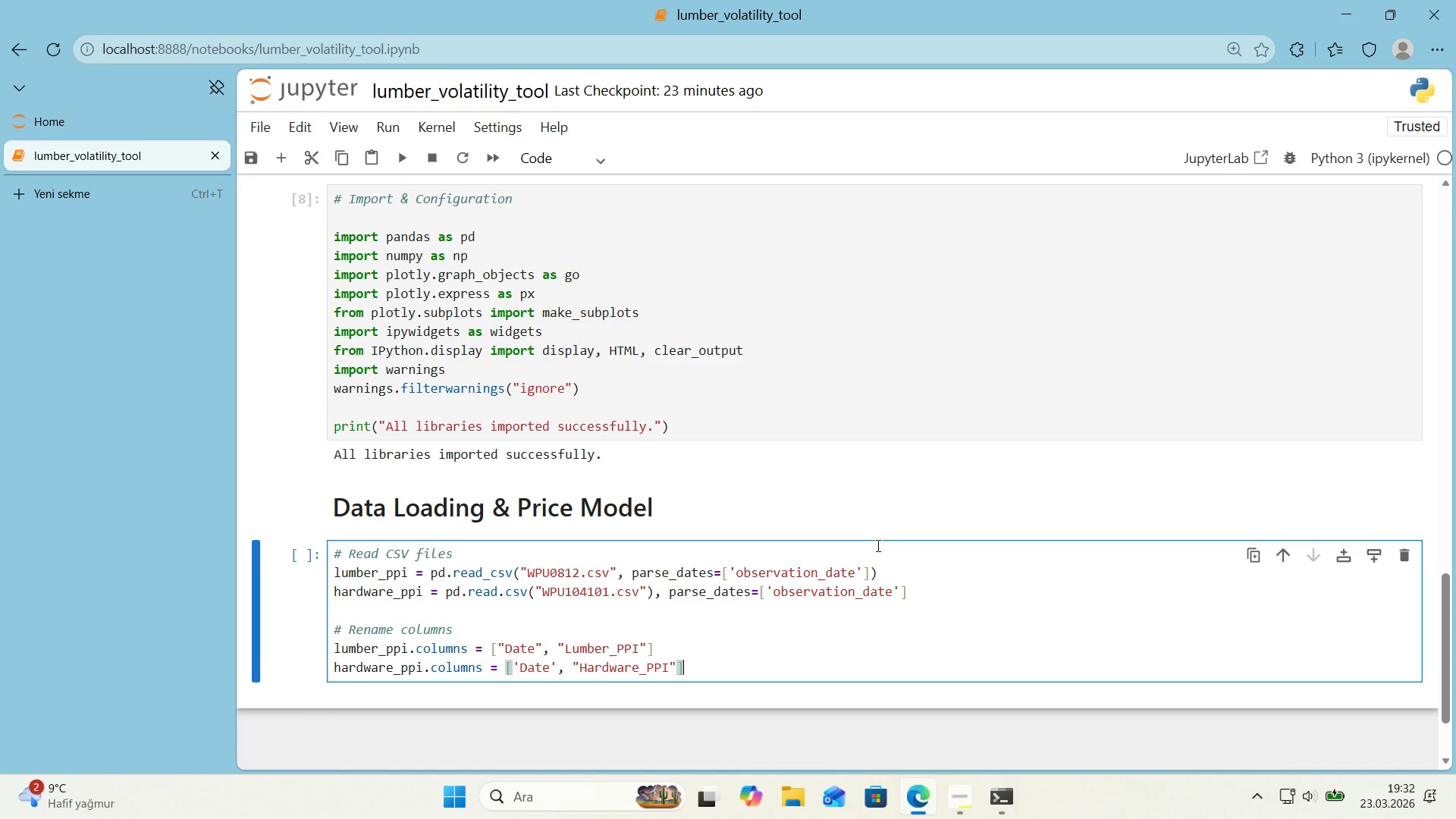 
wait(28.2)
 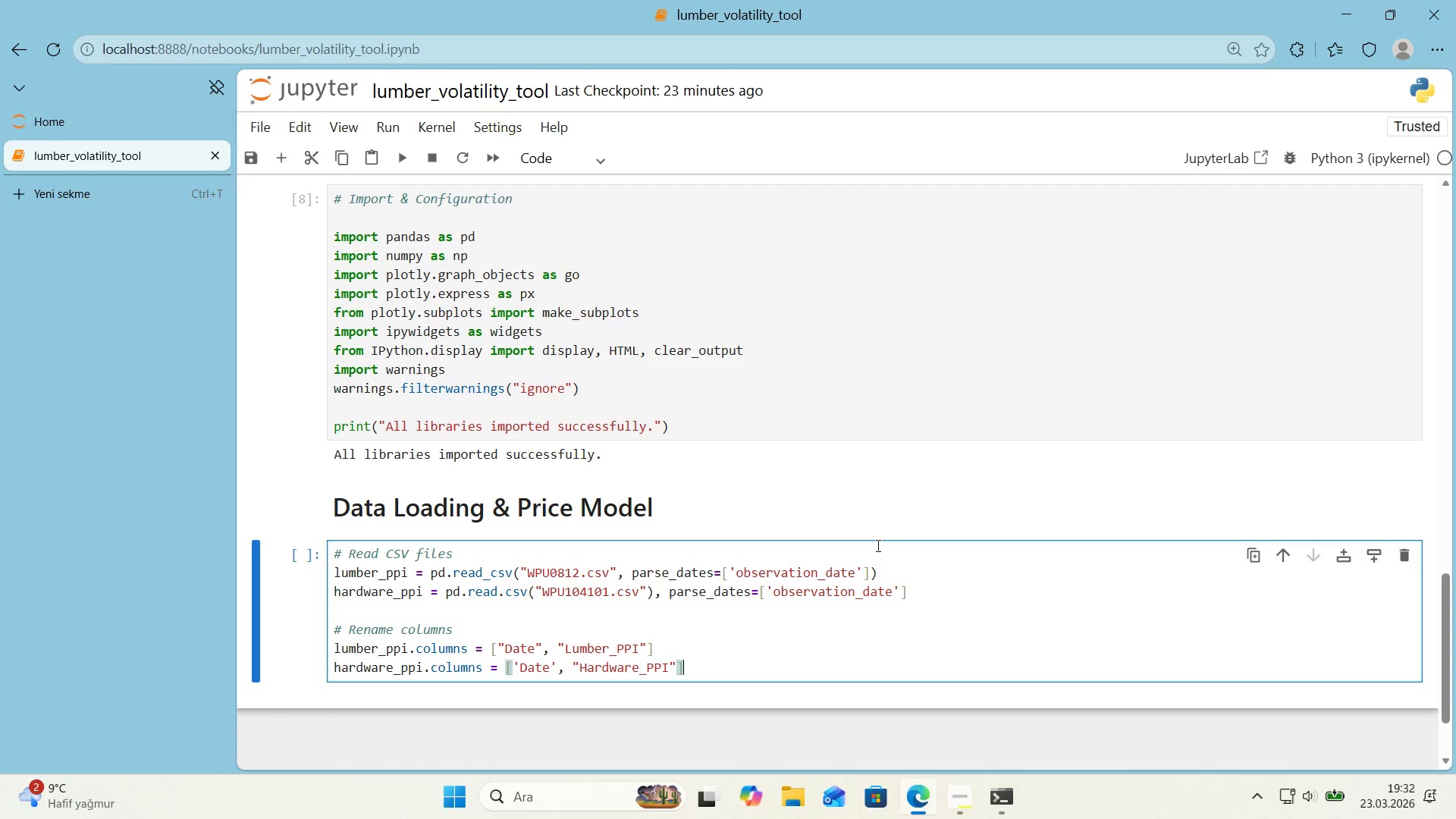 
left_click([1346, 558])
 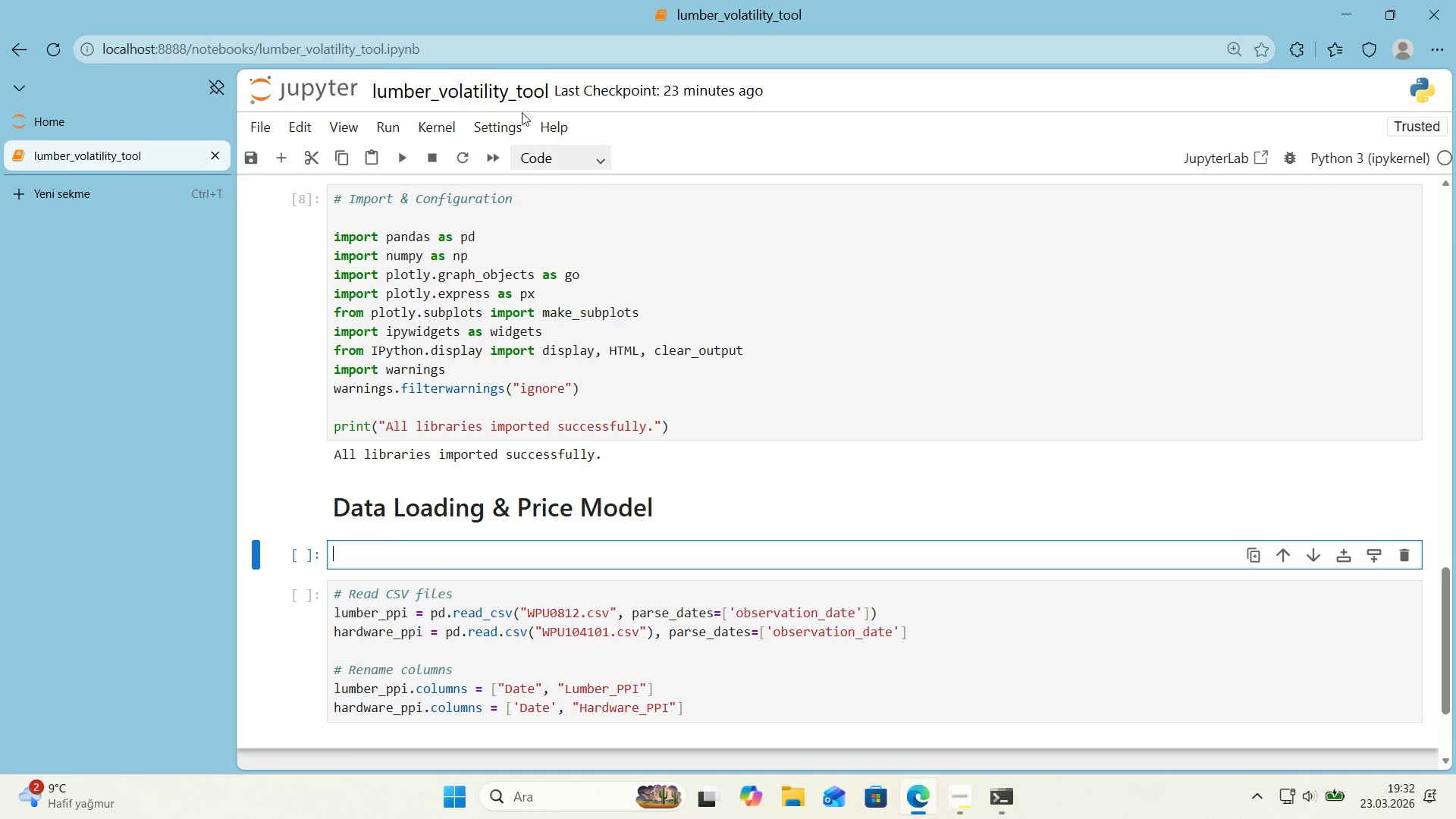 
left_click([546, 152])
 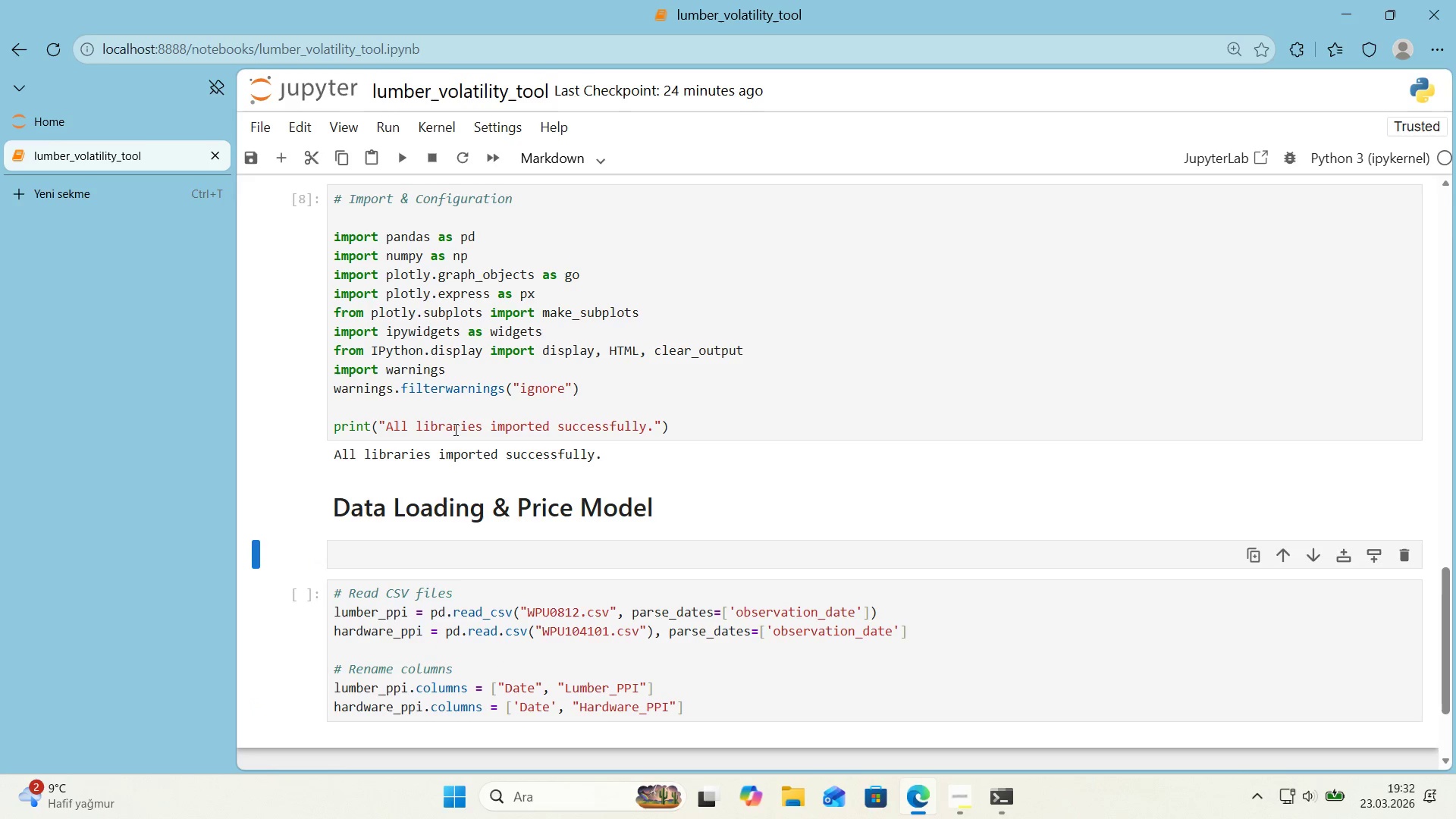 
left_click([385, 546])
 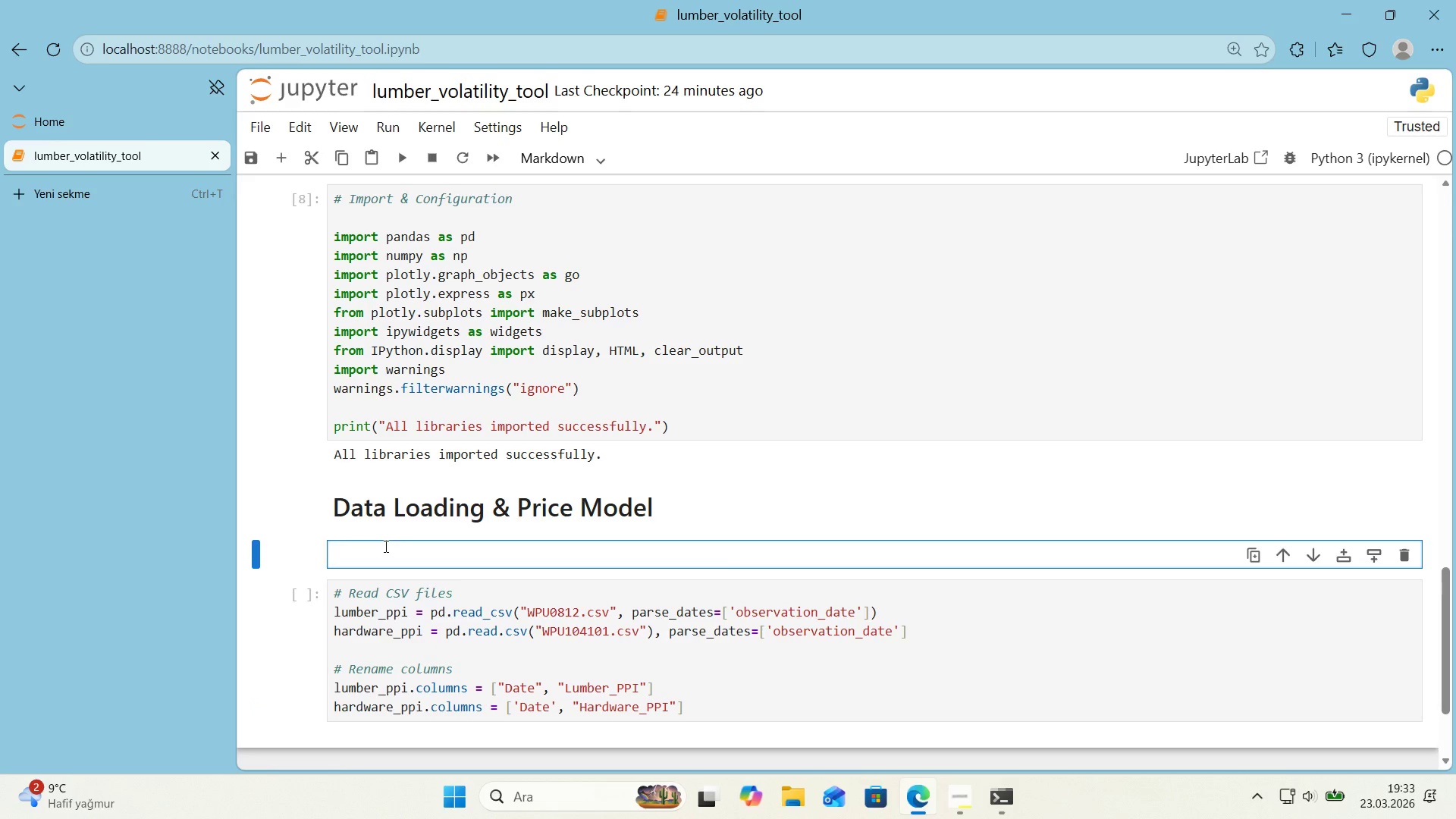 
key(Alt+Control+3)
 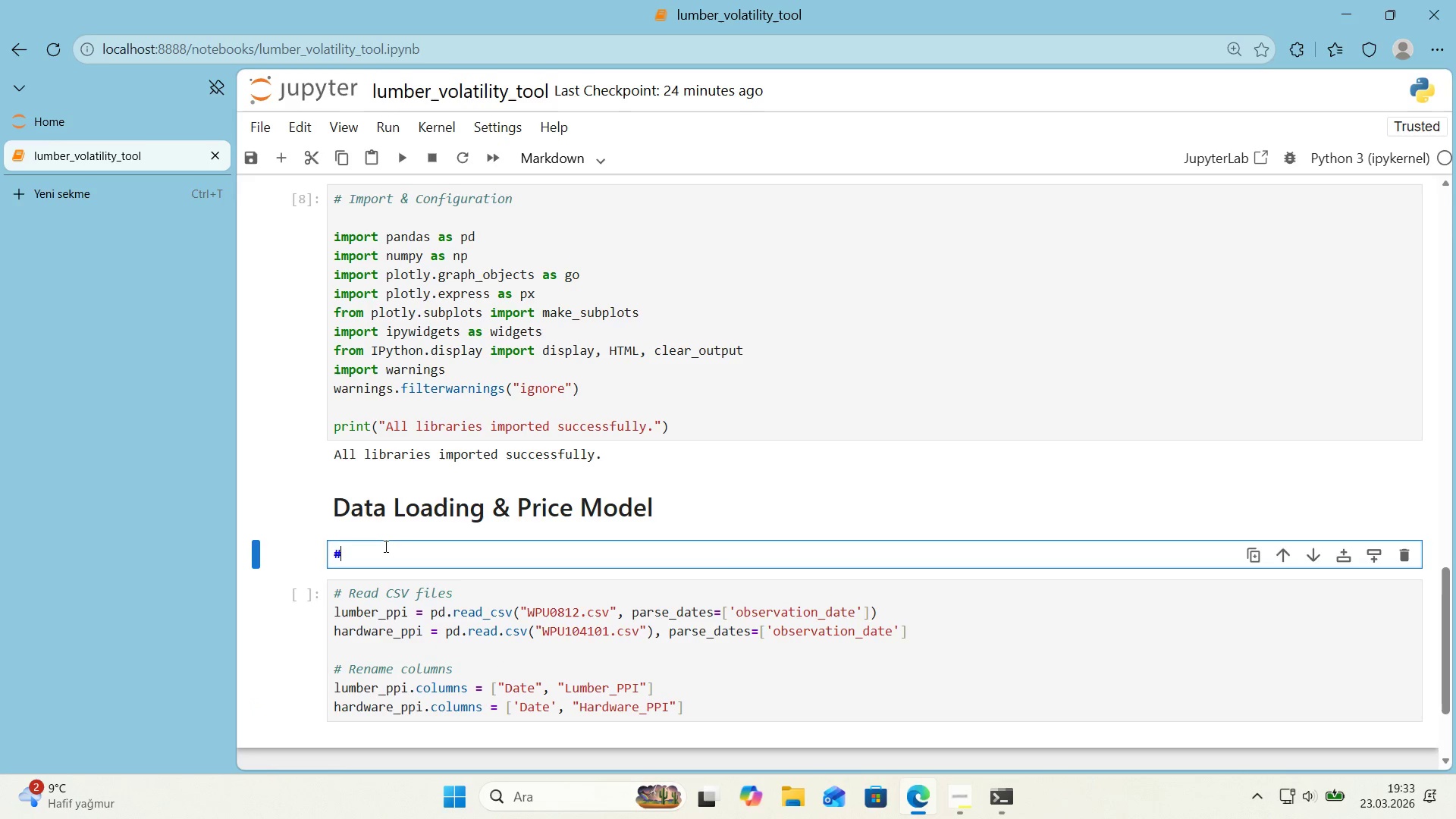 
key(Alt+Control+3)
 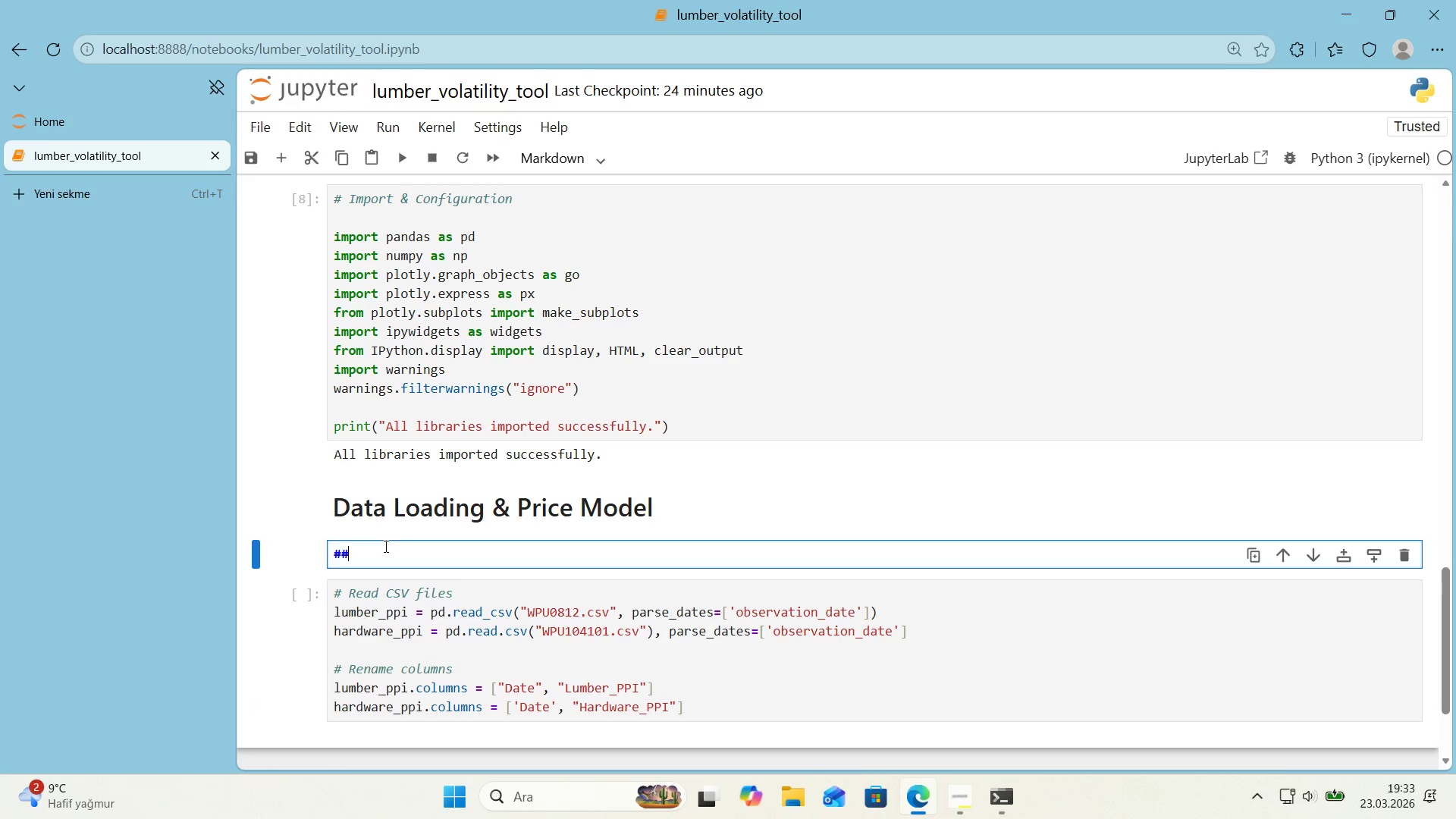 
key(Alt+Control+3)
 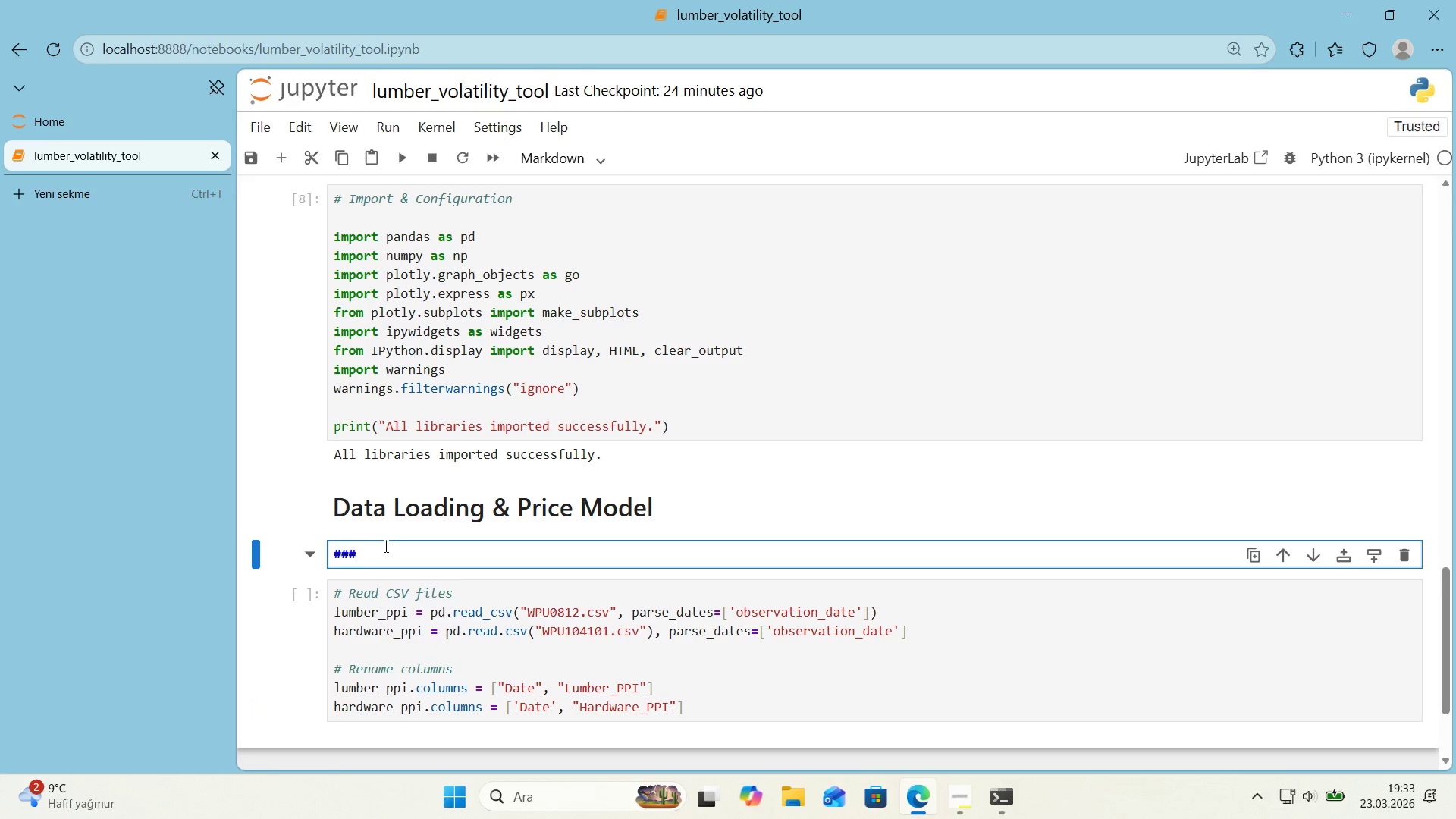 
type( PPI to Bor)
key(Backspace)
type(ard-Foot Pr'ce Conservaa')
key(Backspace)
key(Backspace)
type(t'on)
 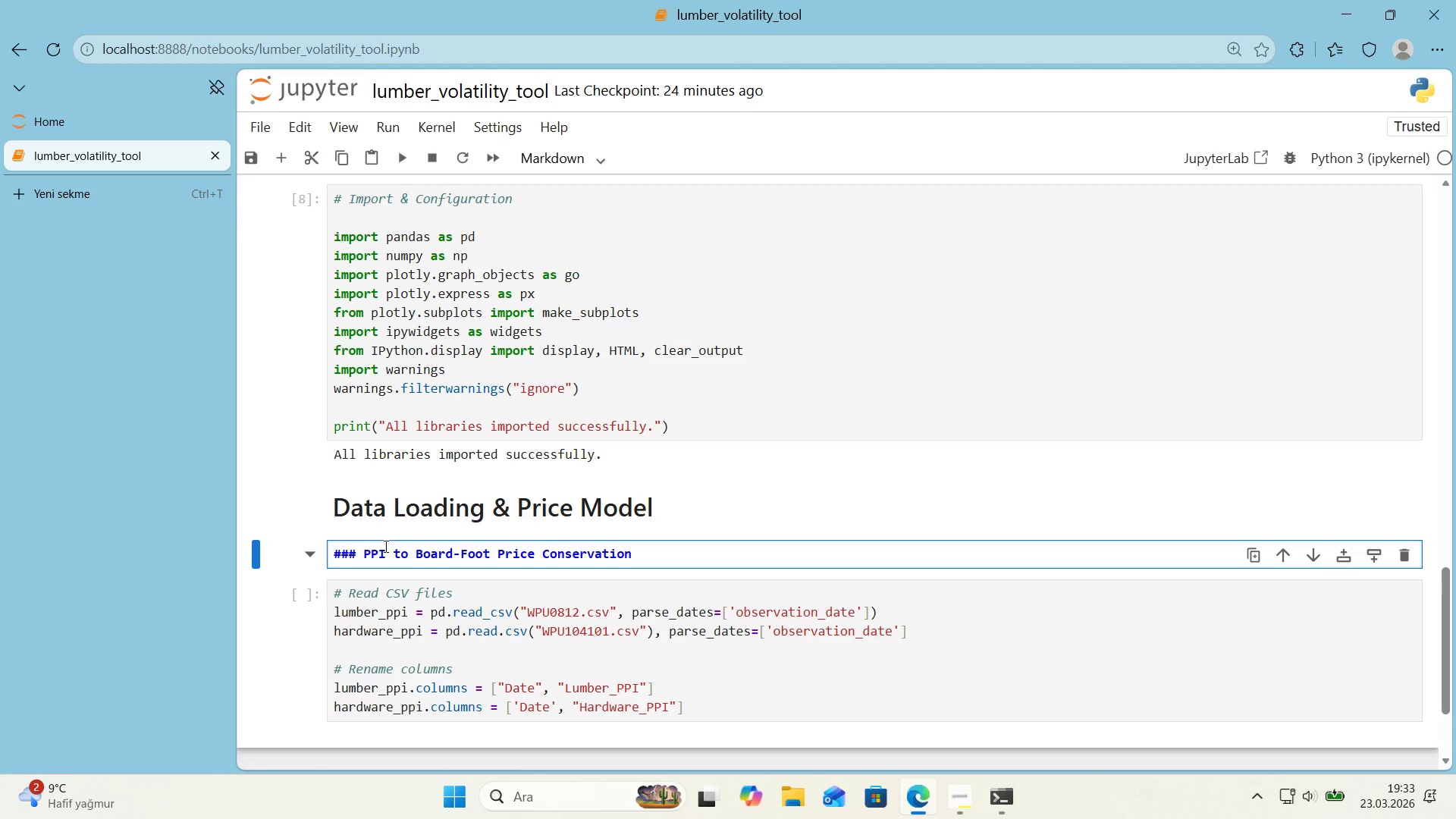 
key(Enter)
 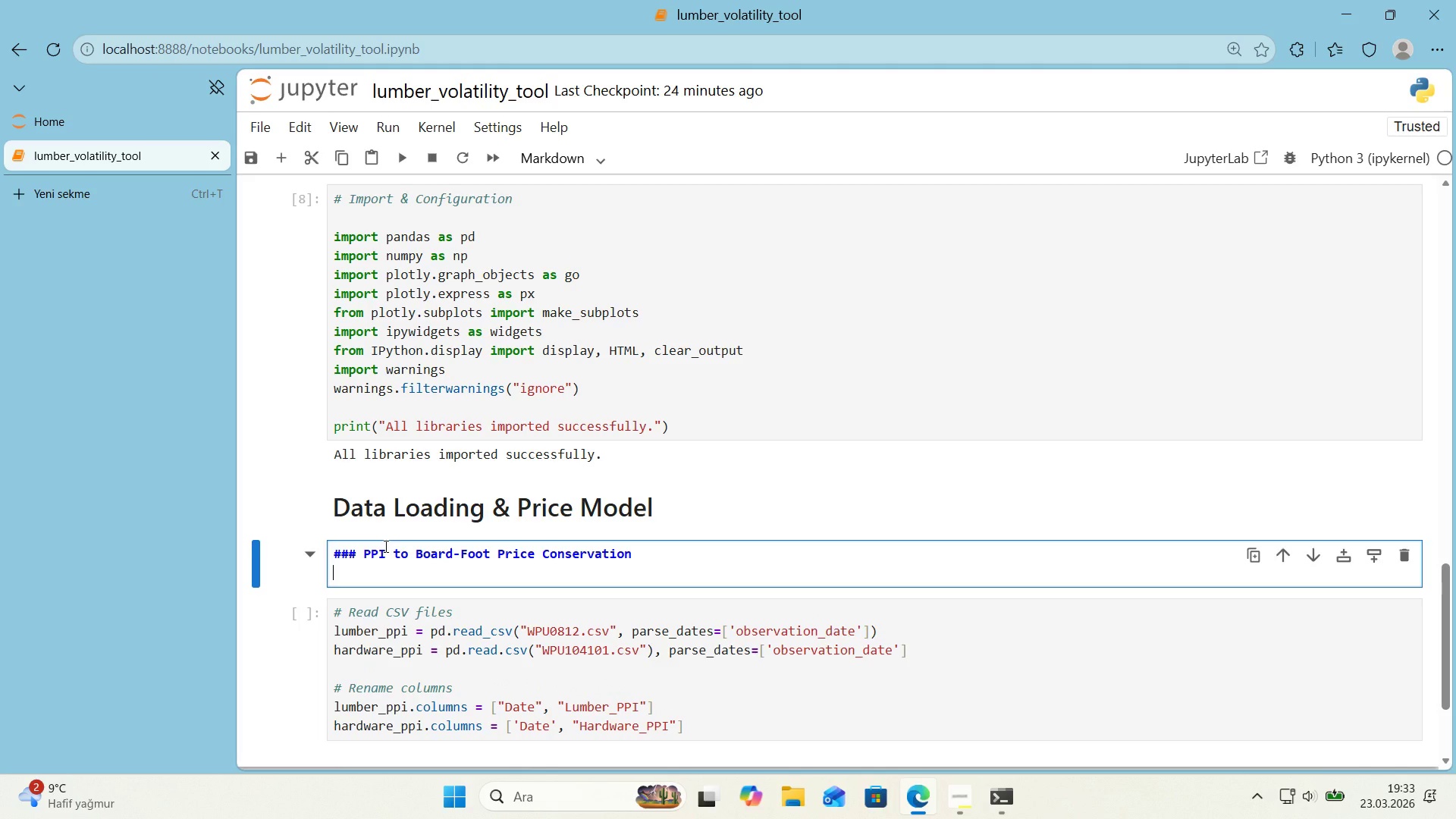 
type(PPI*()
 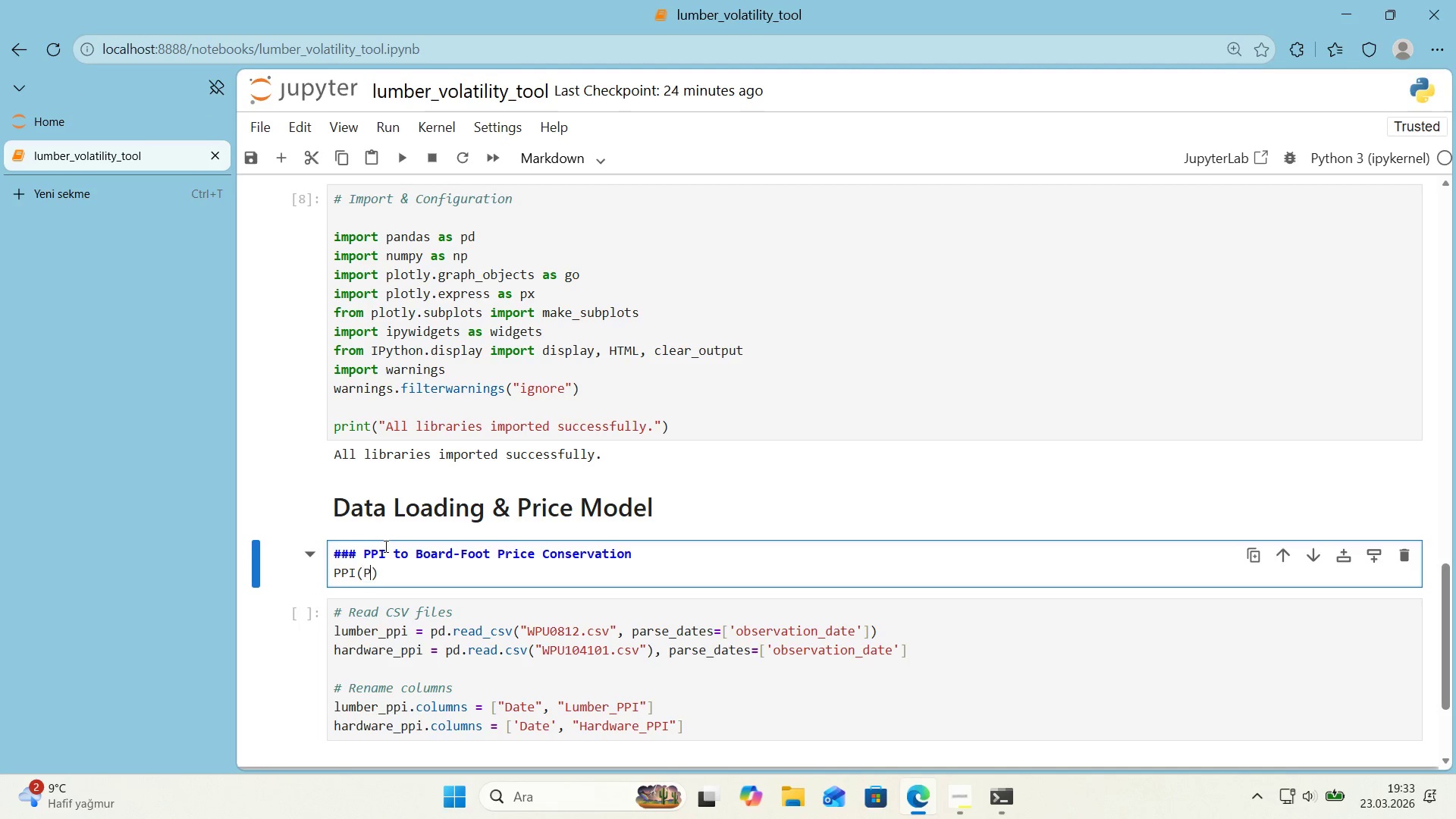 
 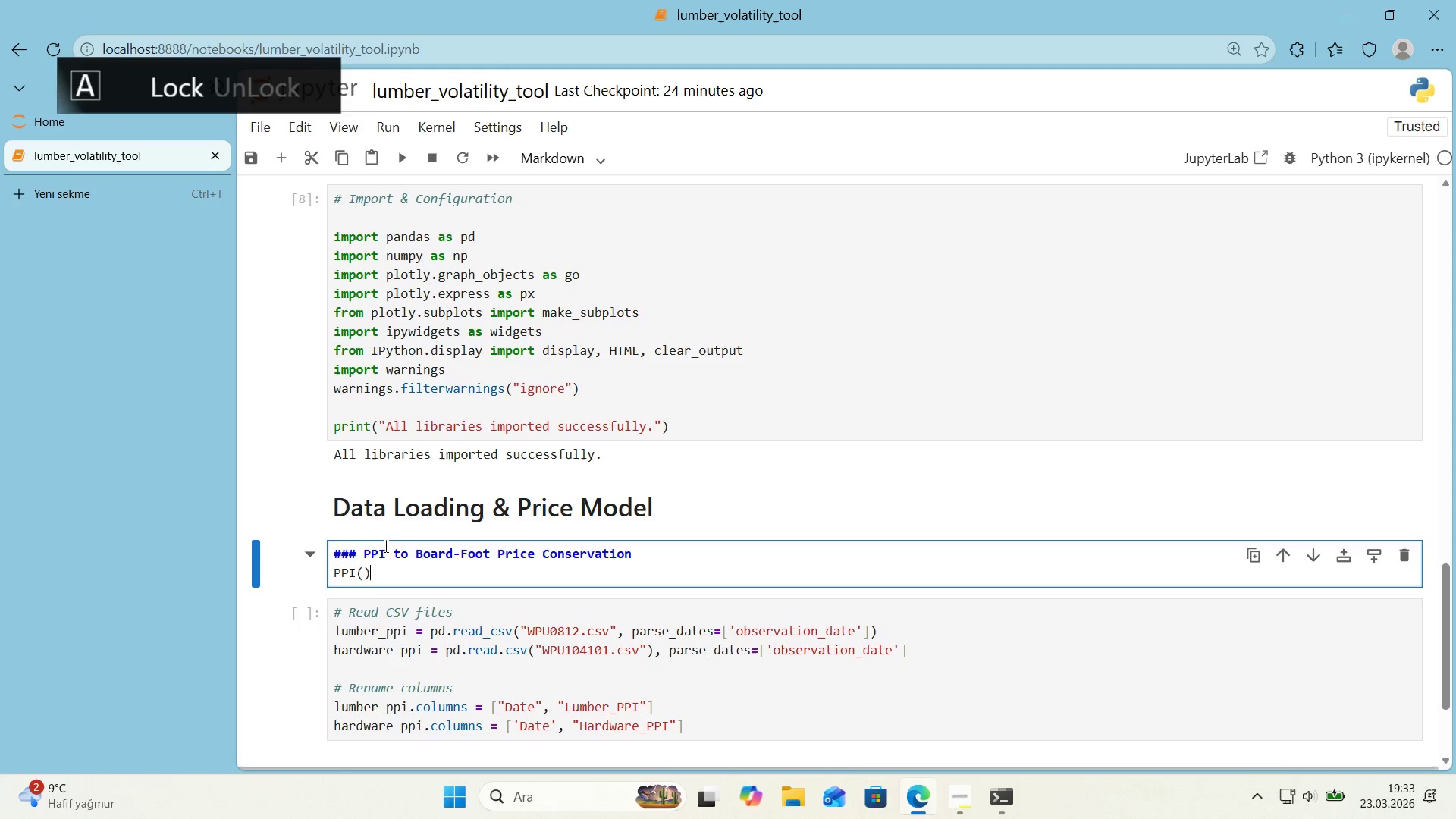 
key(ArrowLeft)
 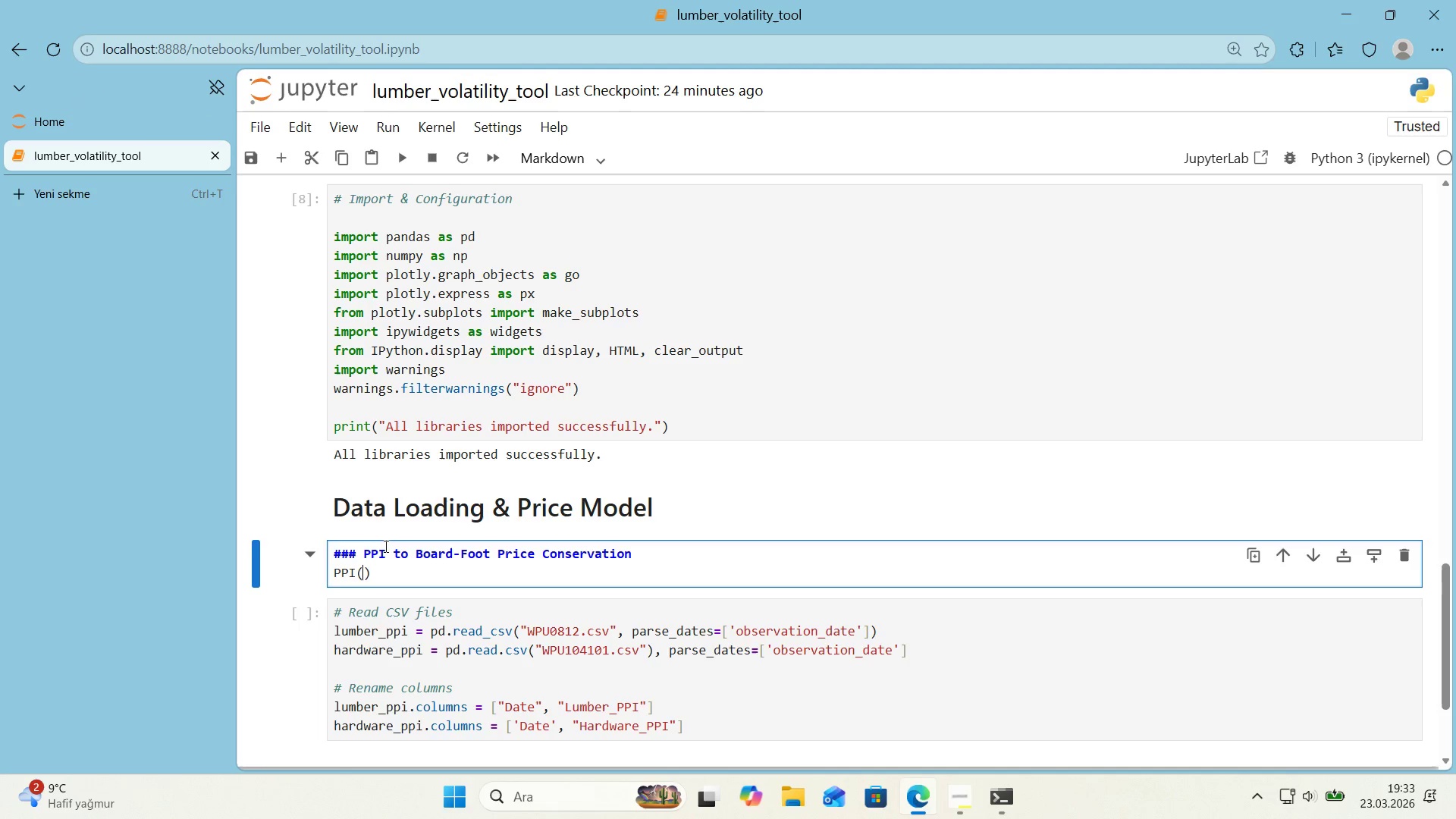 
type(PrO)
key(Backspace)
type(oducer Pr'ce Index)
 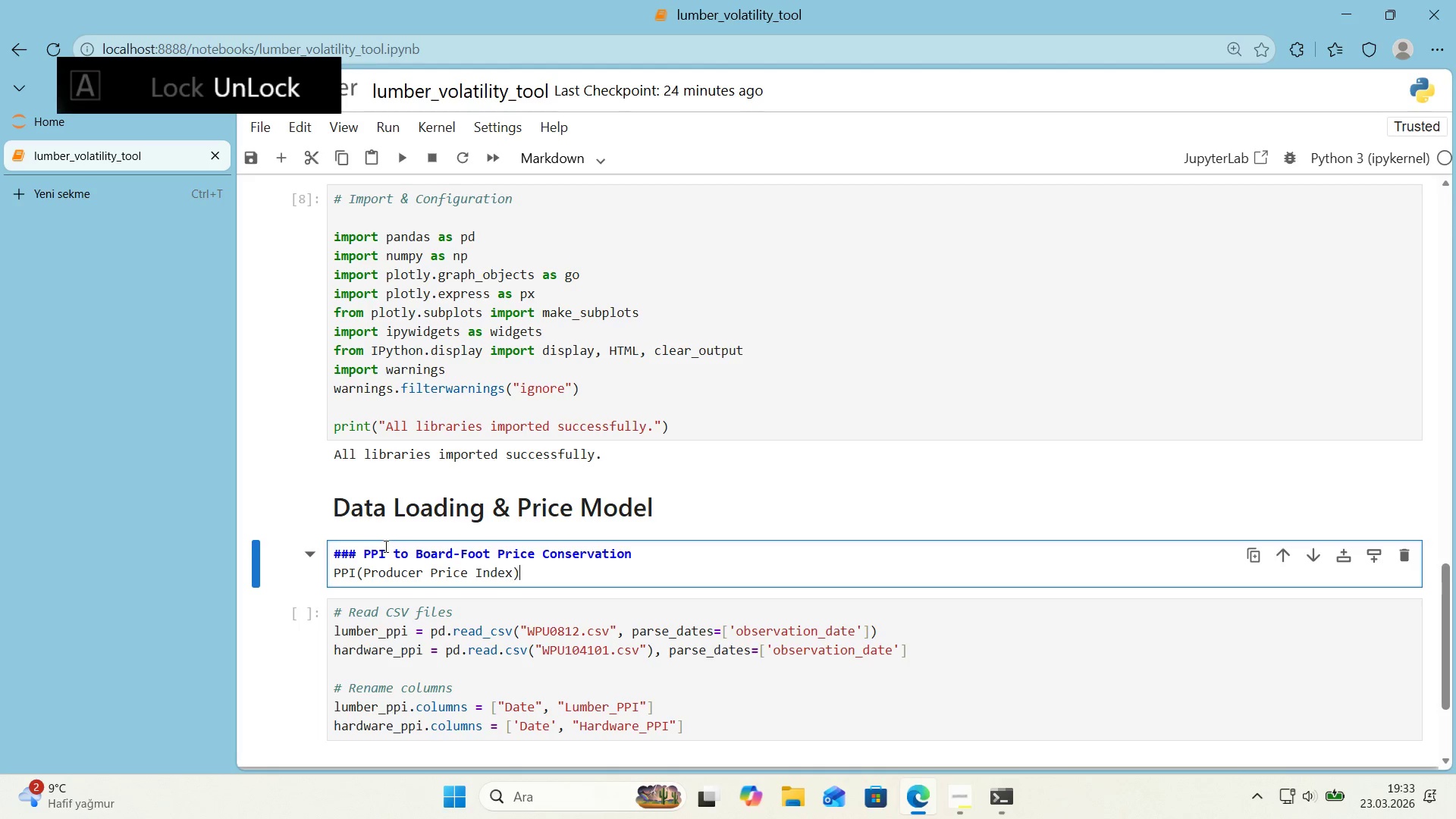 
key(ArrowRight)
 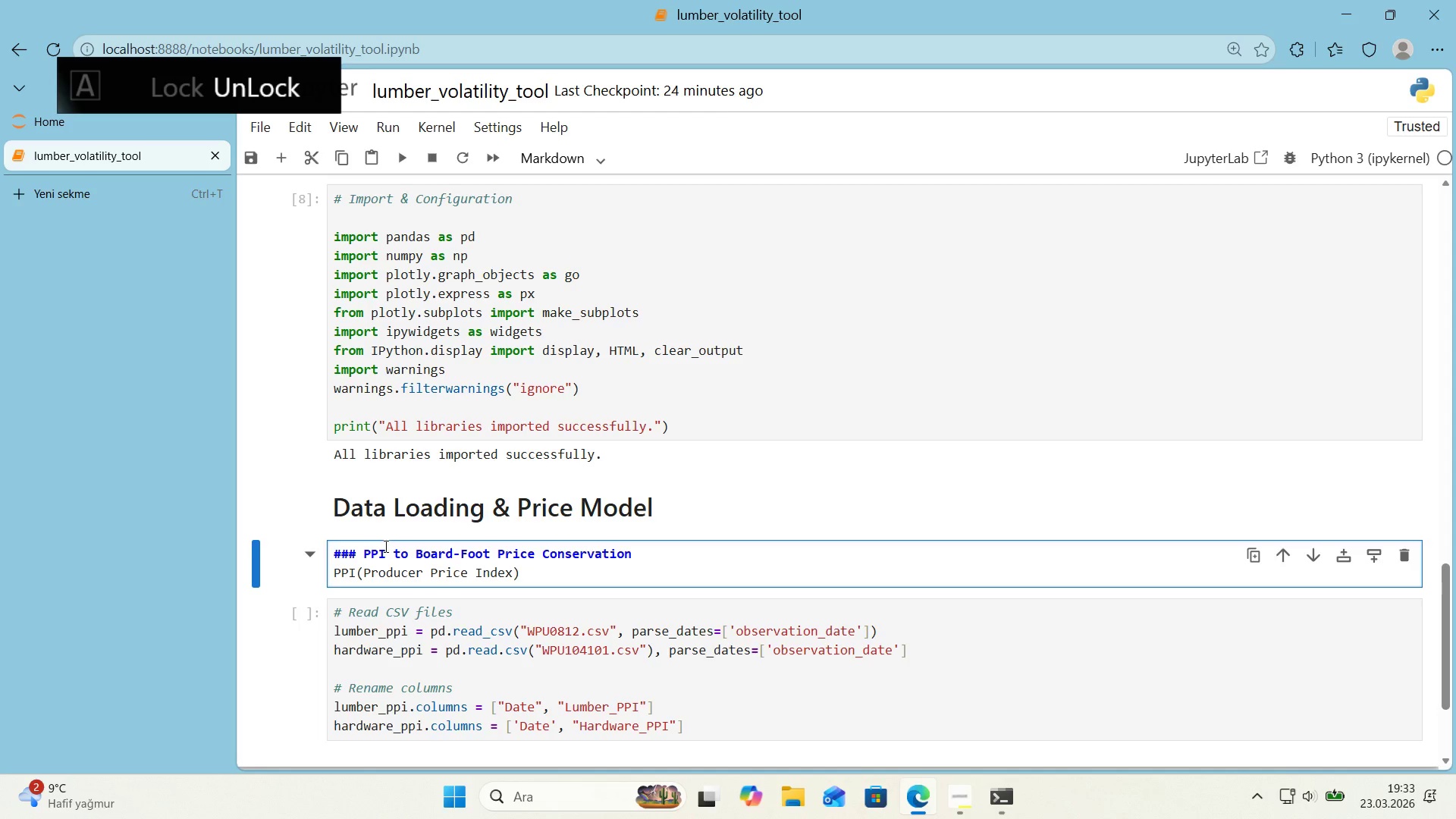 
type( 's ** 'n)
key(Backspace)
key(Backspace)
key(Backspace)
type('nddex value** *()
 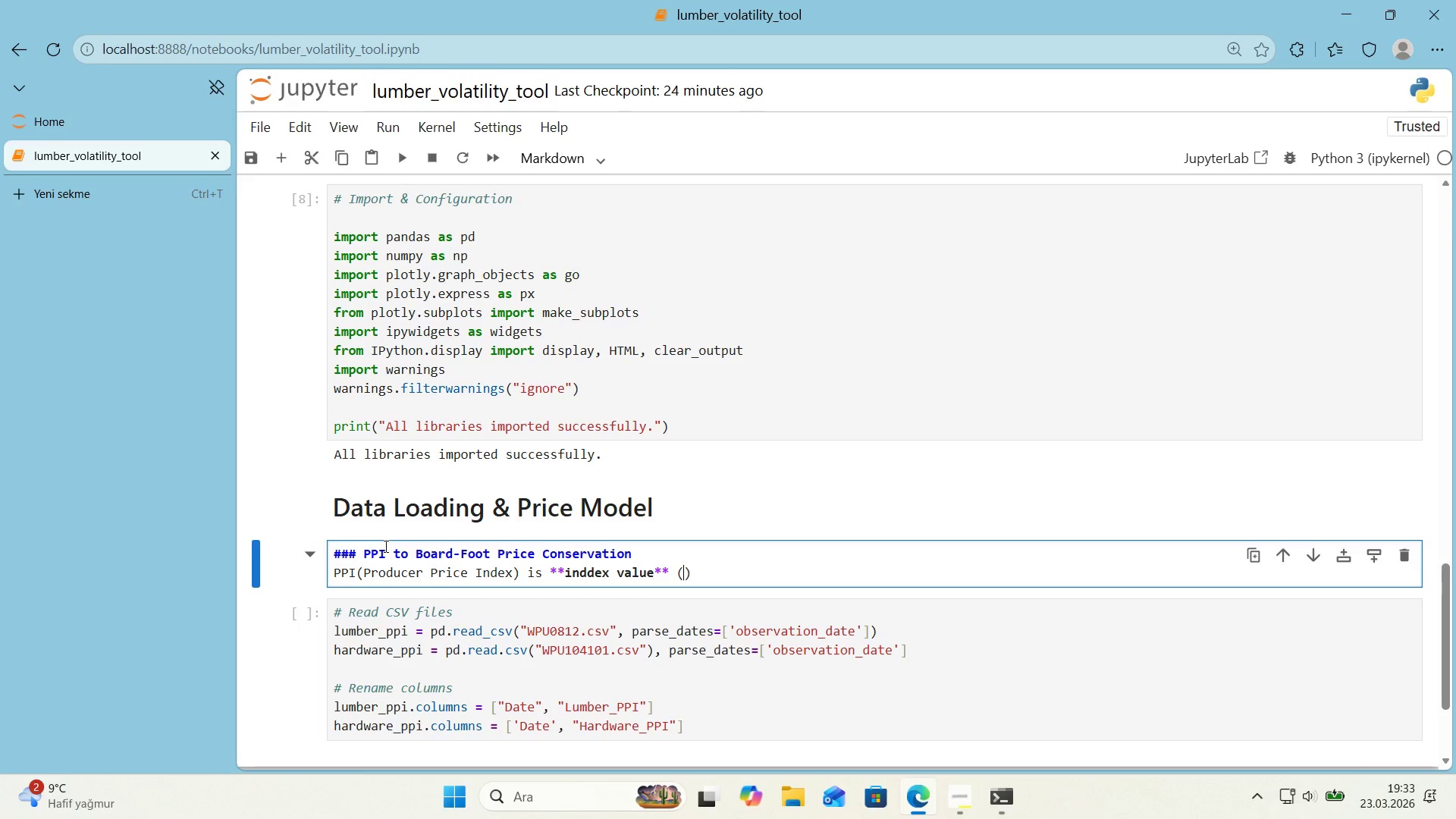 
 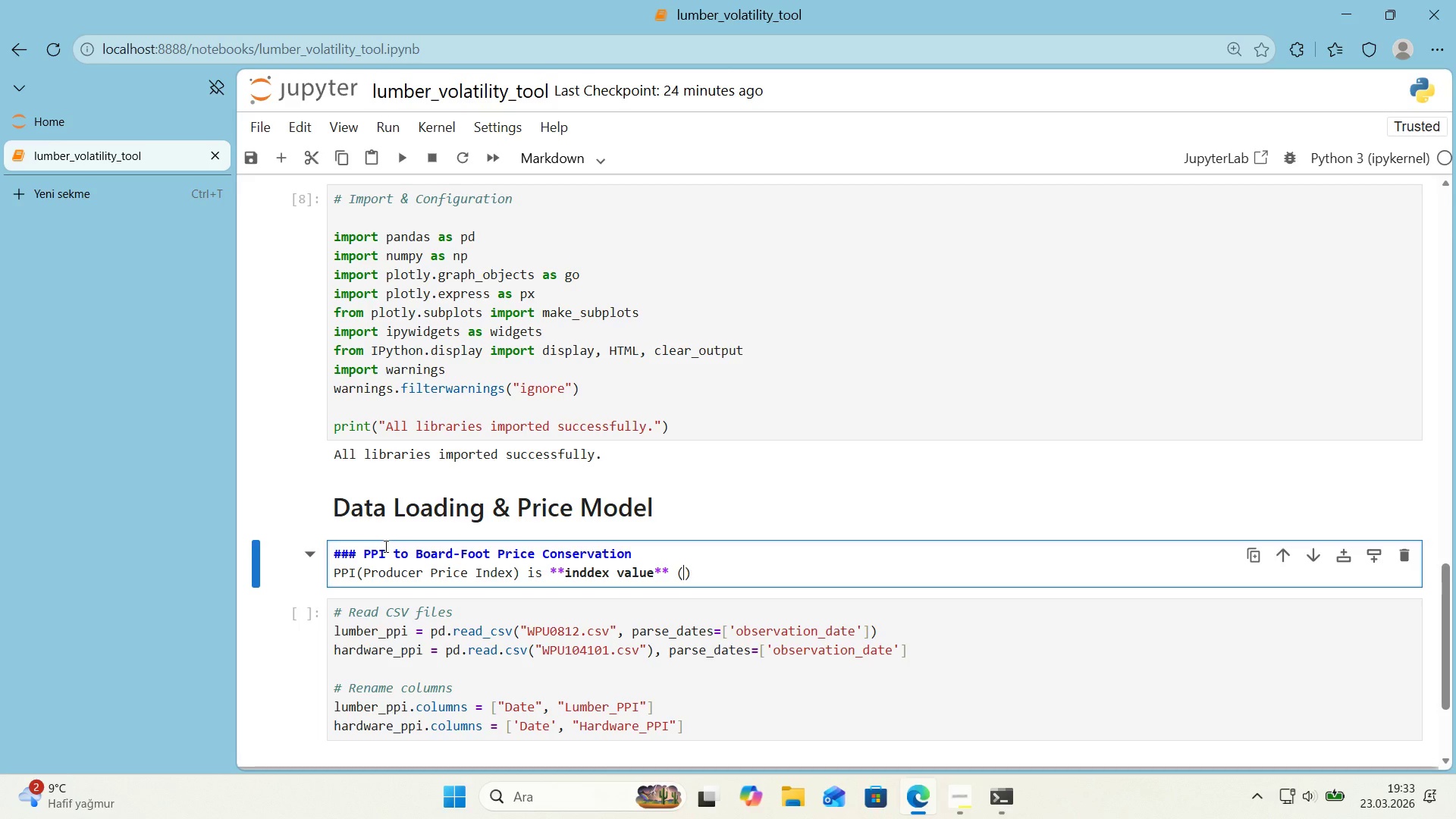 
key(ArrowLeft)
 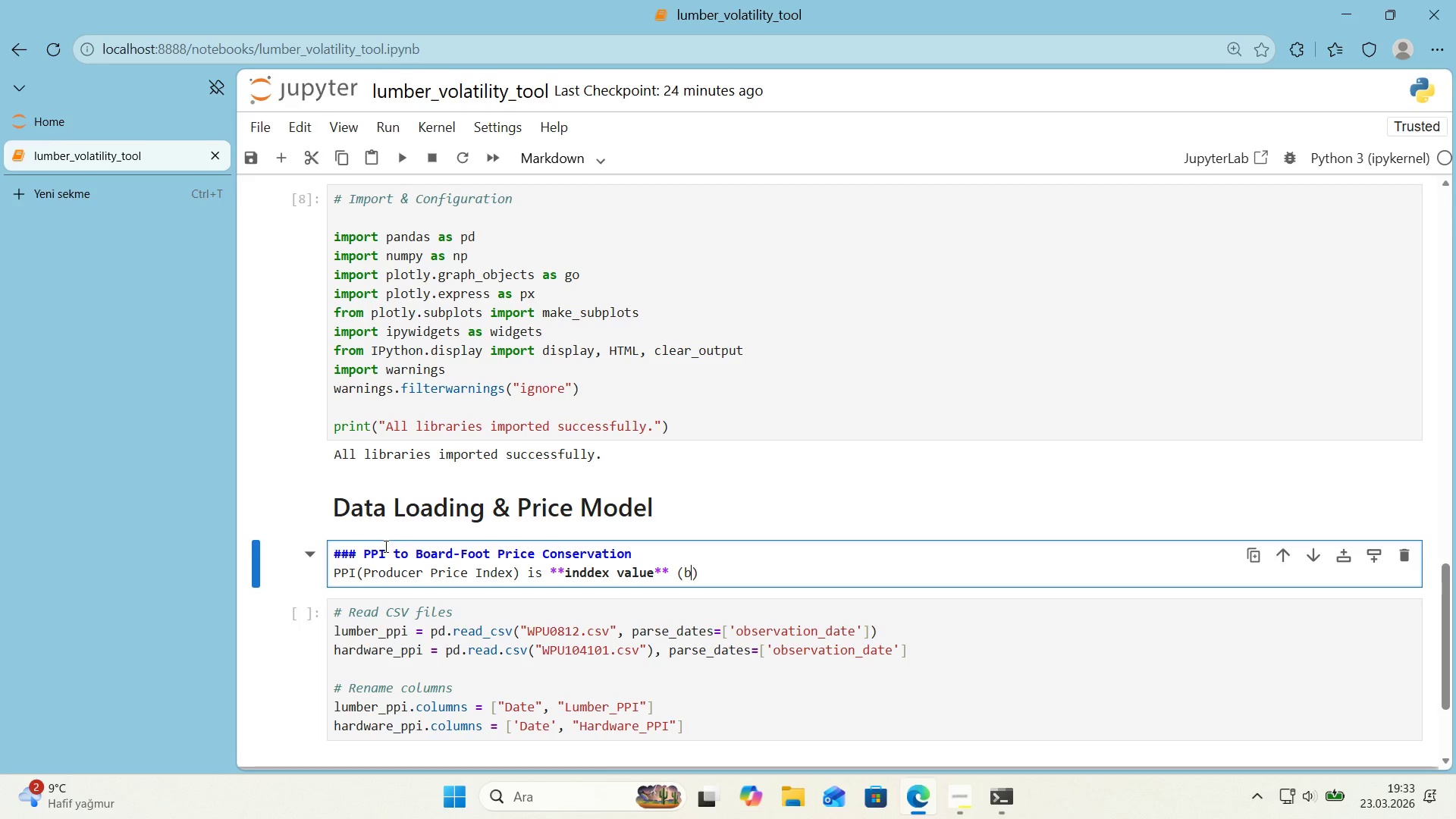 
type(bae year ) 100)
 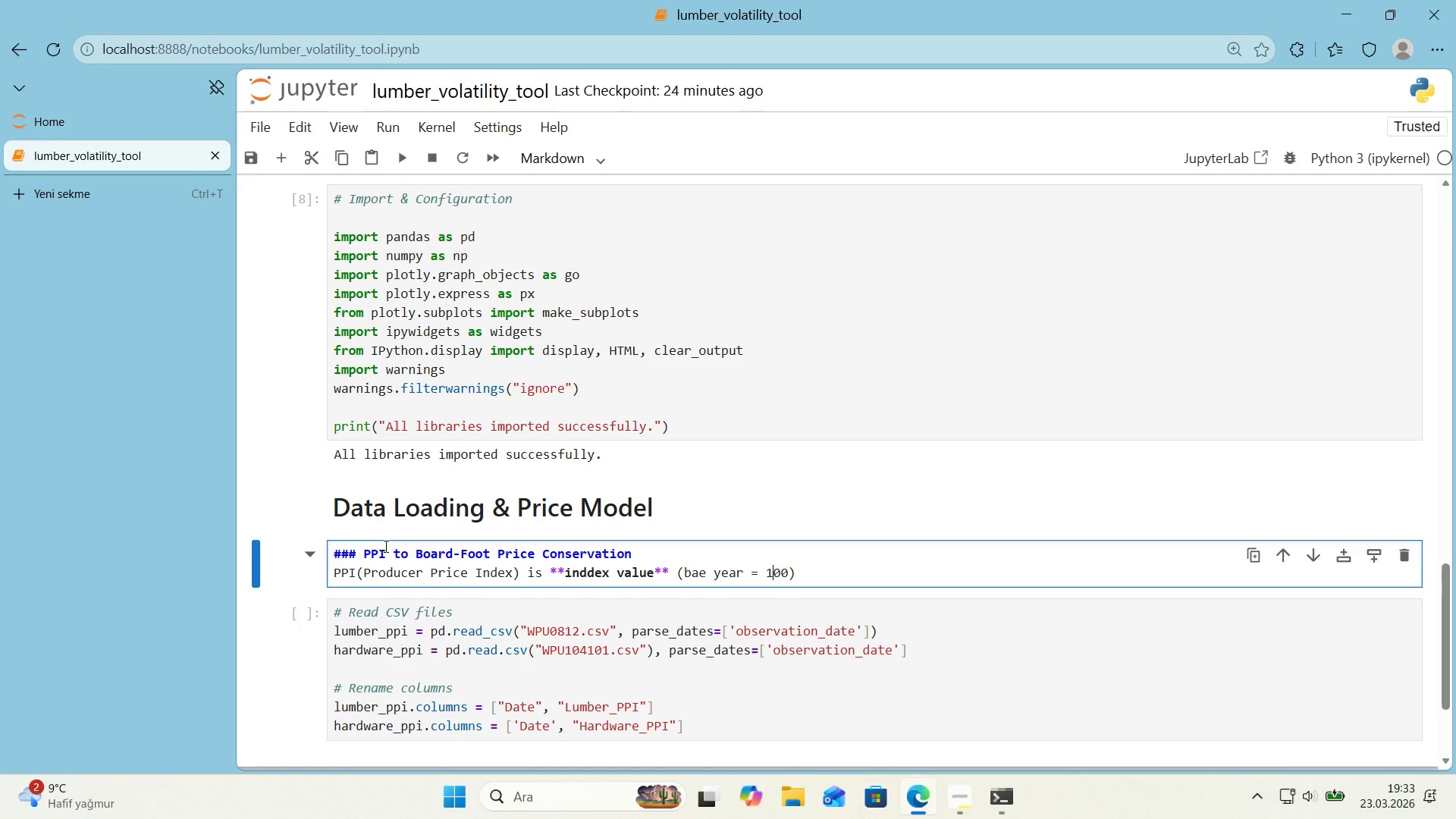 
 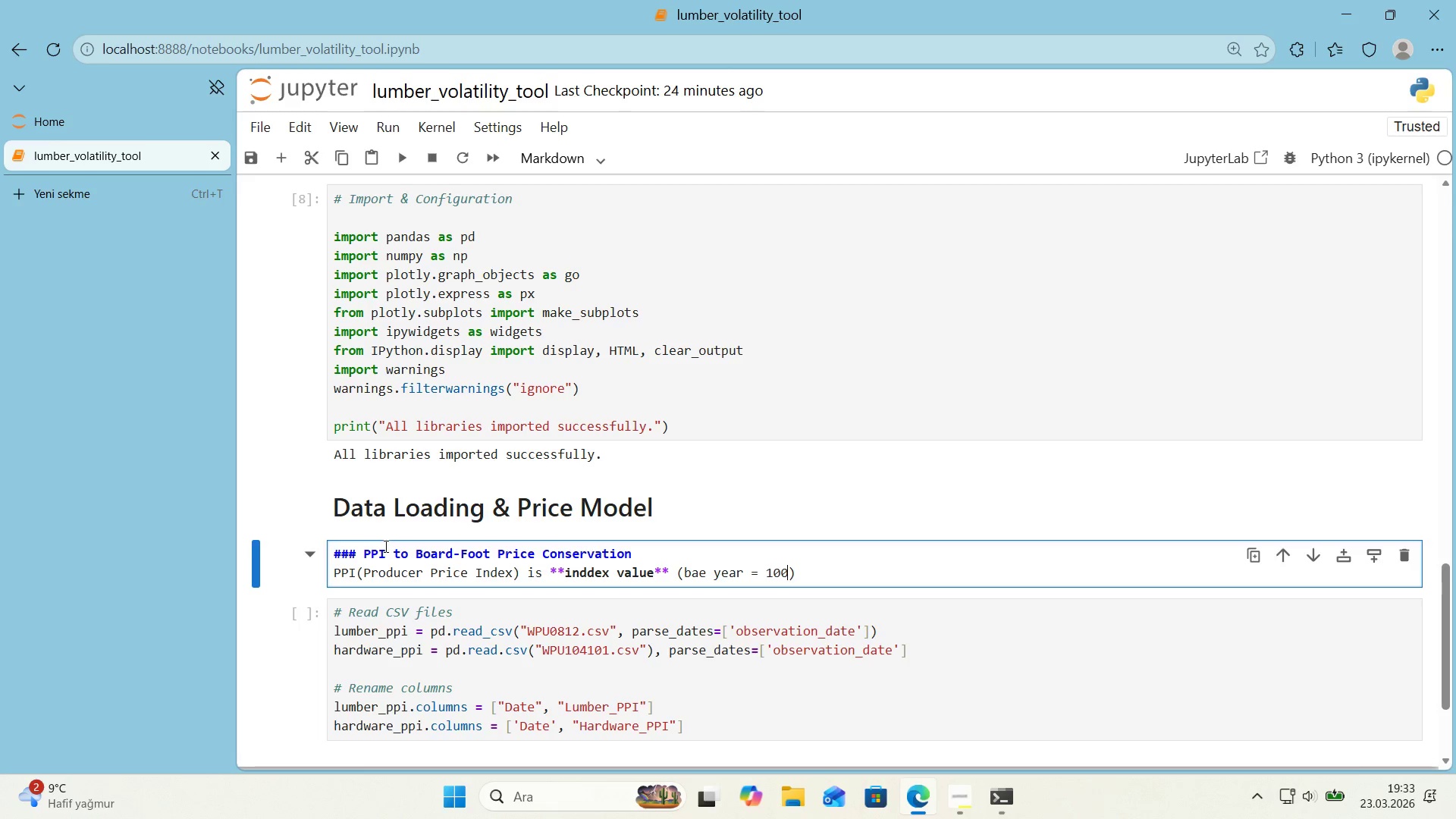 
key(ArrowLeft)
 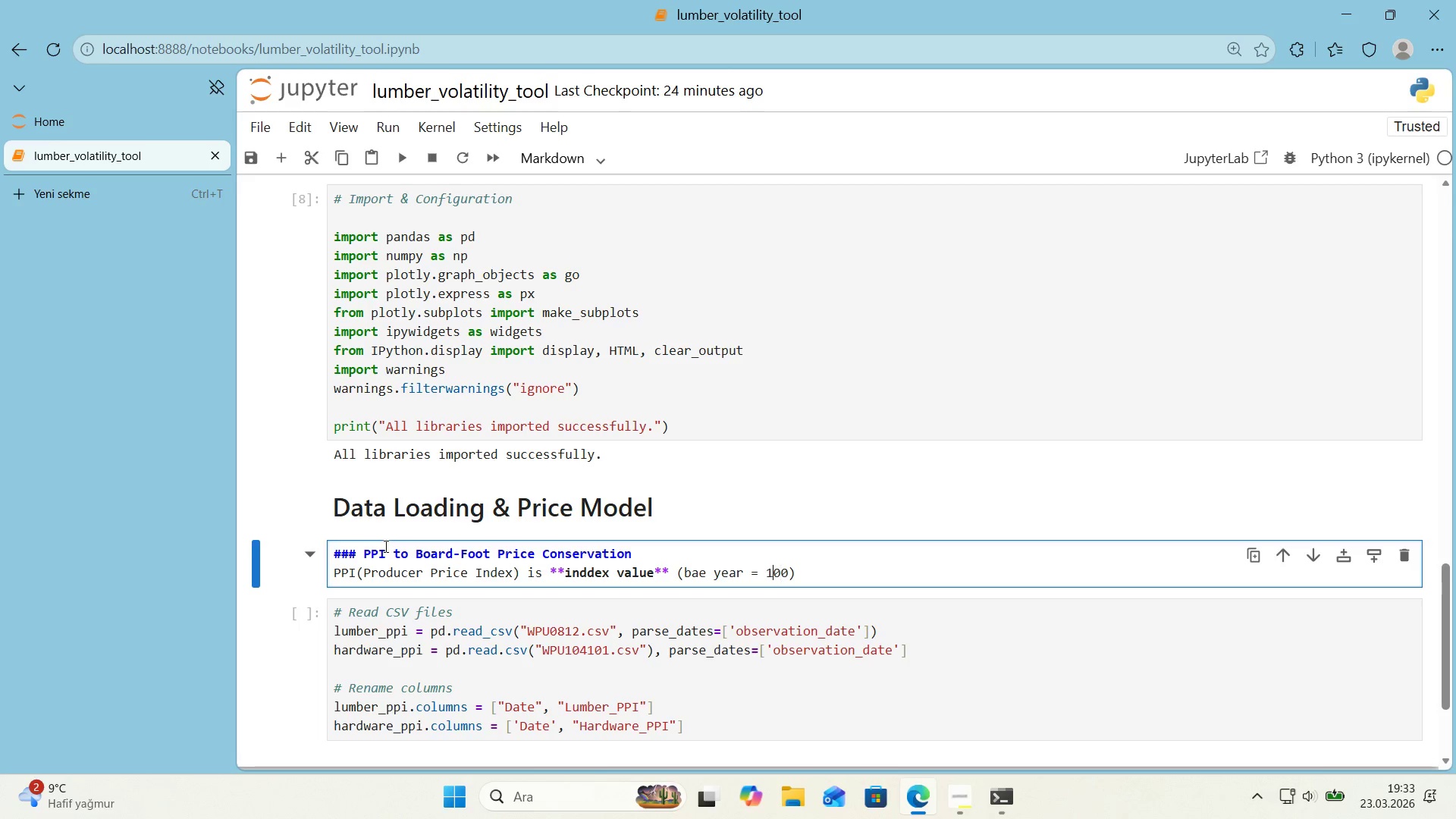 
hold_key(key=ArrowLeft, duration=0.75)
 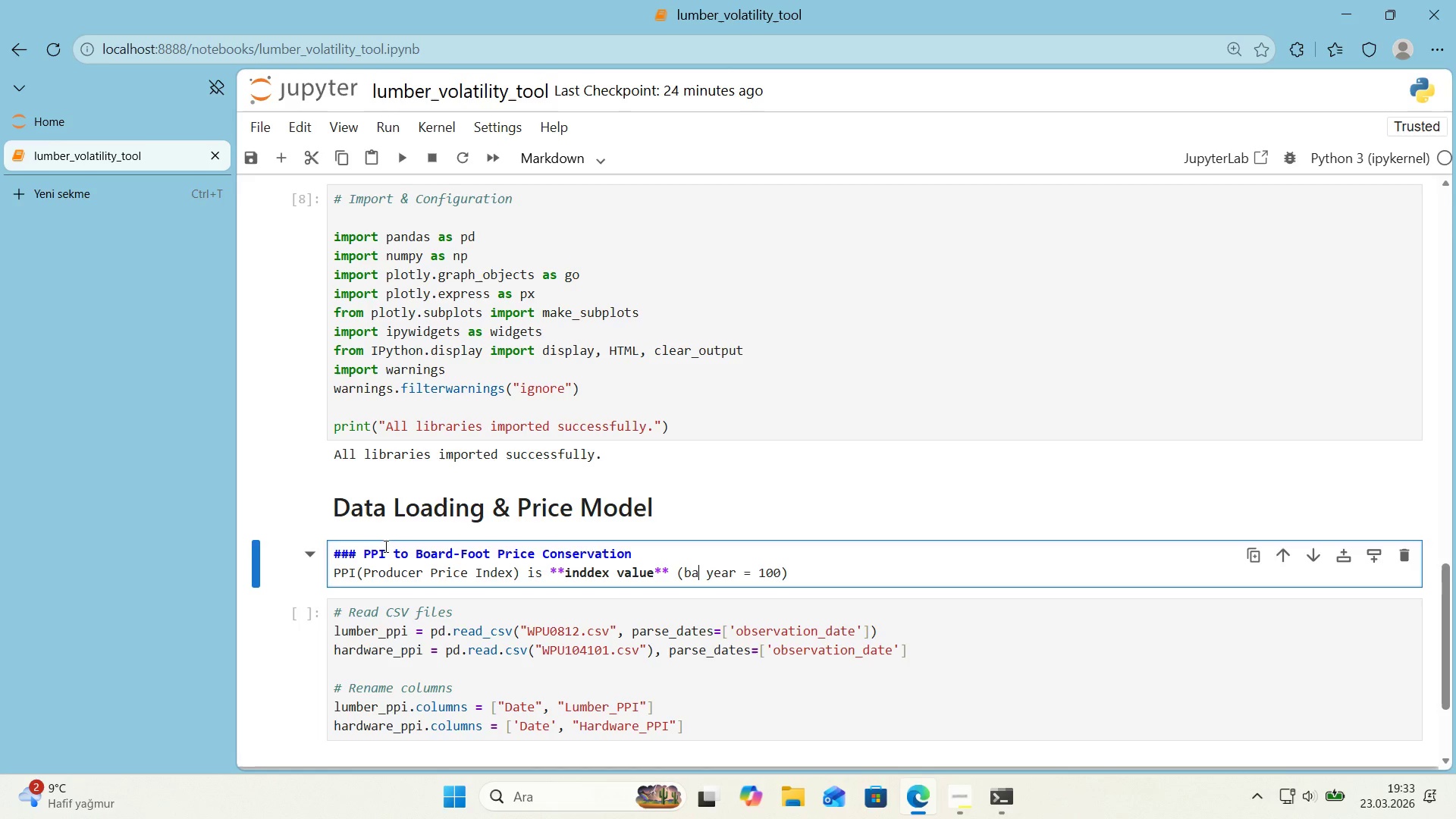 
key(Backspace)
type(se)
 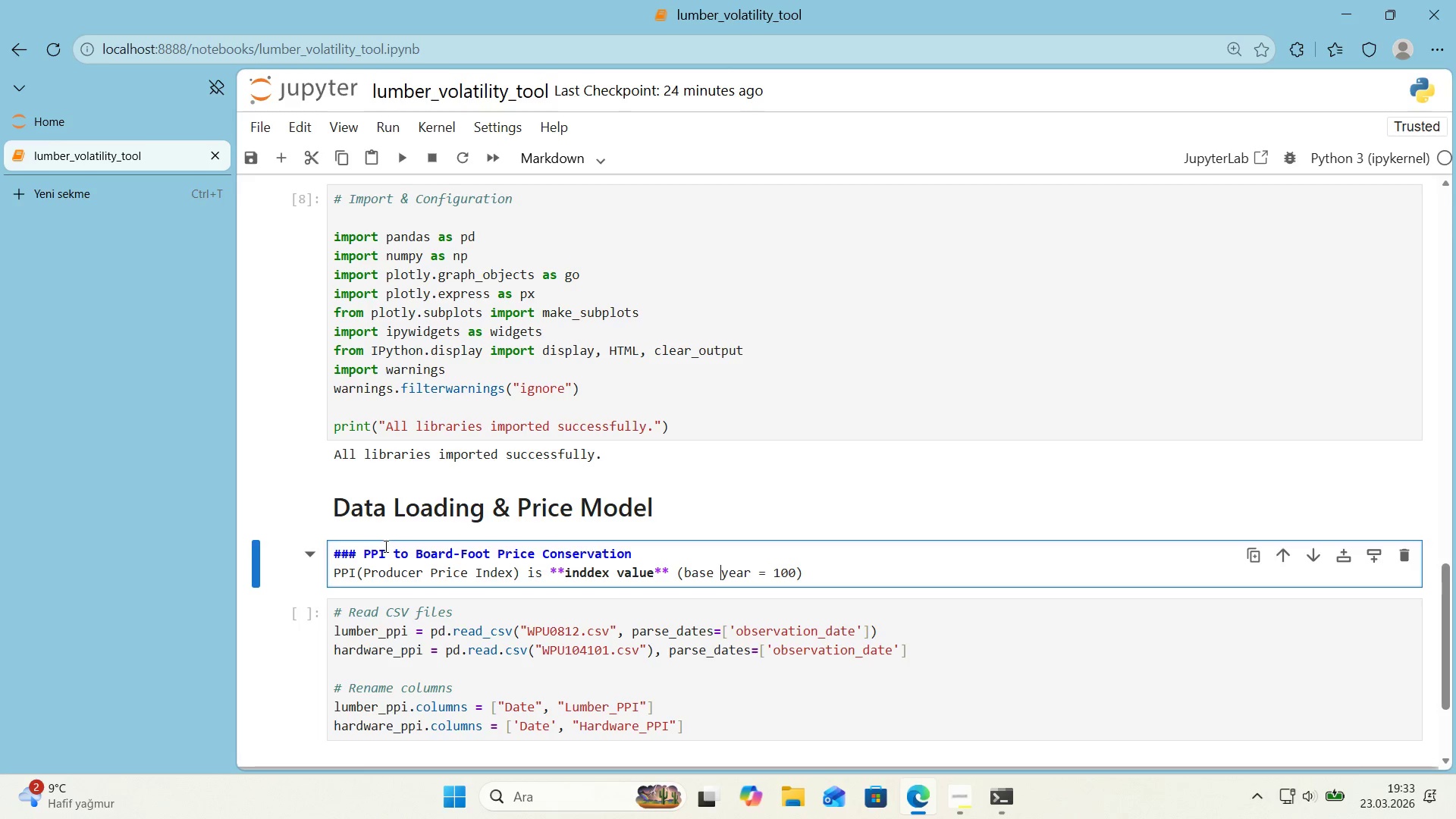 
hold_key(key=ArrowRight, duration=0.67)
 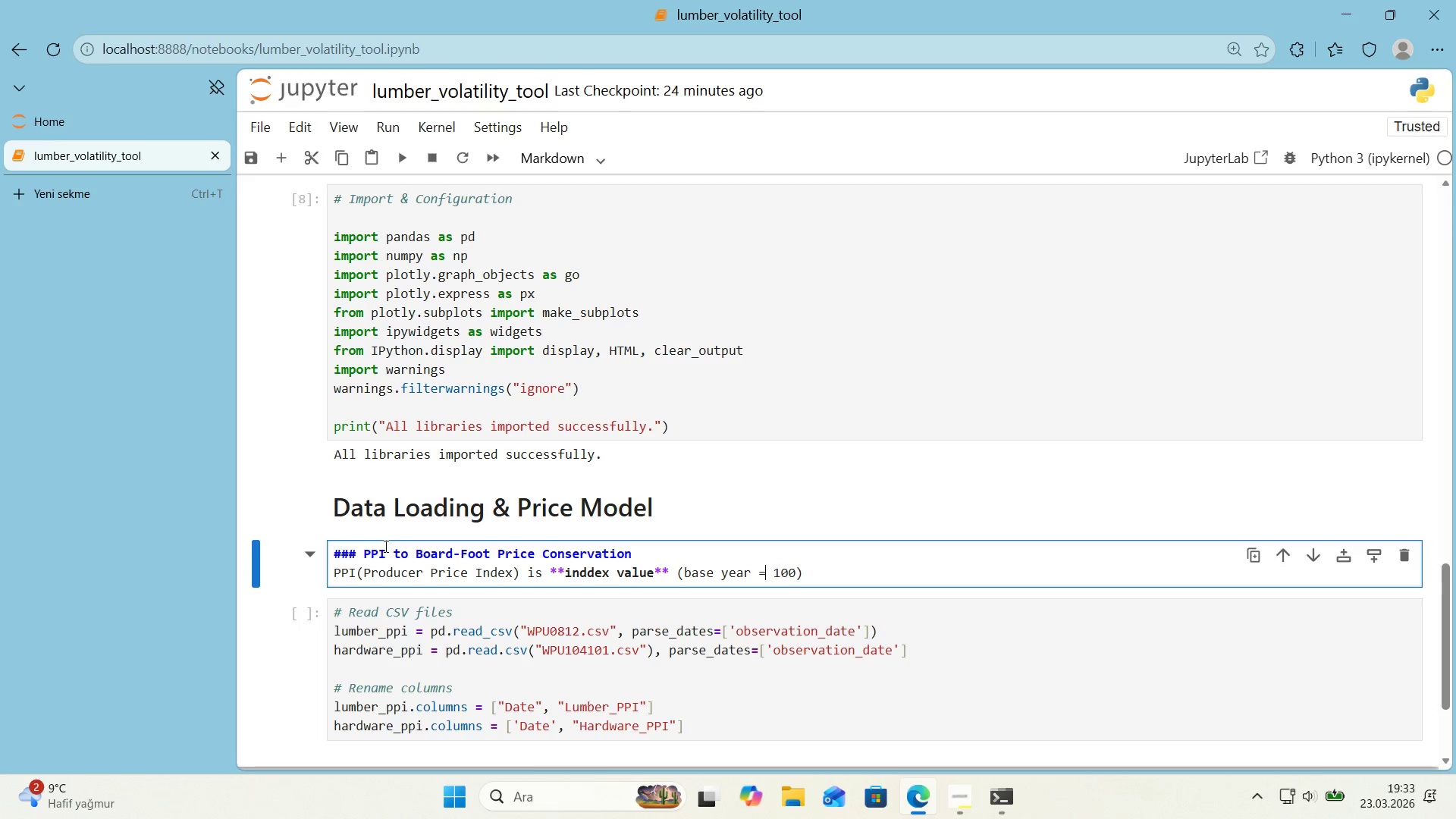 
key(ArrowRight)
 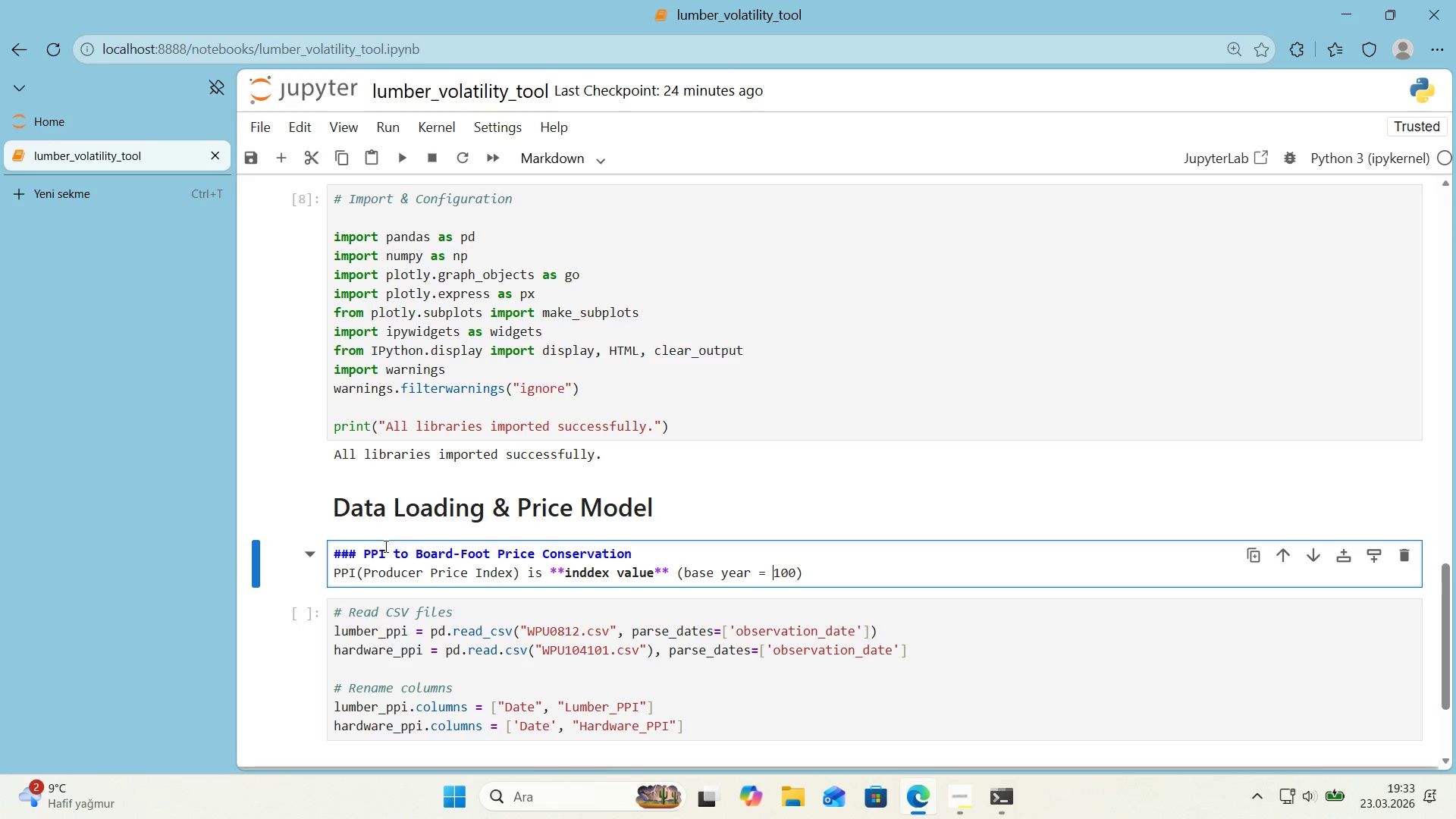 
key(ArrowRight)
 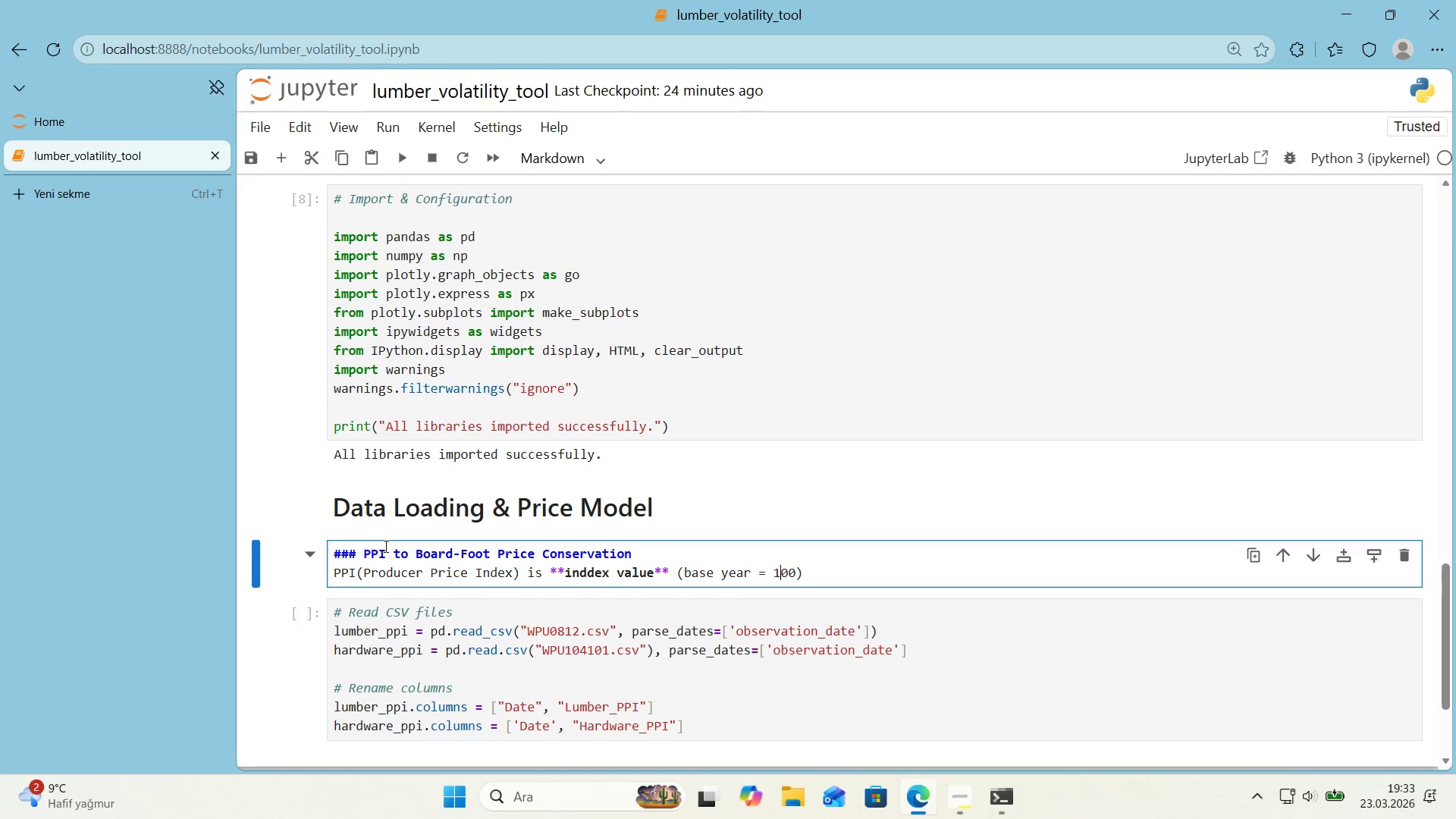 
key(ArrowRight)
 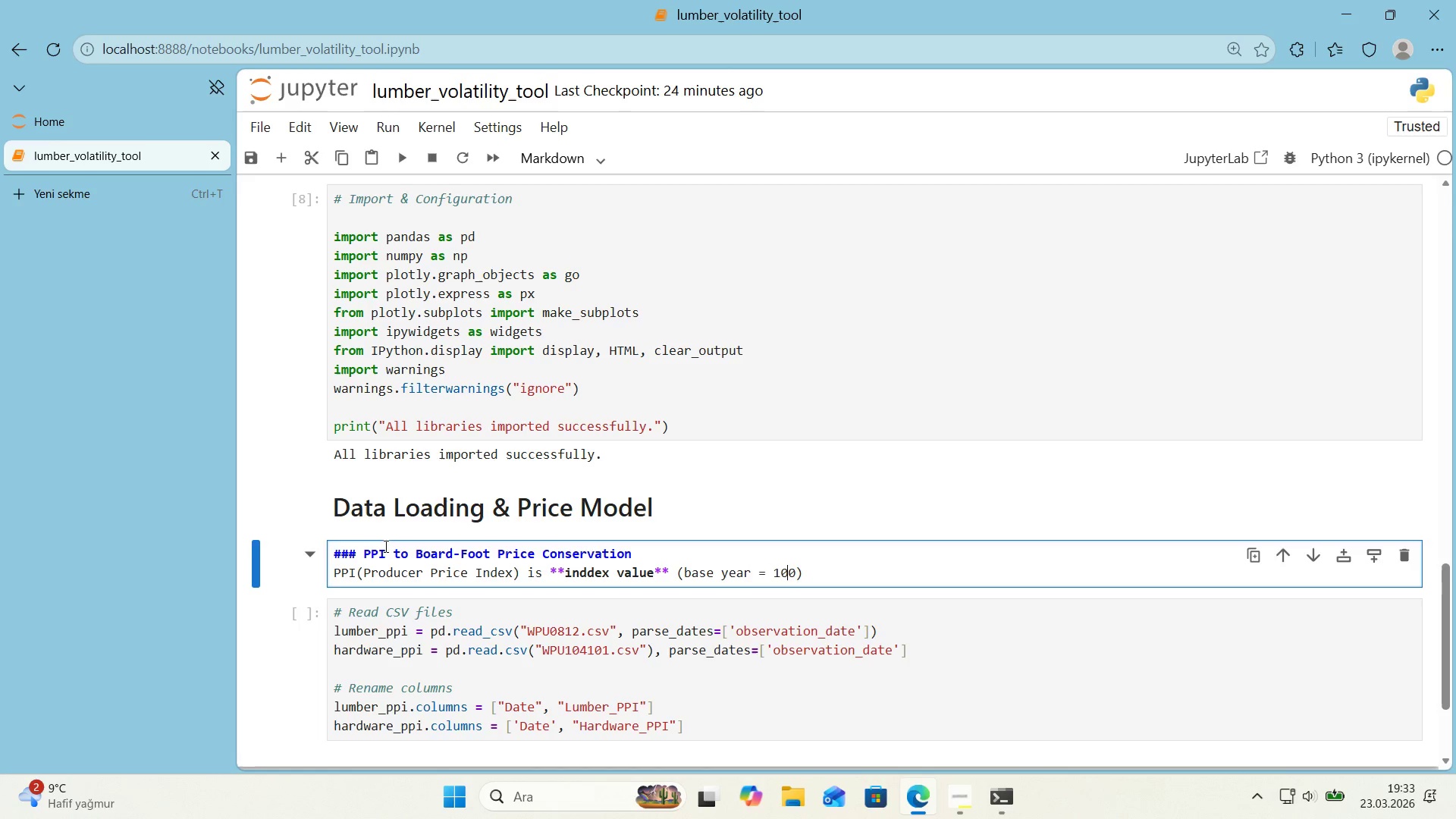 
key(ArrowRight)
 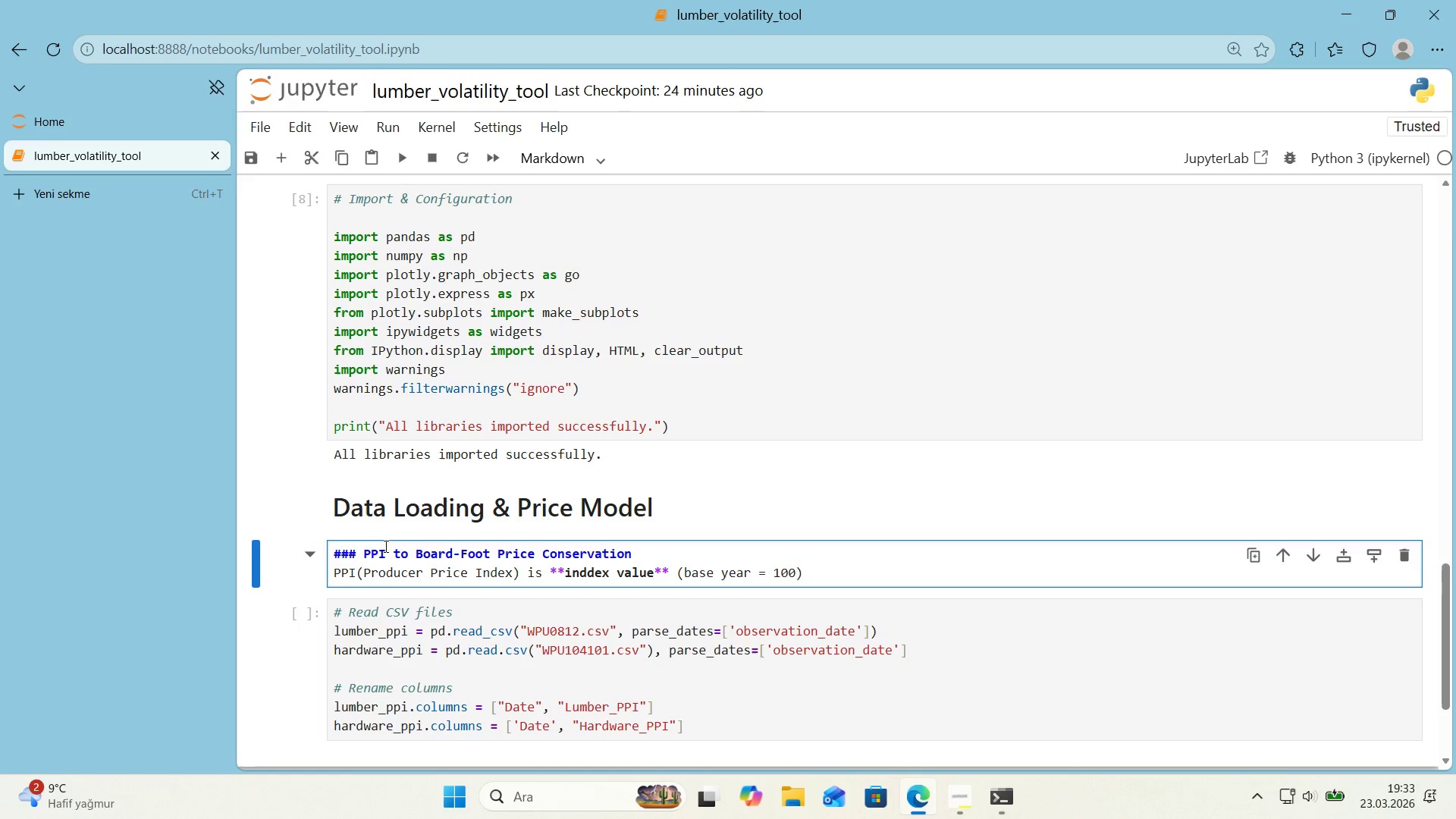 
key(ArrowRight)
 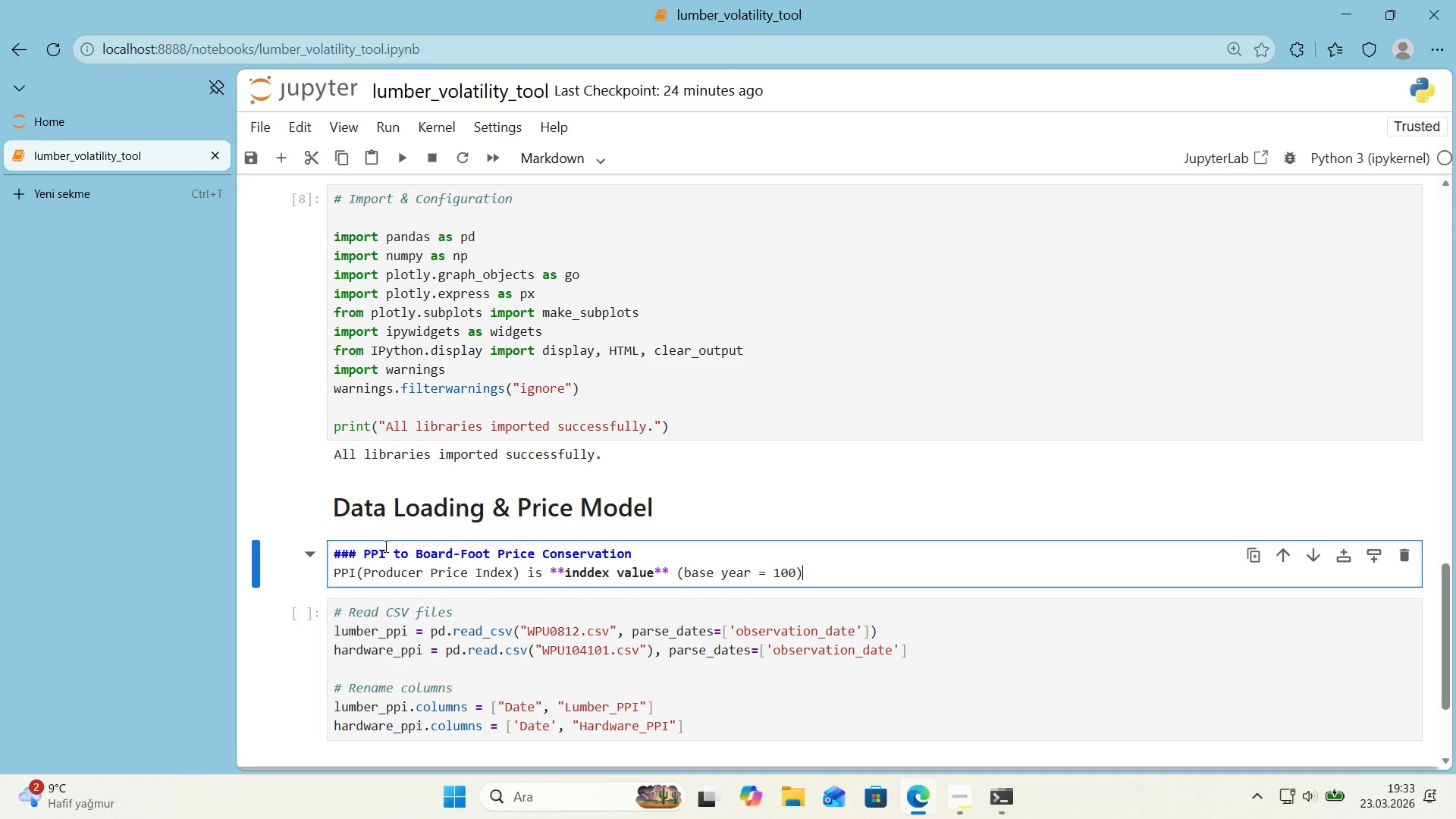 
key(ArrowRight)
 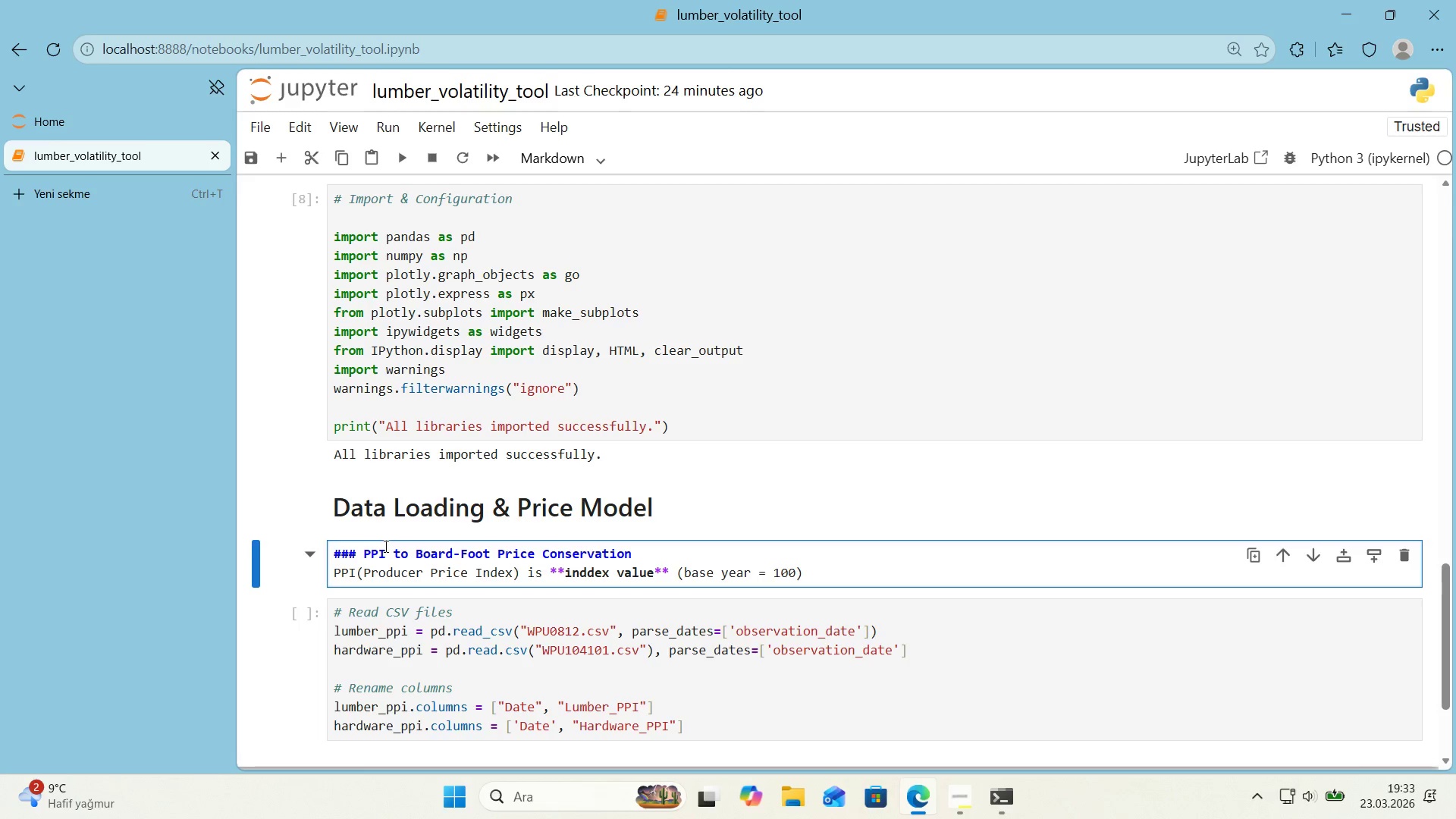 
key(Period)
 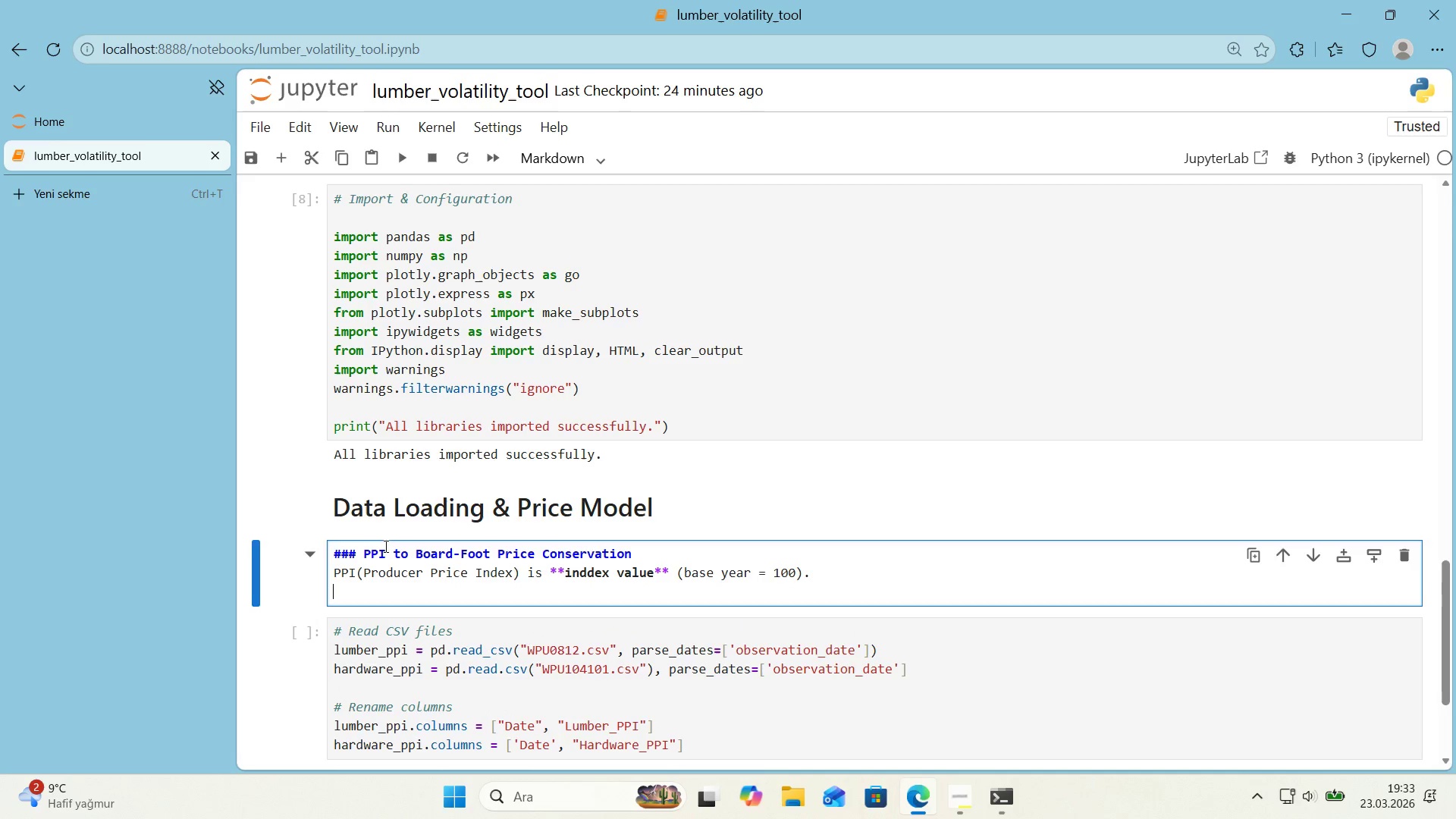 
key(Enter)
 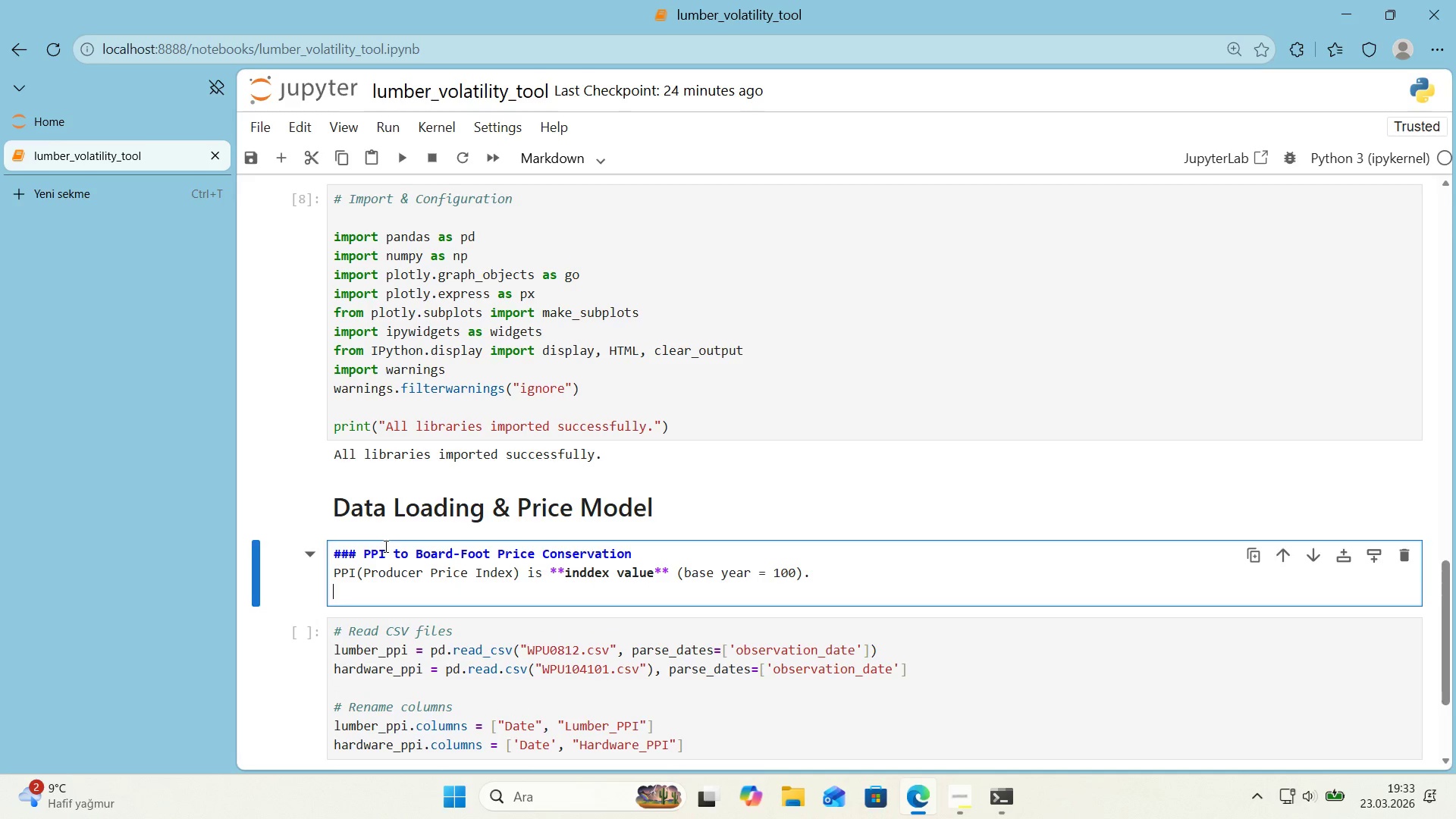 
type(Cov)
key(Backspace)
type(nservat'on to acti)
key(Backspace)
type(ulal)
key(Backspace)
key(Backspace)
key(Backspace)
type(al )
 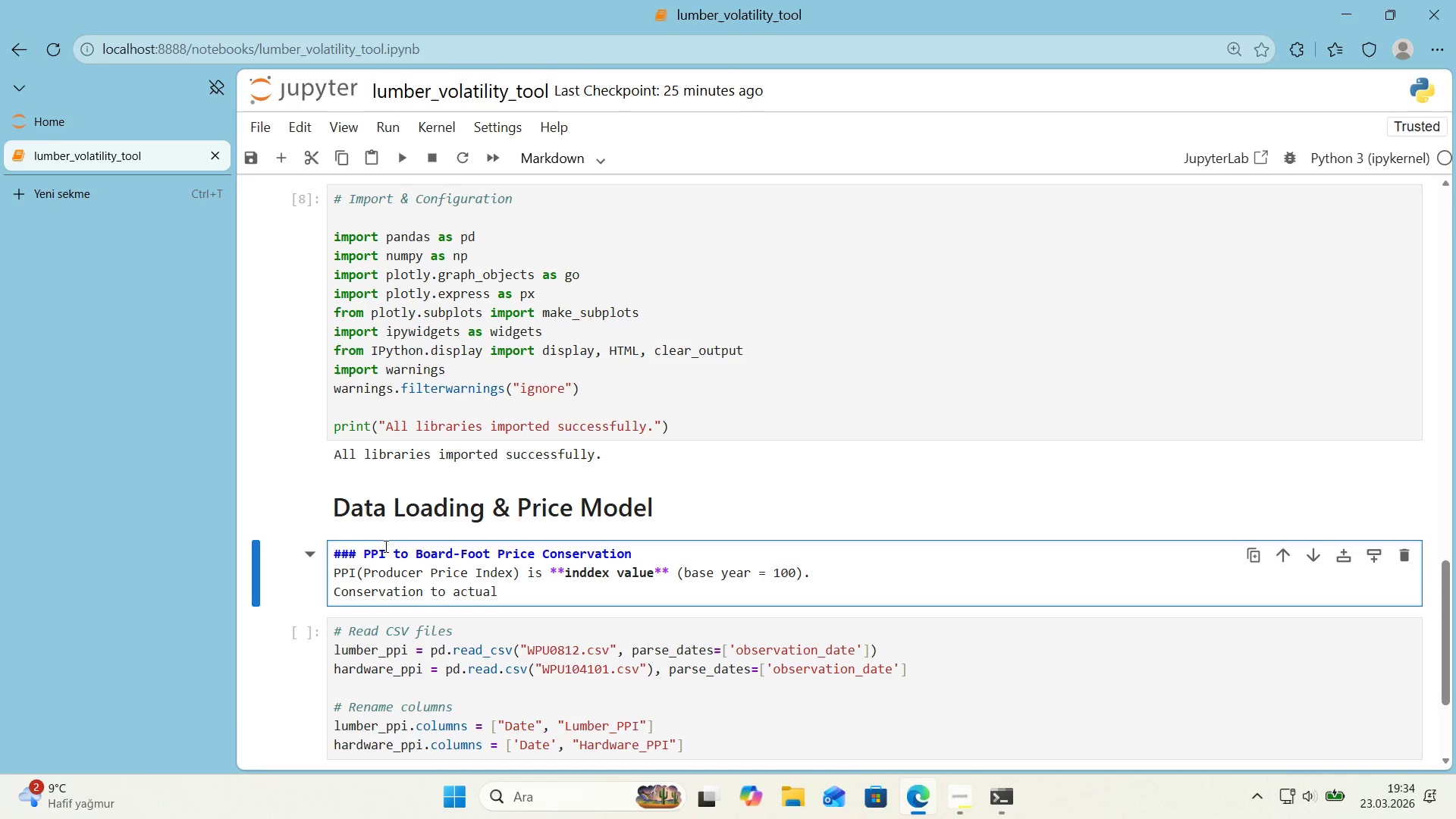 
wait(8.3)
 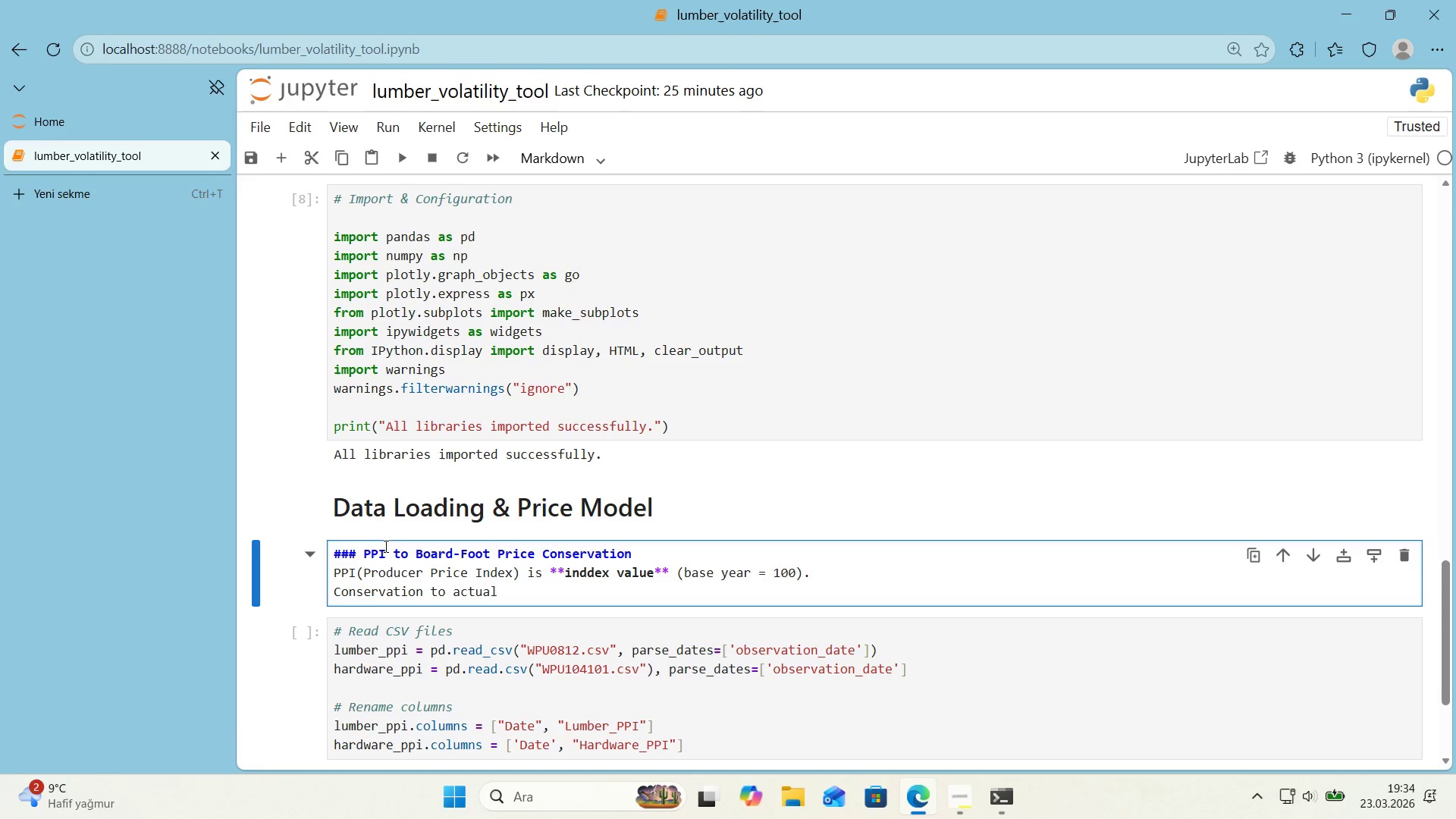 
key(Alt+Control+4)
 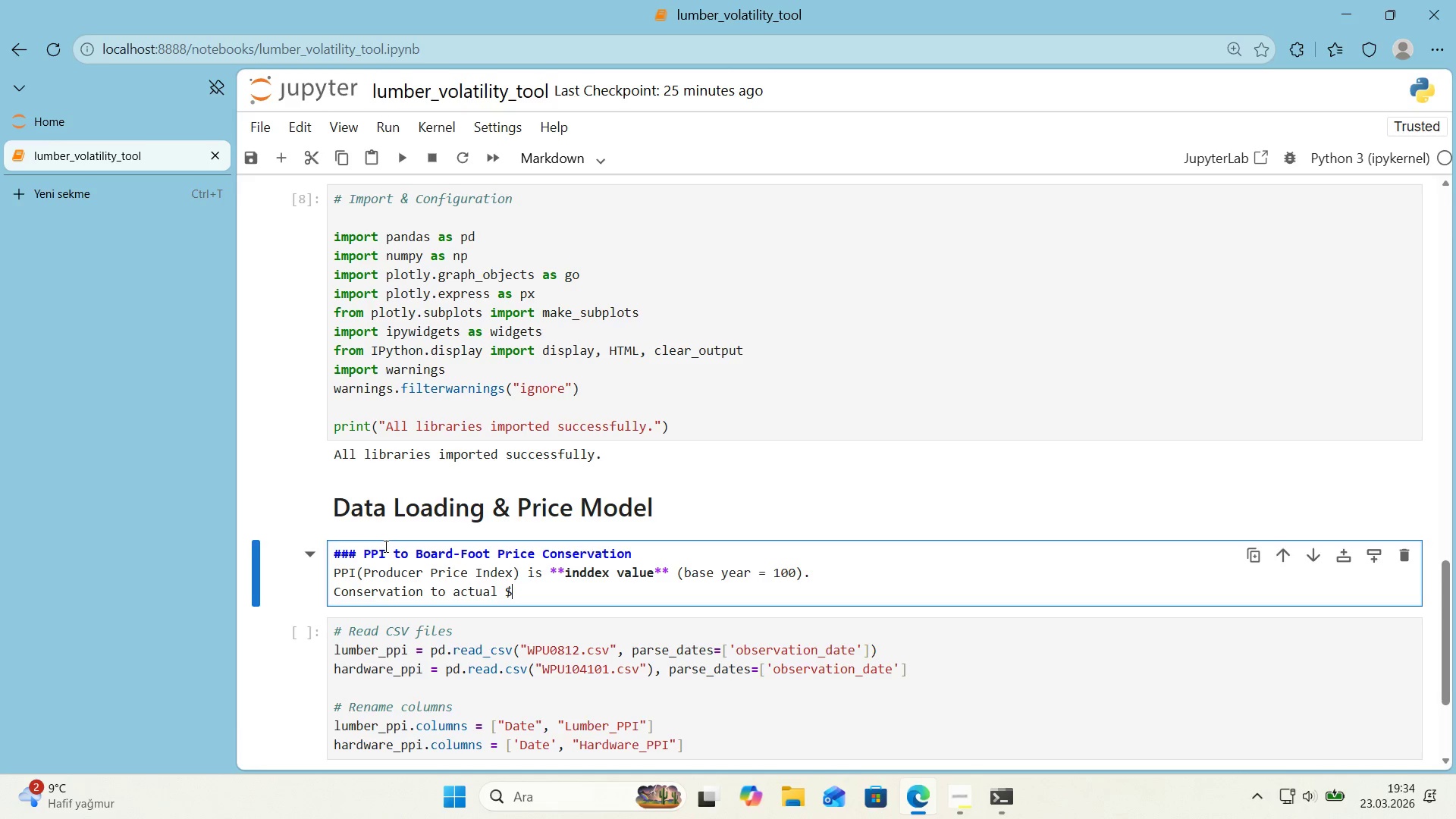 
type(&board-foor)
key(Backspace)
type(t>)
 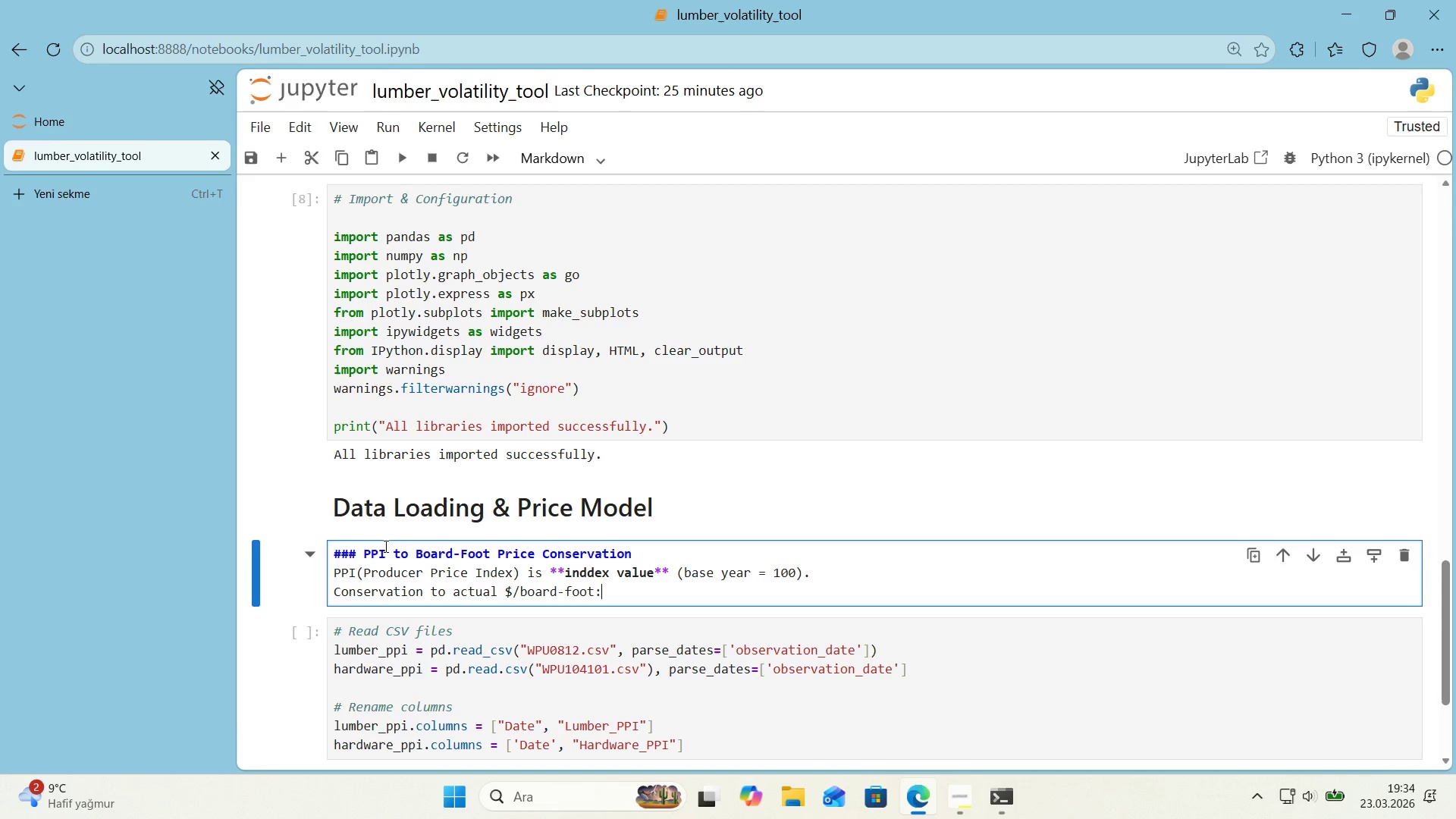 
wait(8.53)
 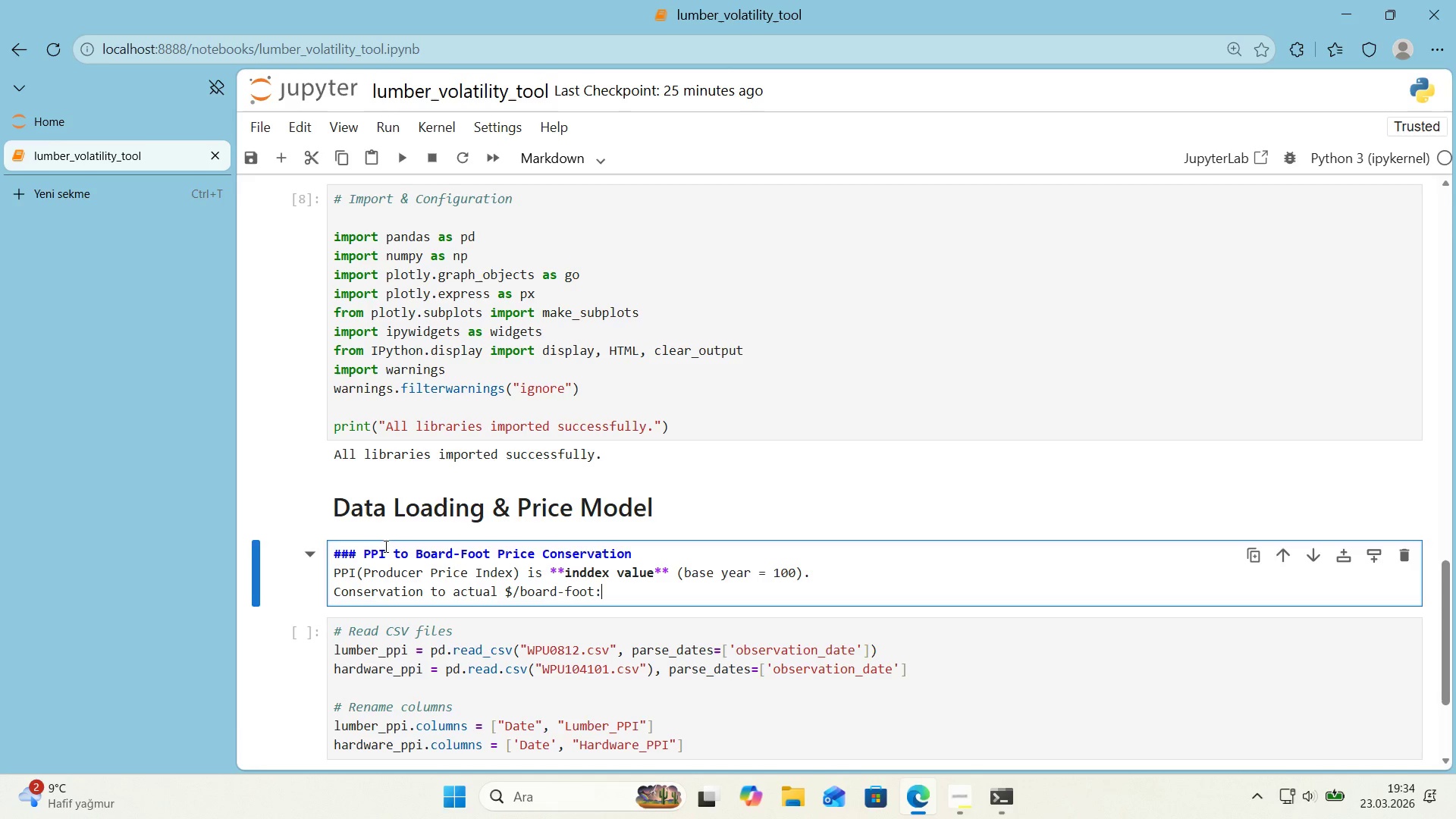 
key(Enter)
 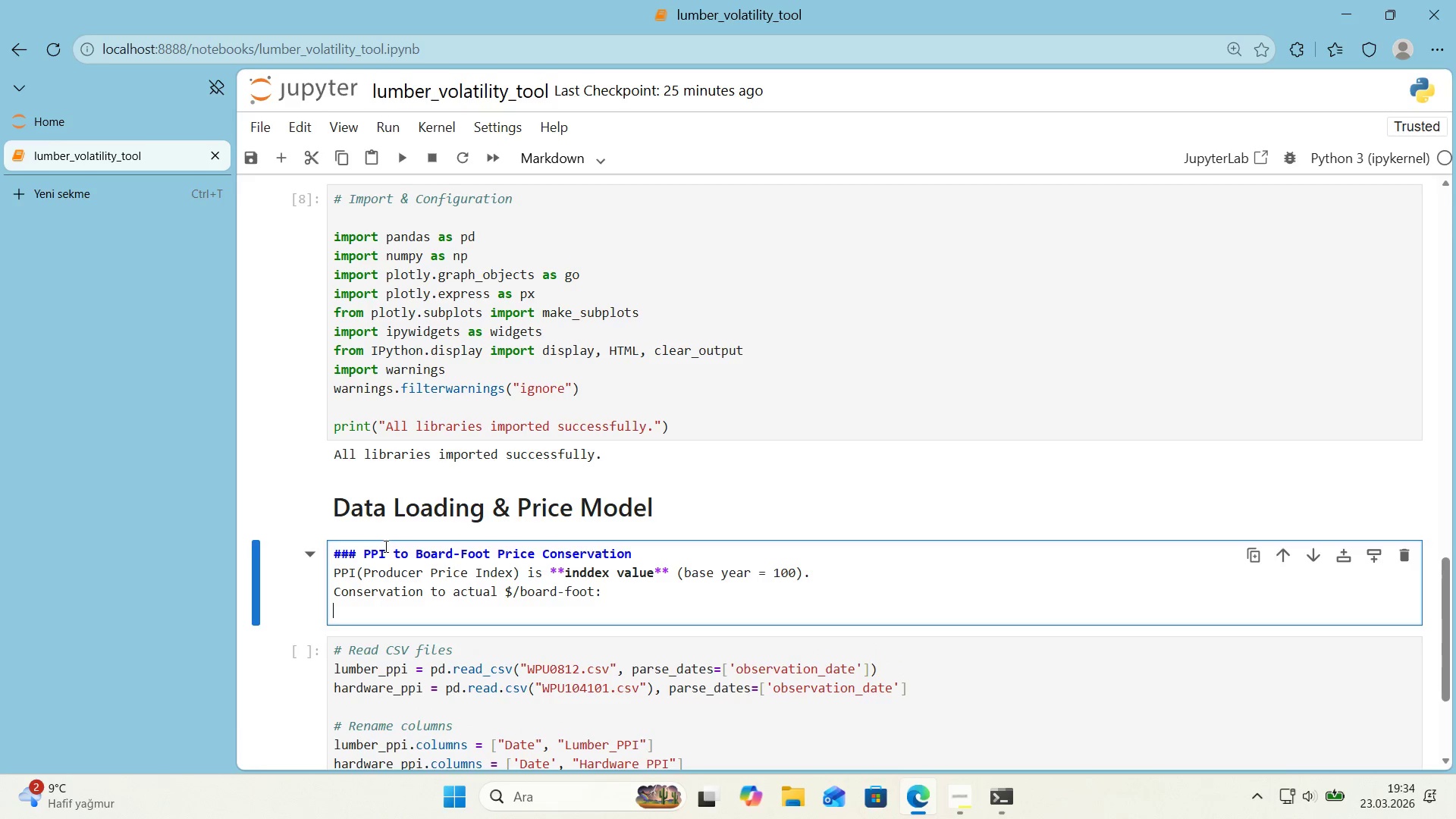 
key(Enter)
 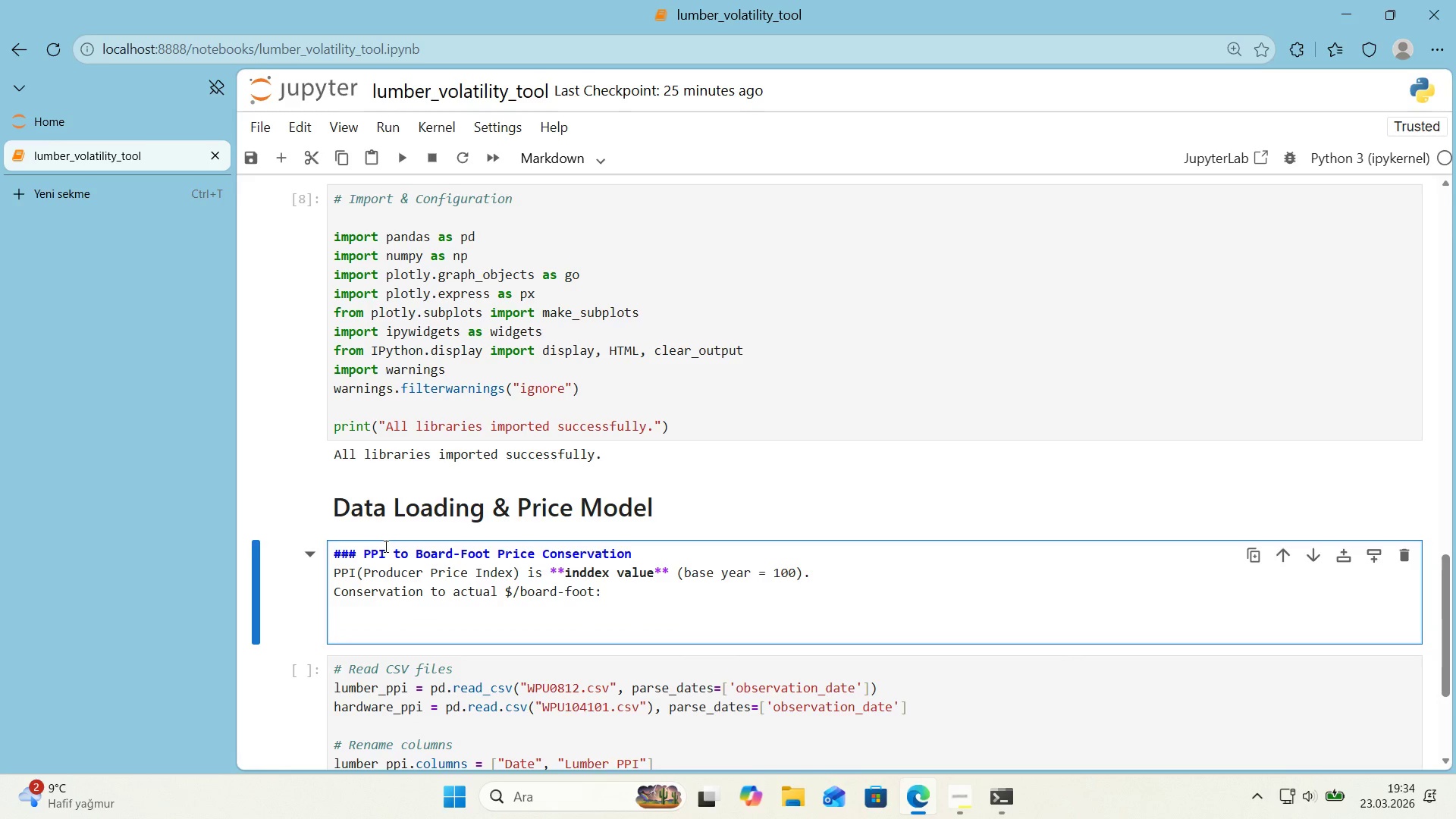 
wait(9.56)
 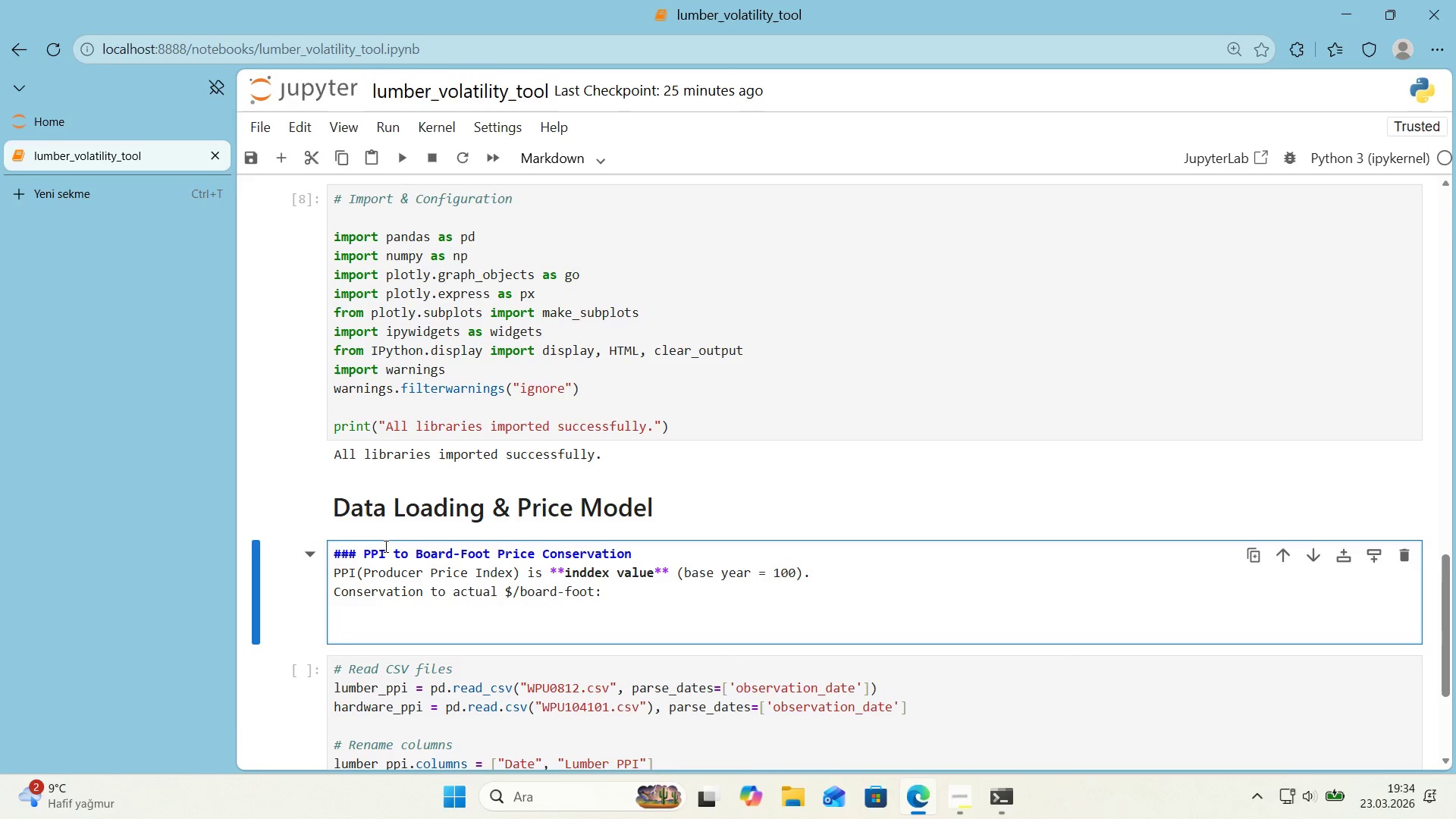 
key(Alt+Control+4)
 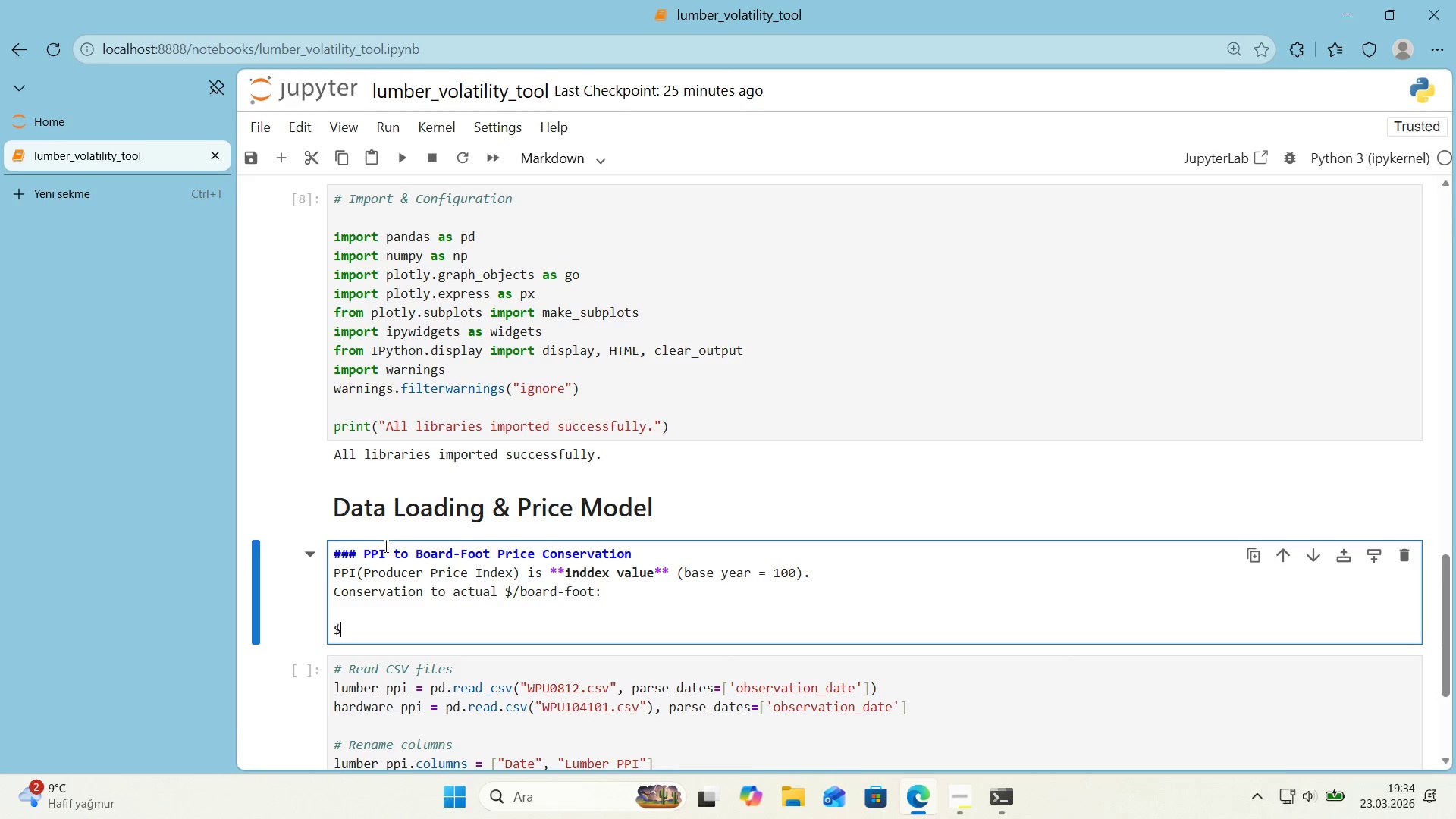 
key(Alt+Control+4)
 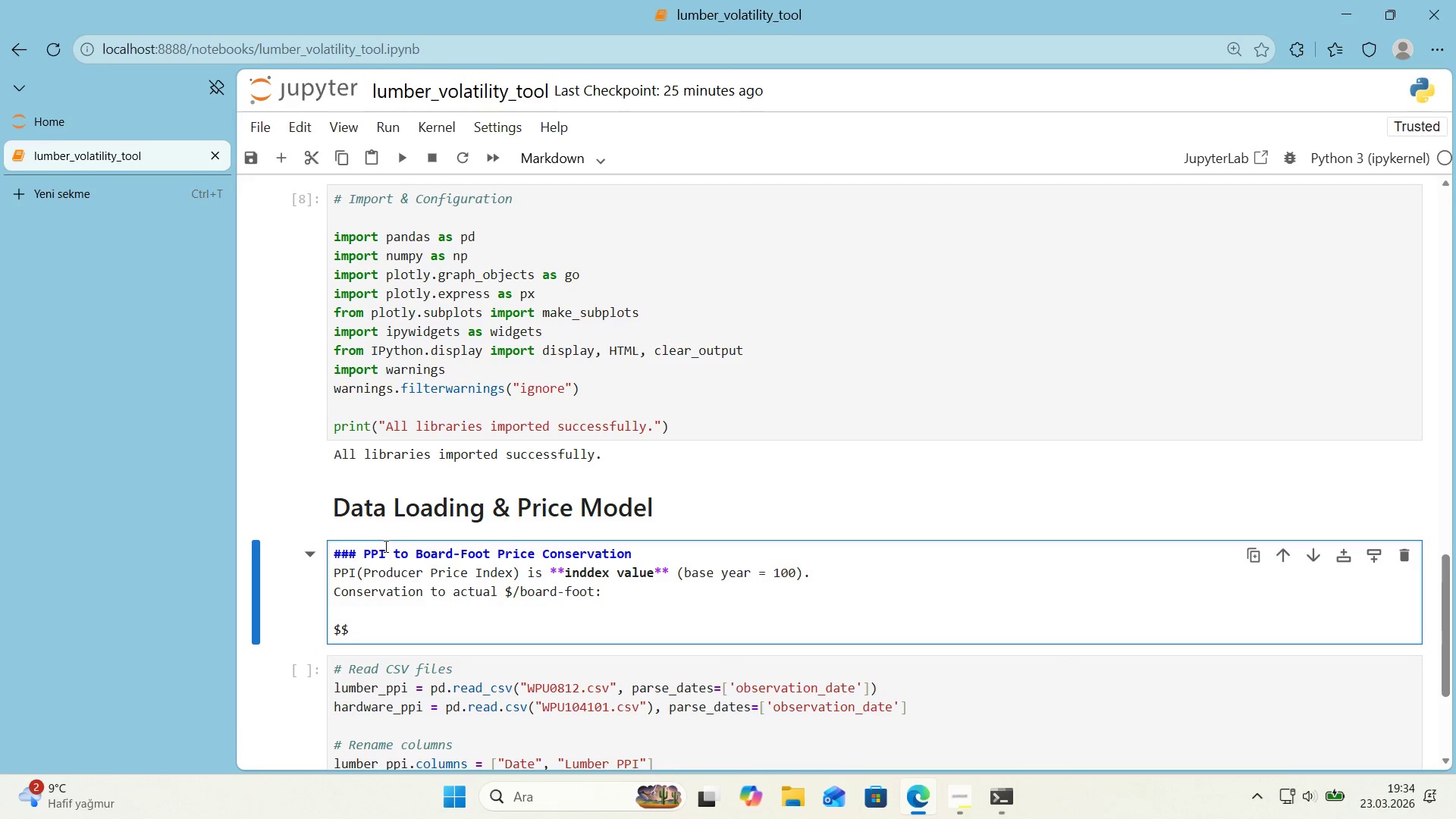 
key(Alt+Control+IntlYen)
 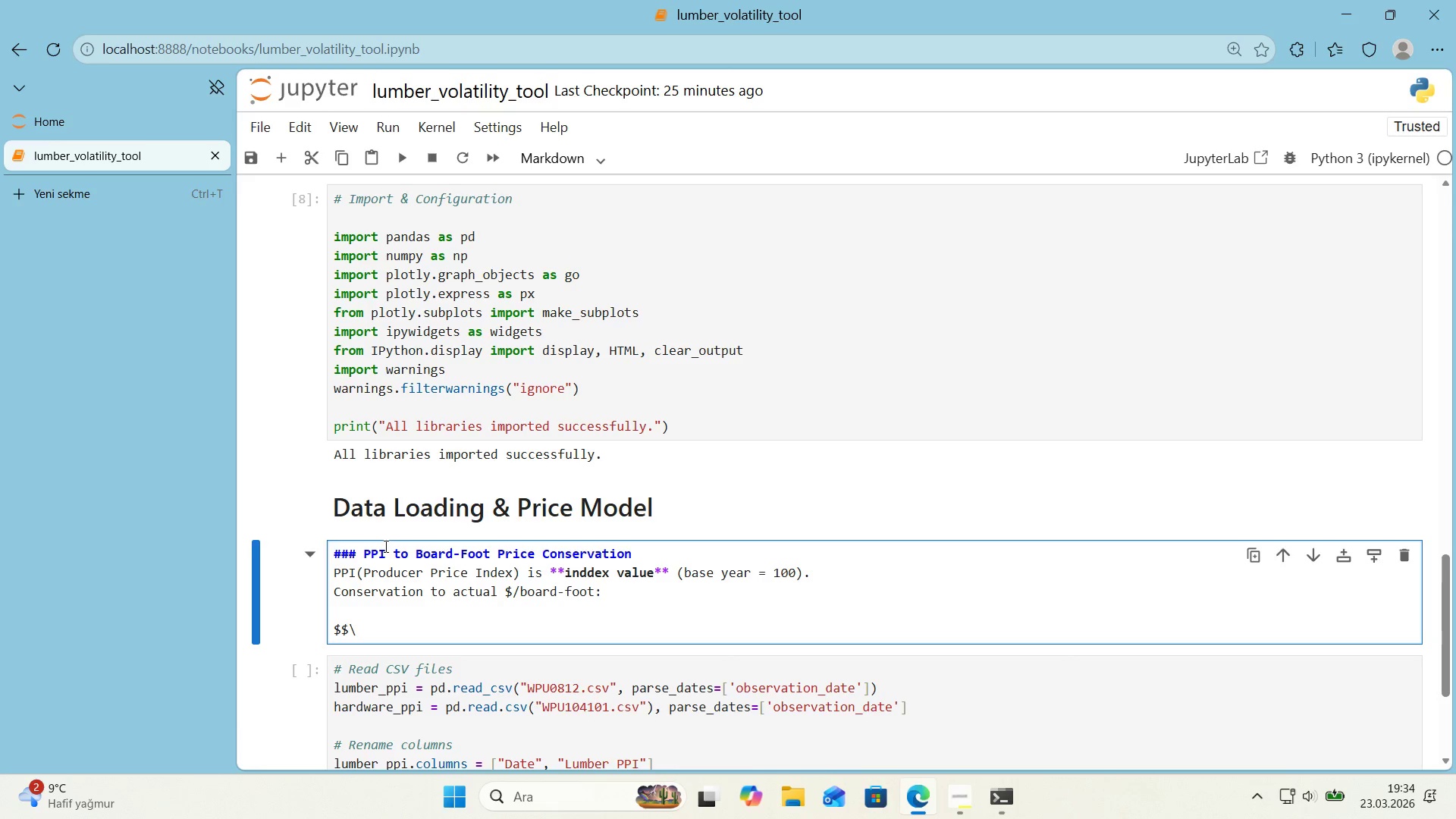 
type(text)
 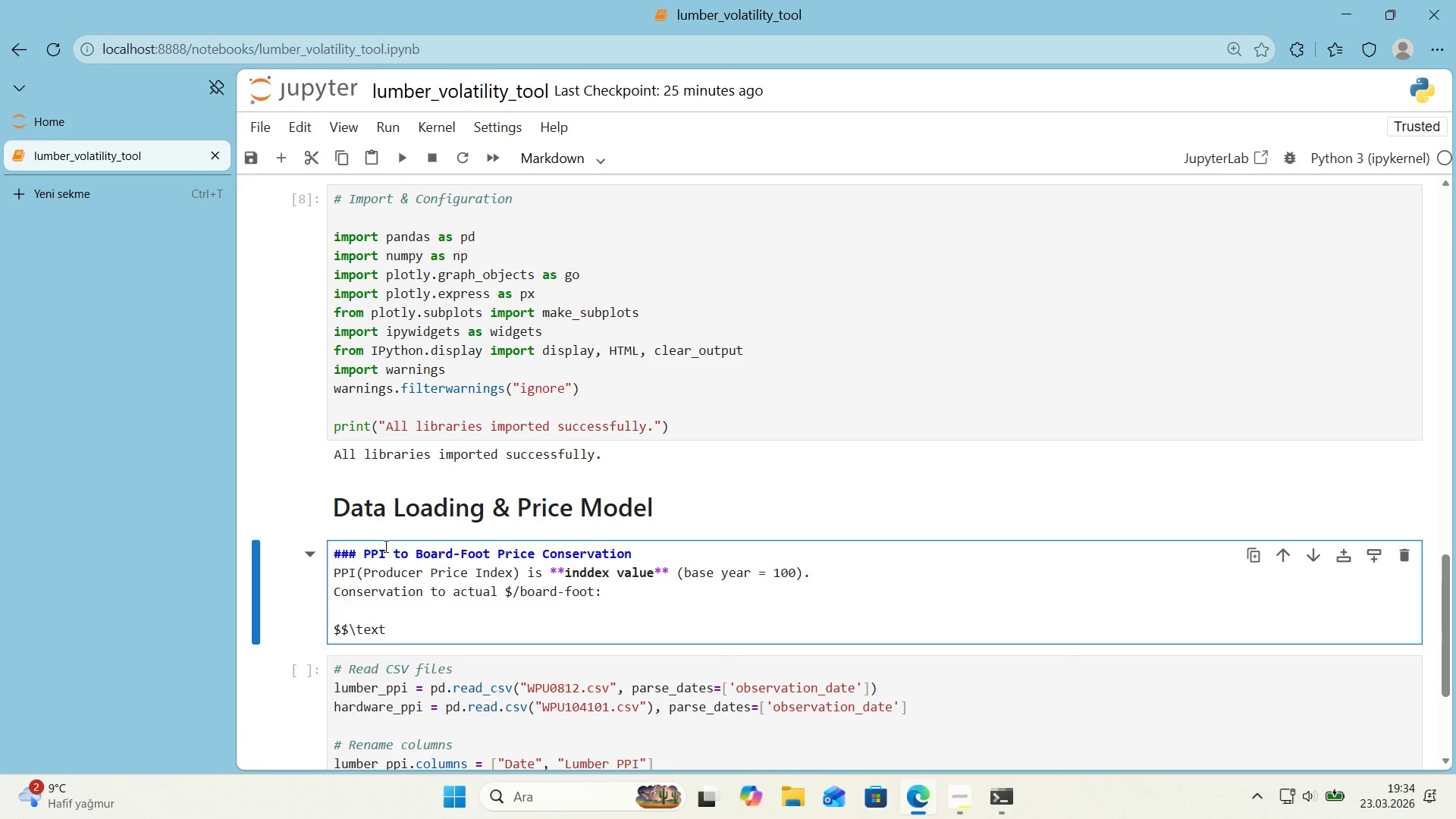 
key(Alt+Control+7)
 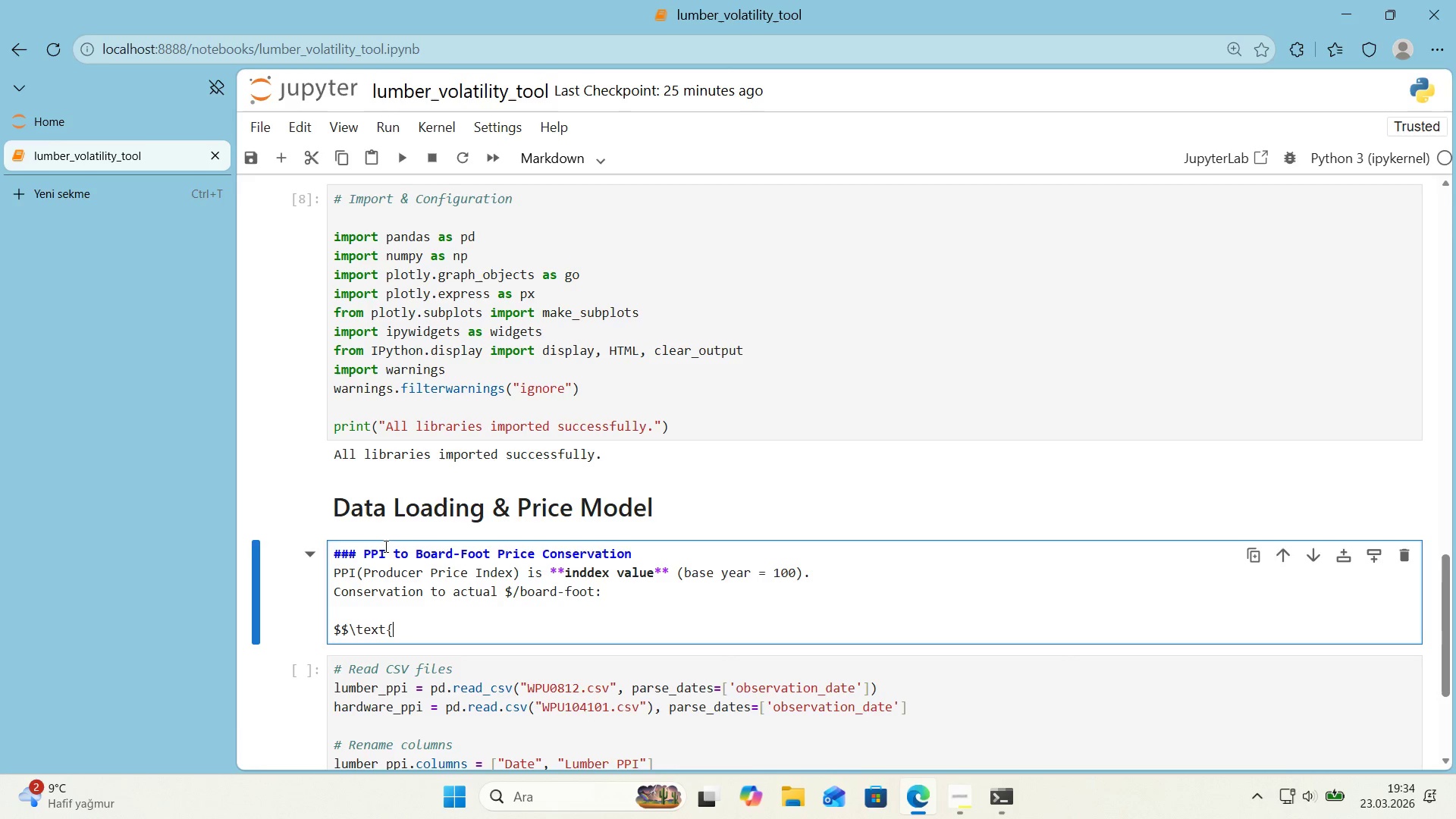 
key(Alt+Control+0)
 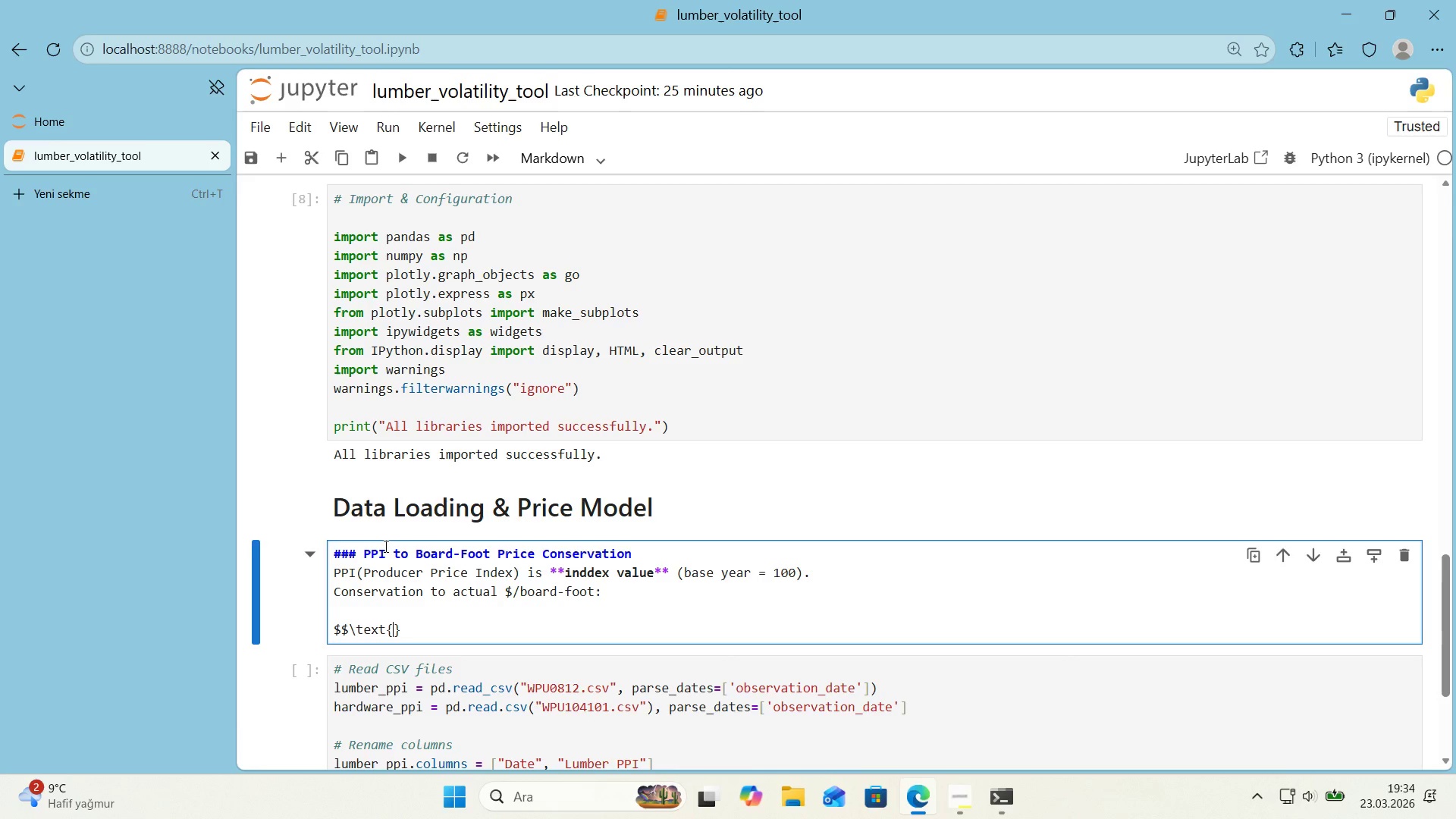 
key(ArrowLeft)
 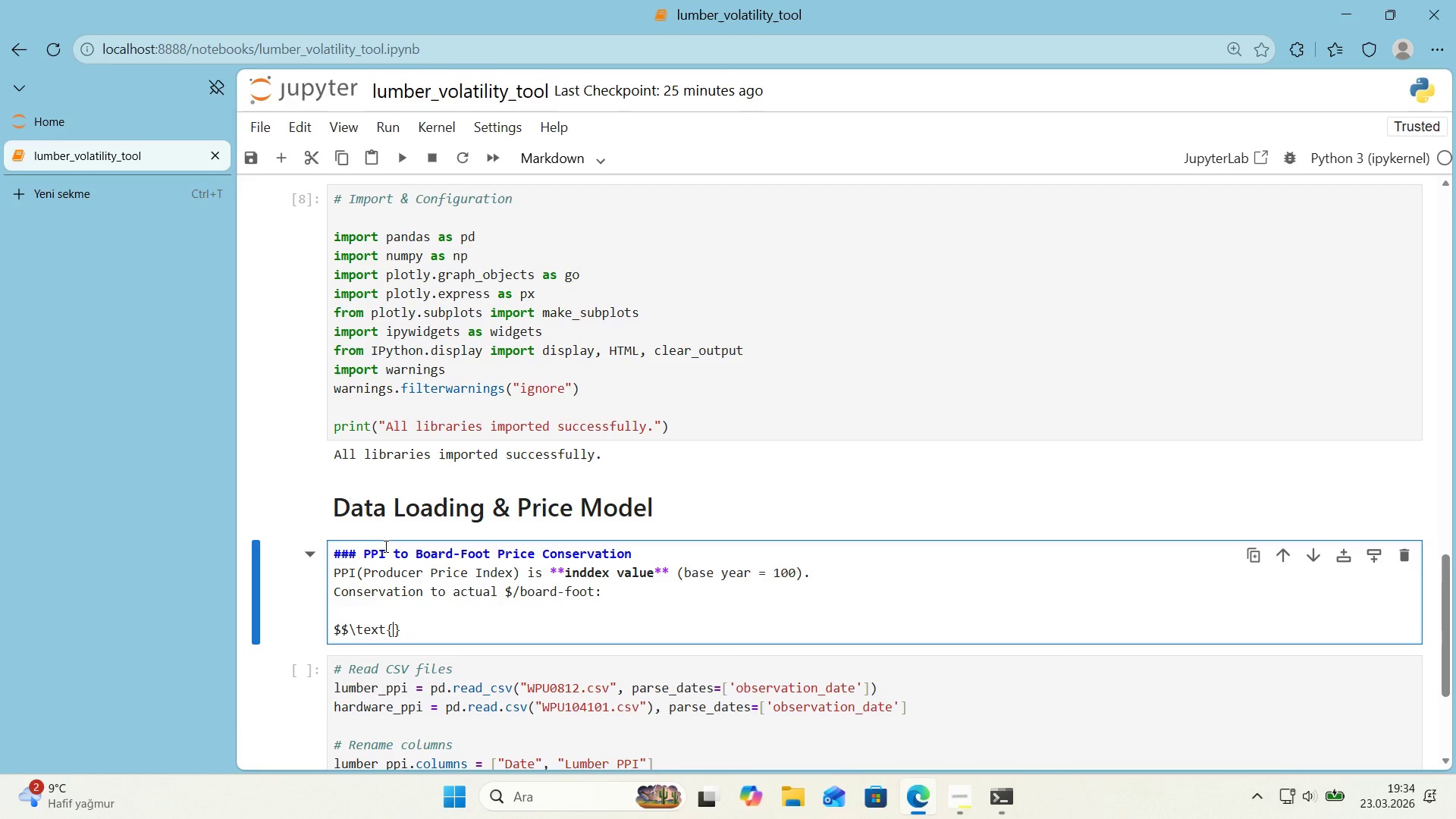 
type(Current Pr'ce)
 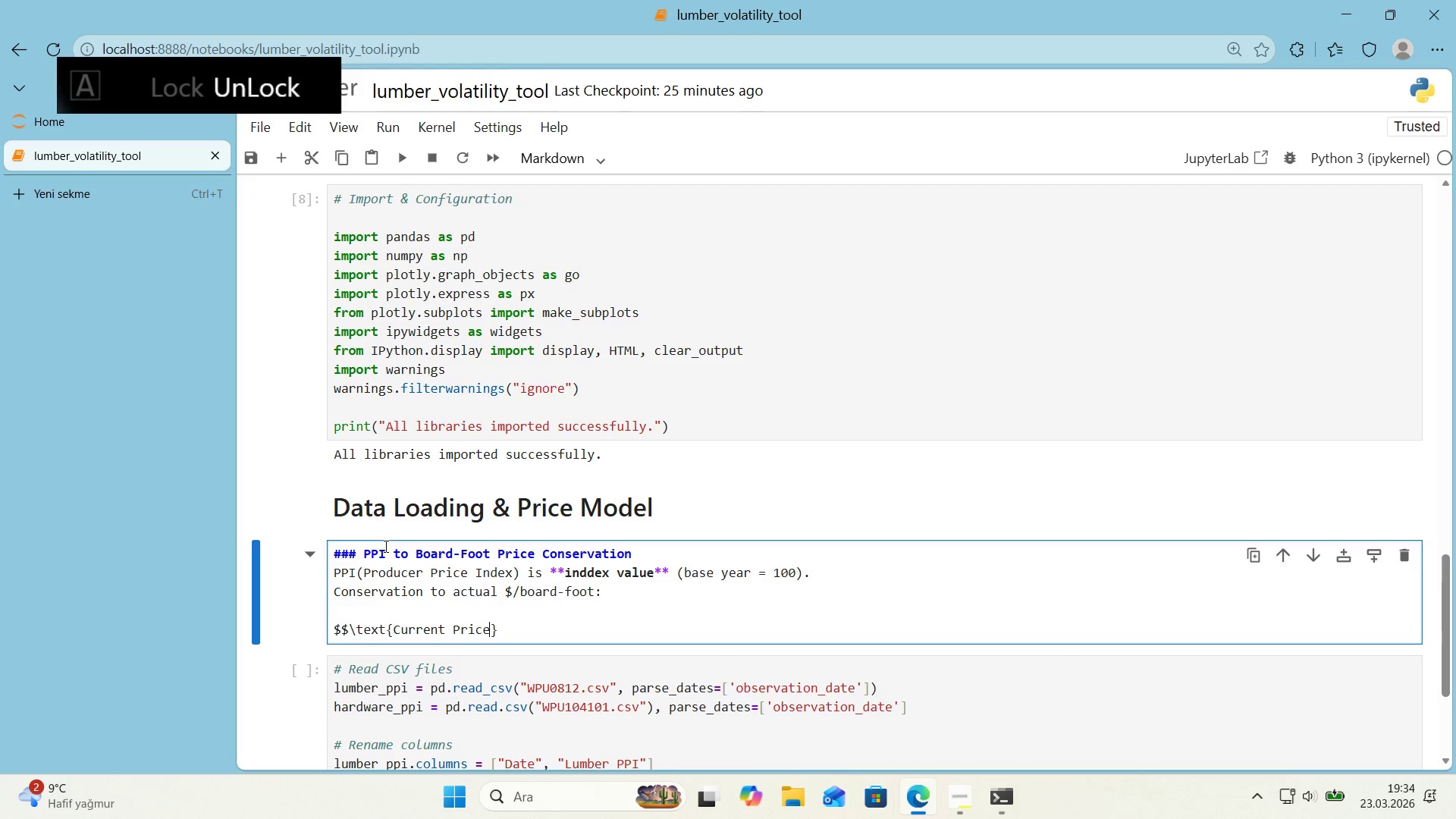 
key(ArrowRight)
 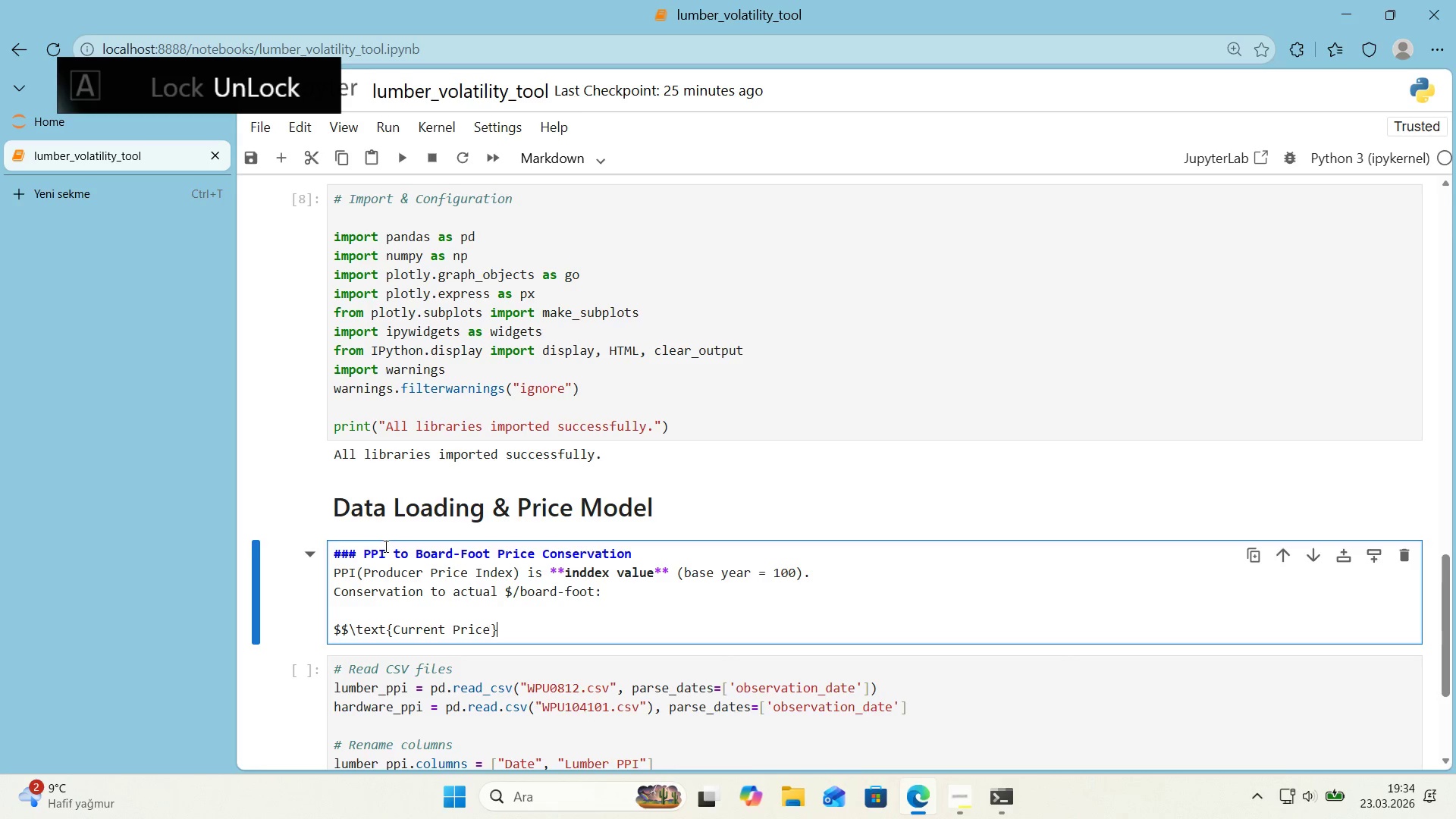 
key(Space)
 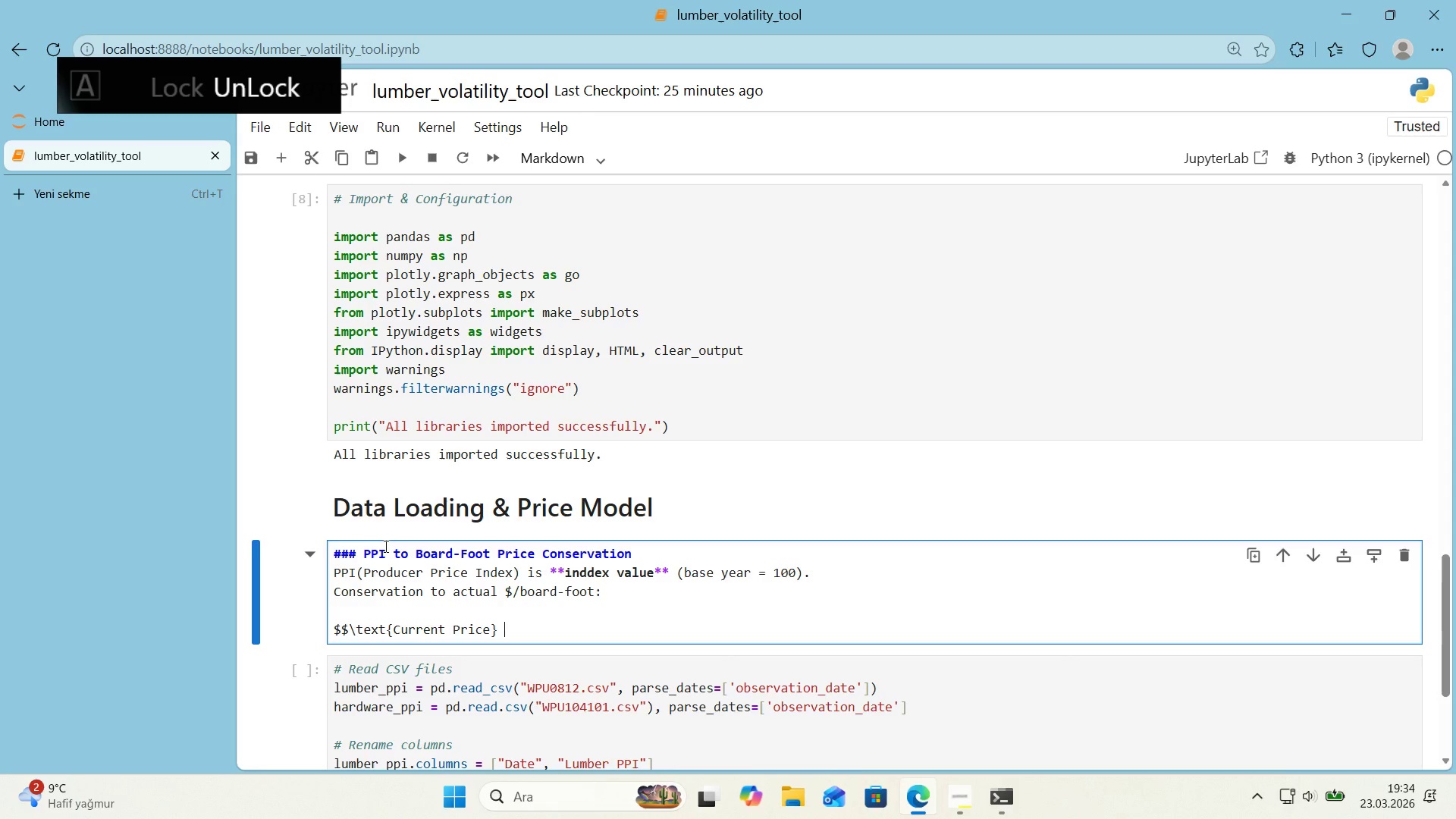 
key(Shift+0)
 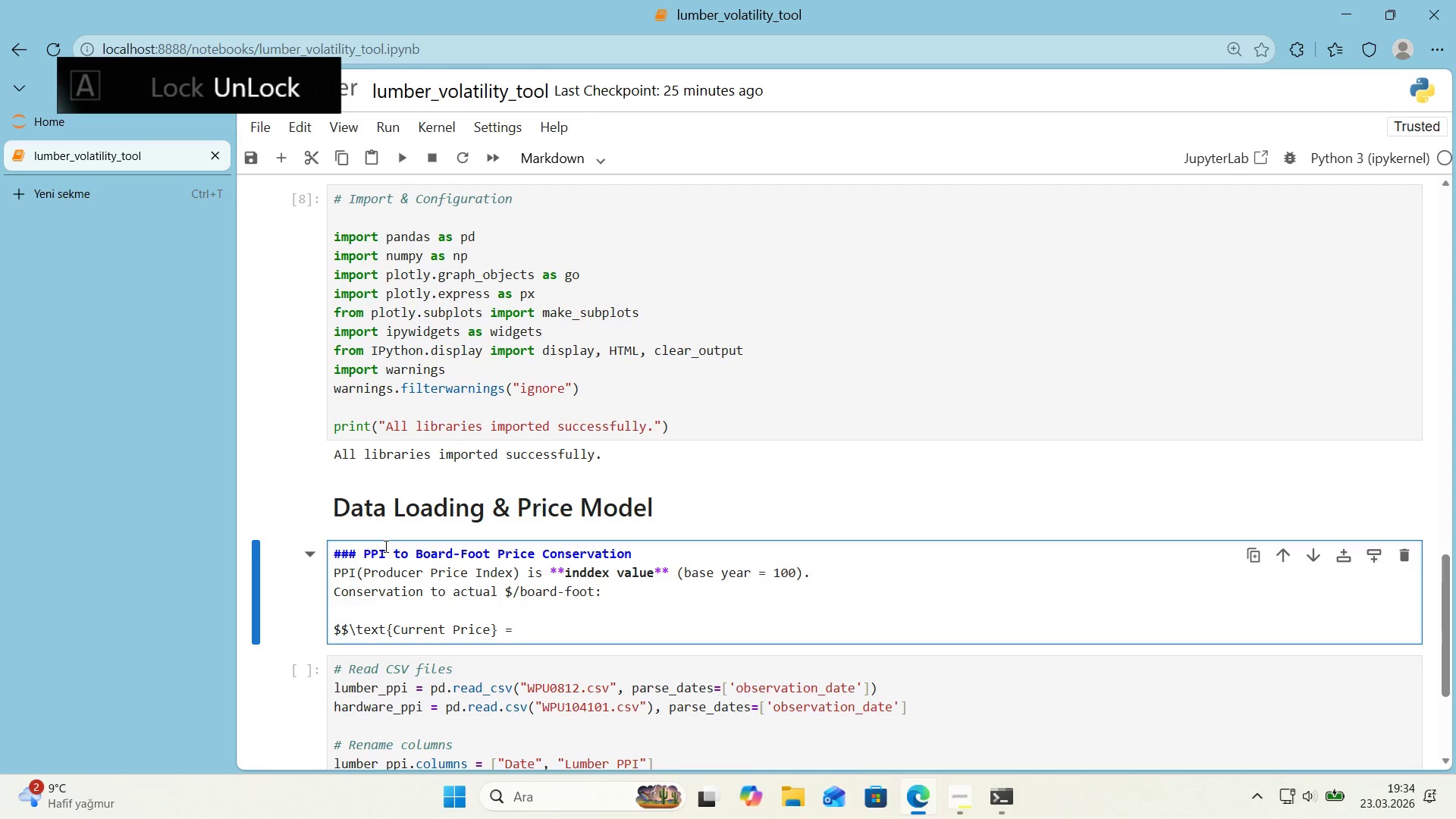 
key(Space)
 